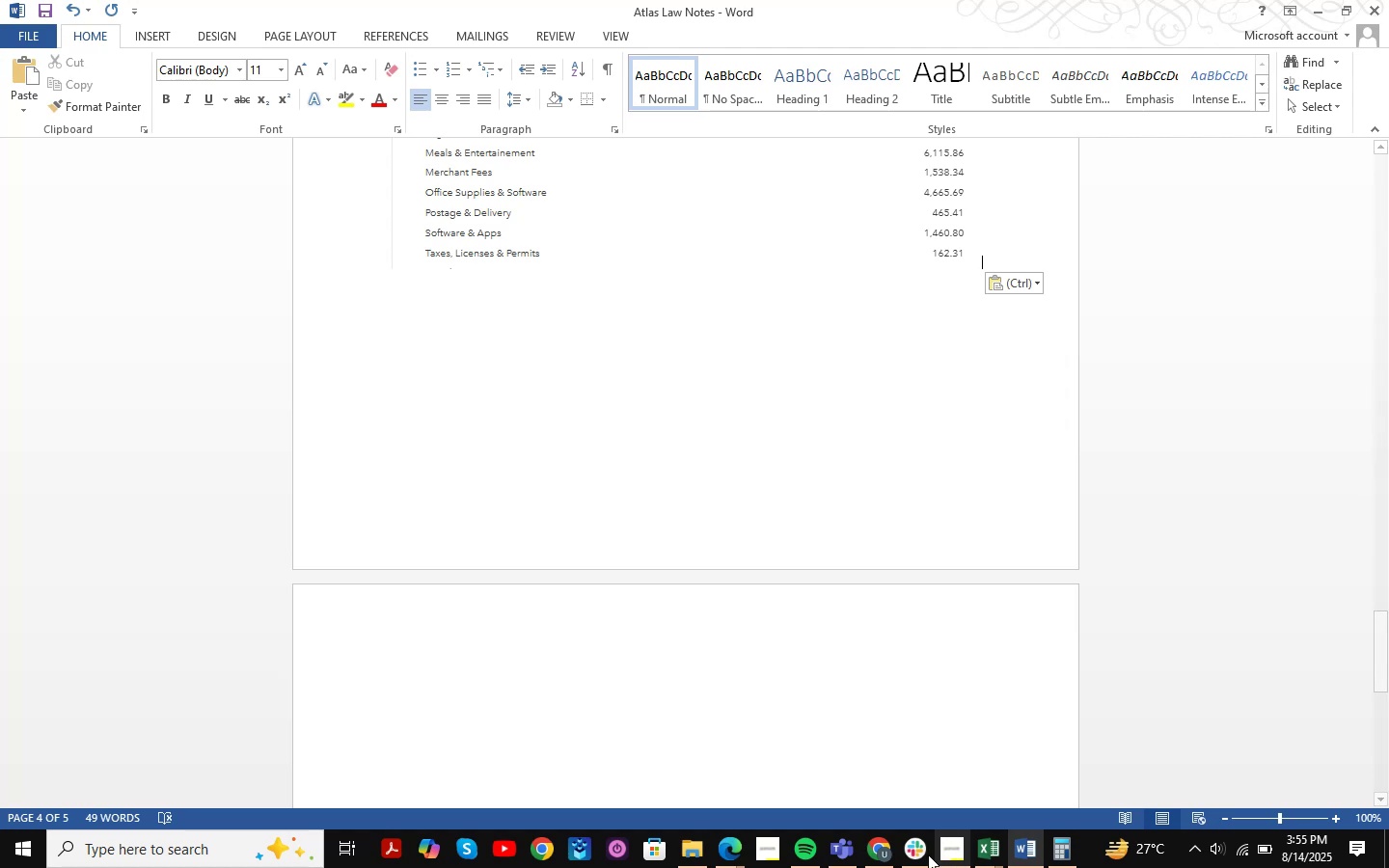 
left_click([889, 852])
 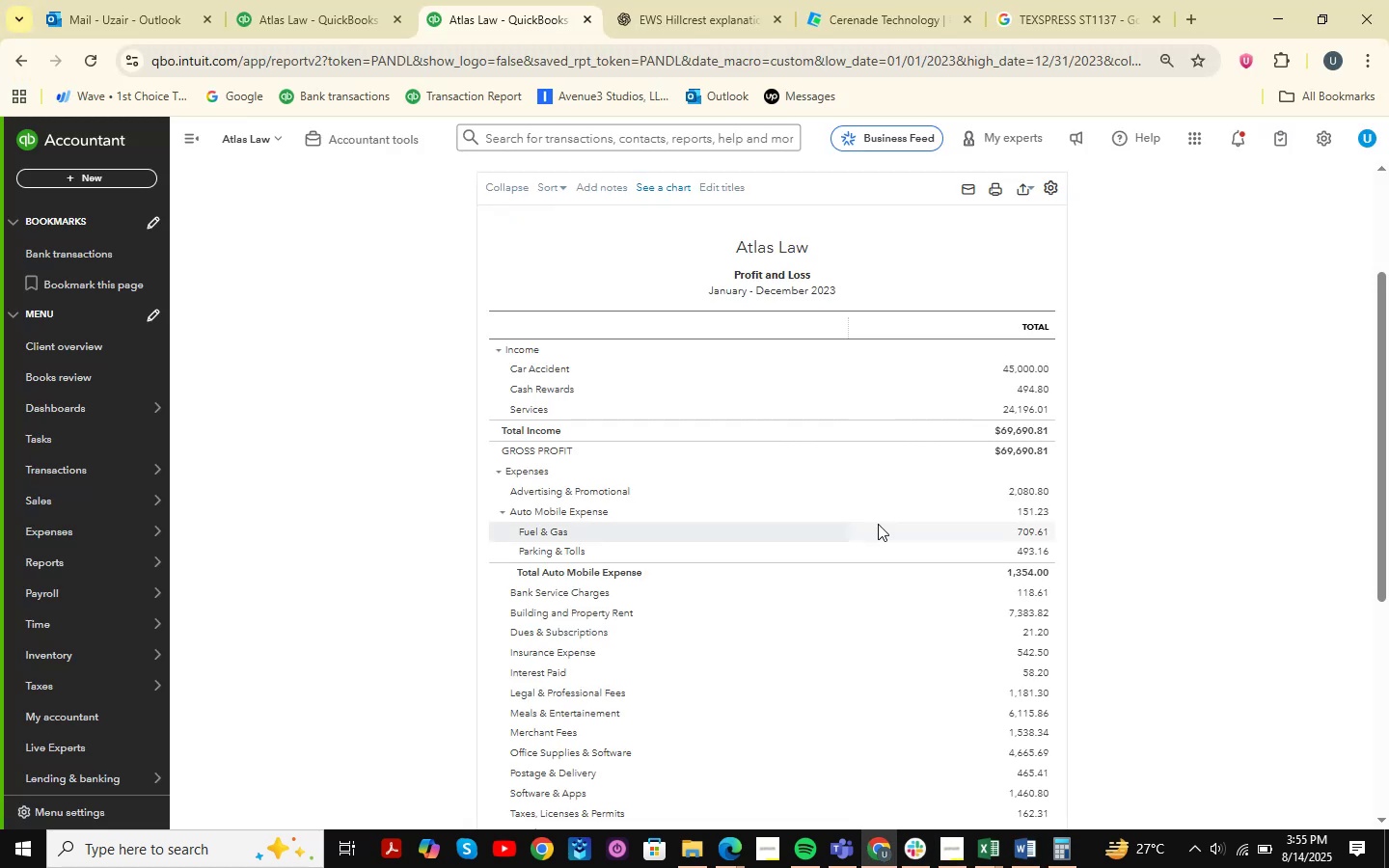 
scroll: coordinate [878, 524], scroll_direction: down, amount: 5.0
 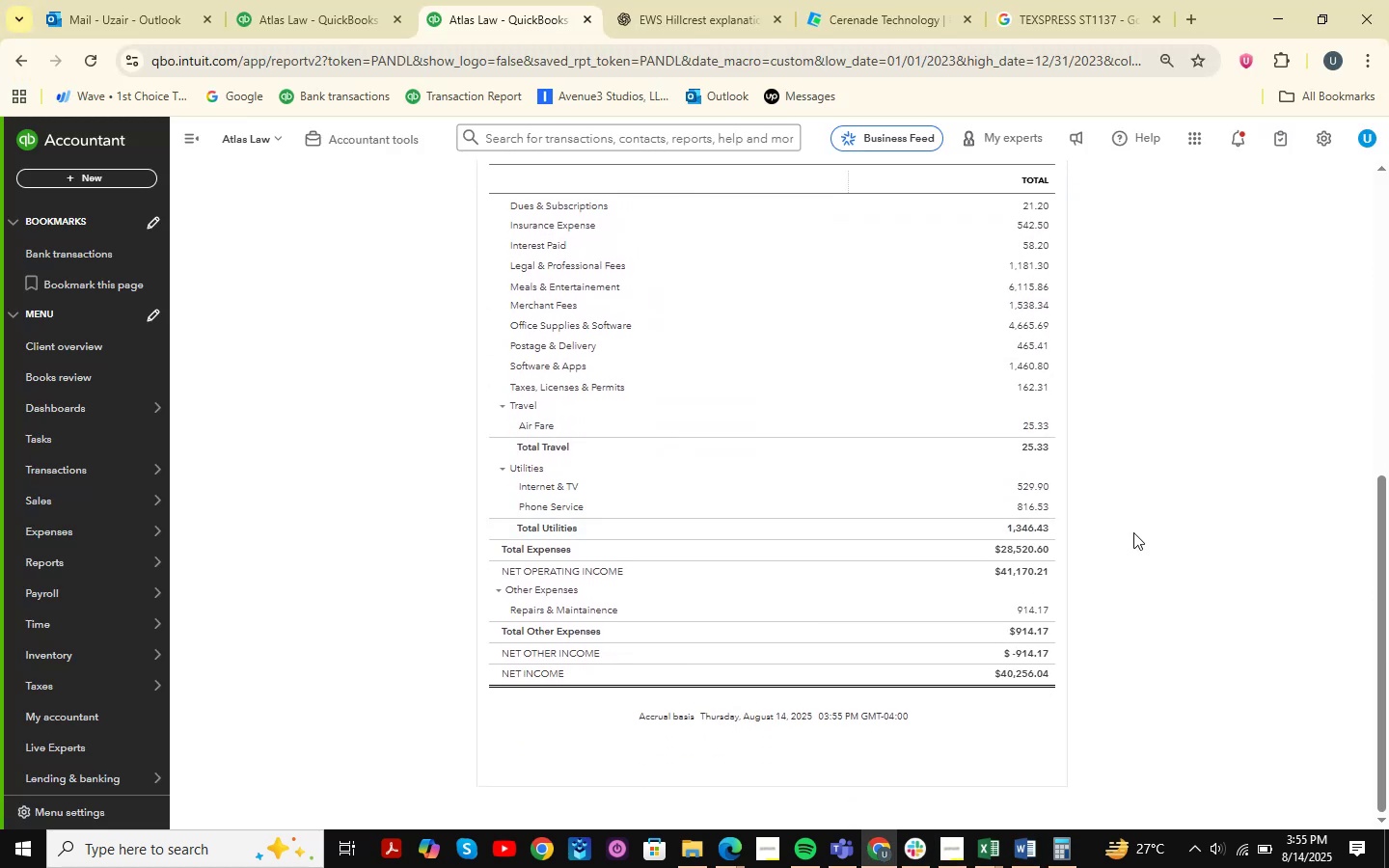 
left_click([1164, 533])
 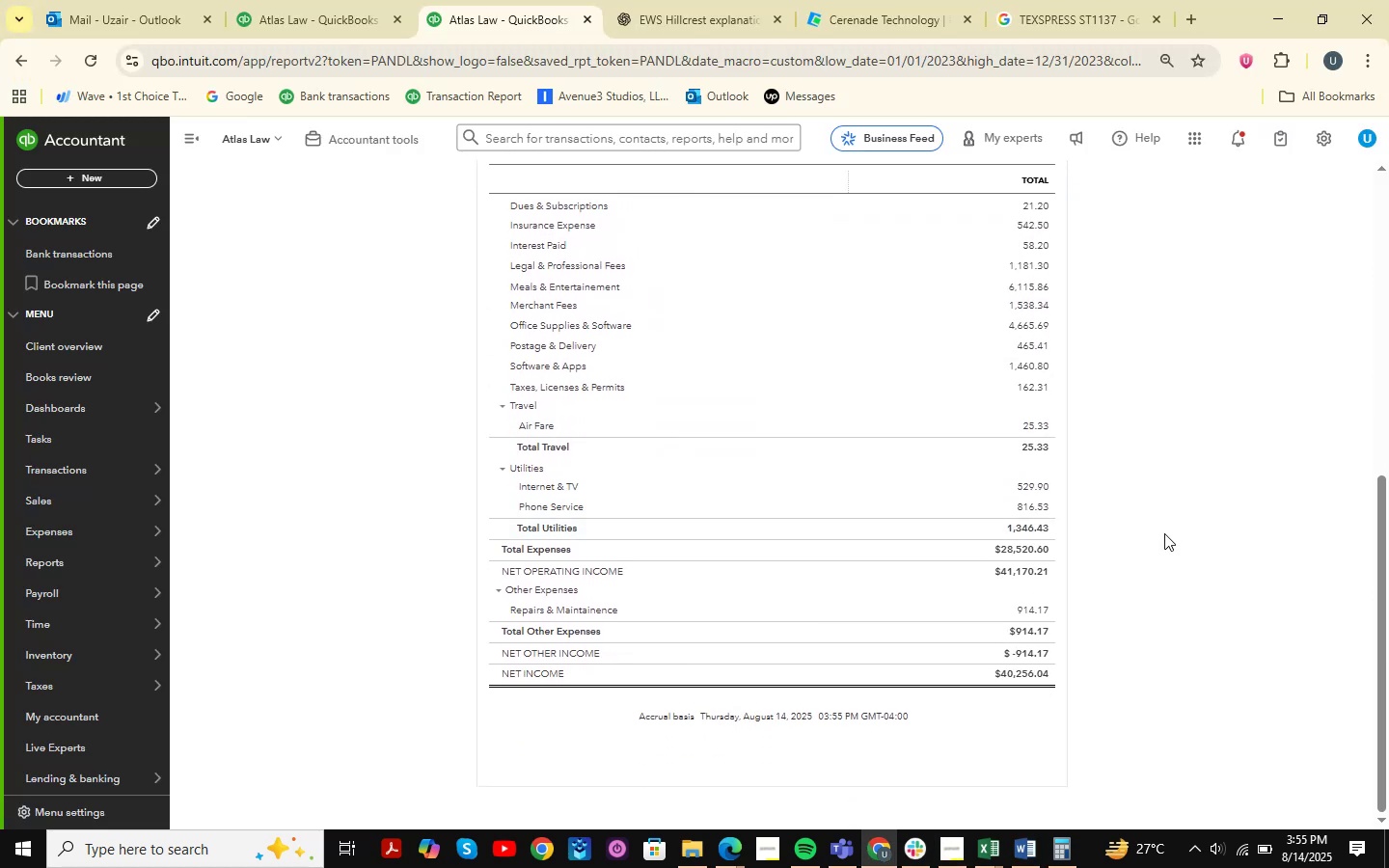 
key(Meta+MetaLeft)
 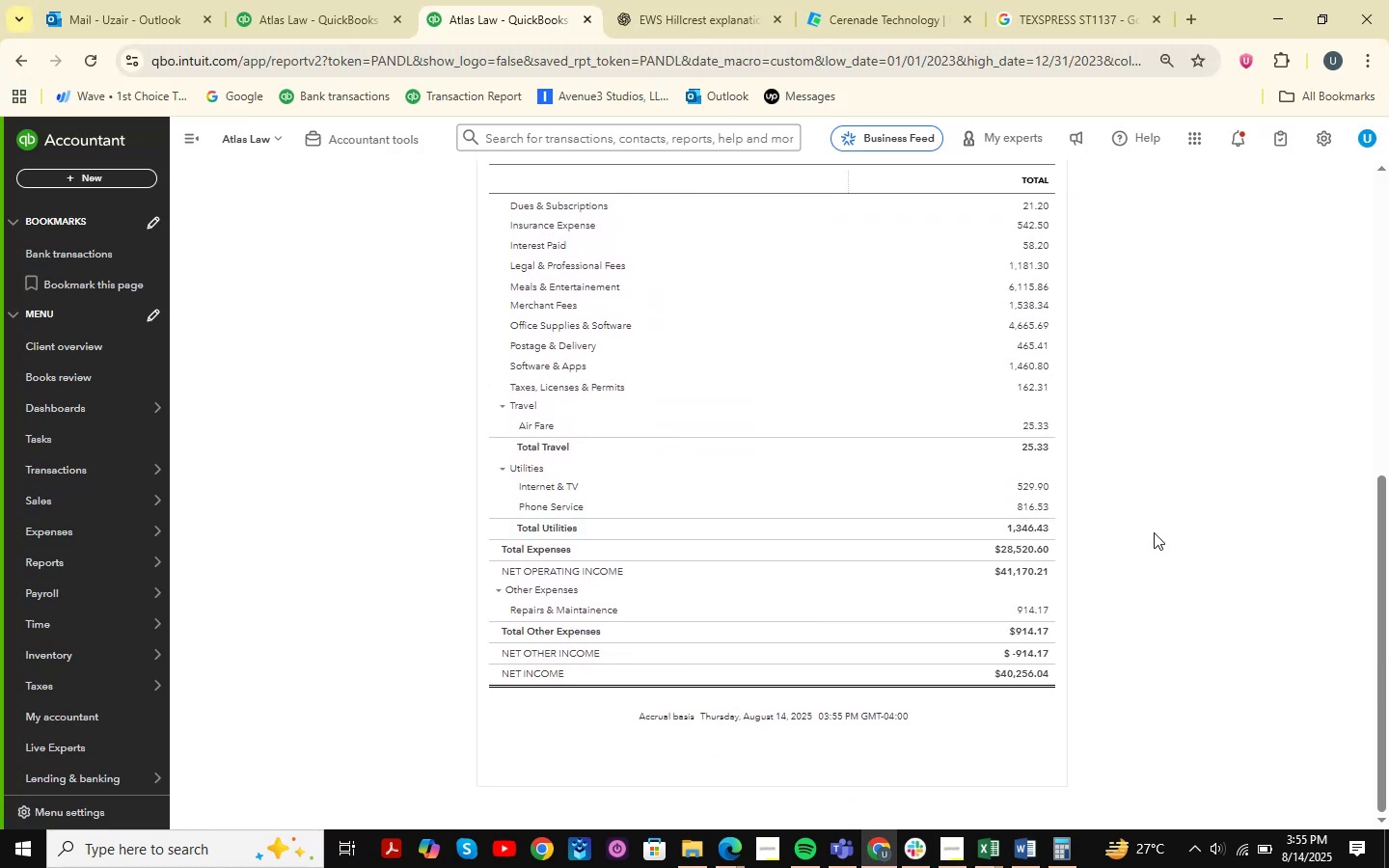 
key(Meta+Shift+ShiftLeft)
 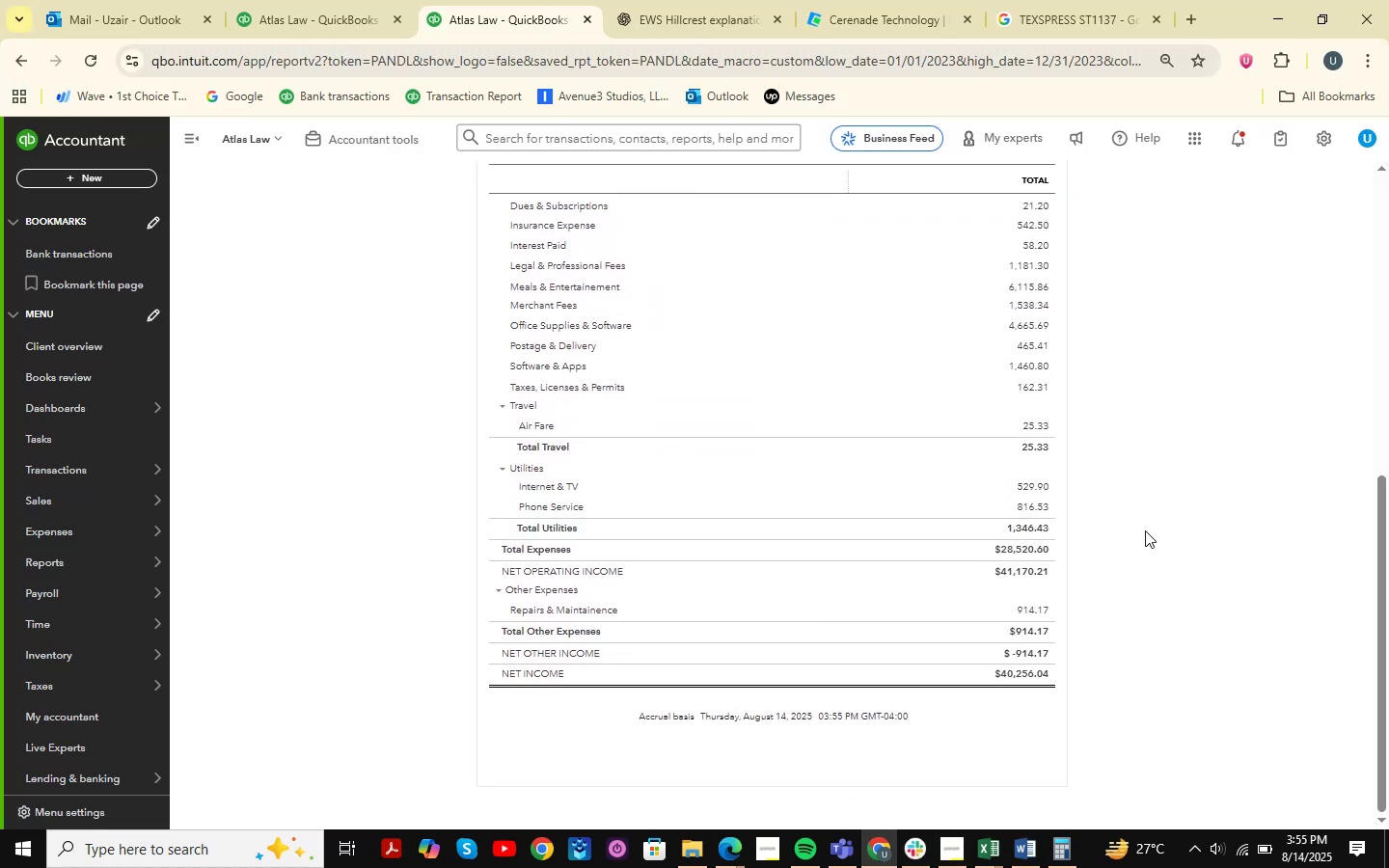 
key(Meta+Shift+S)
 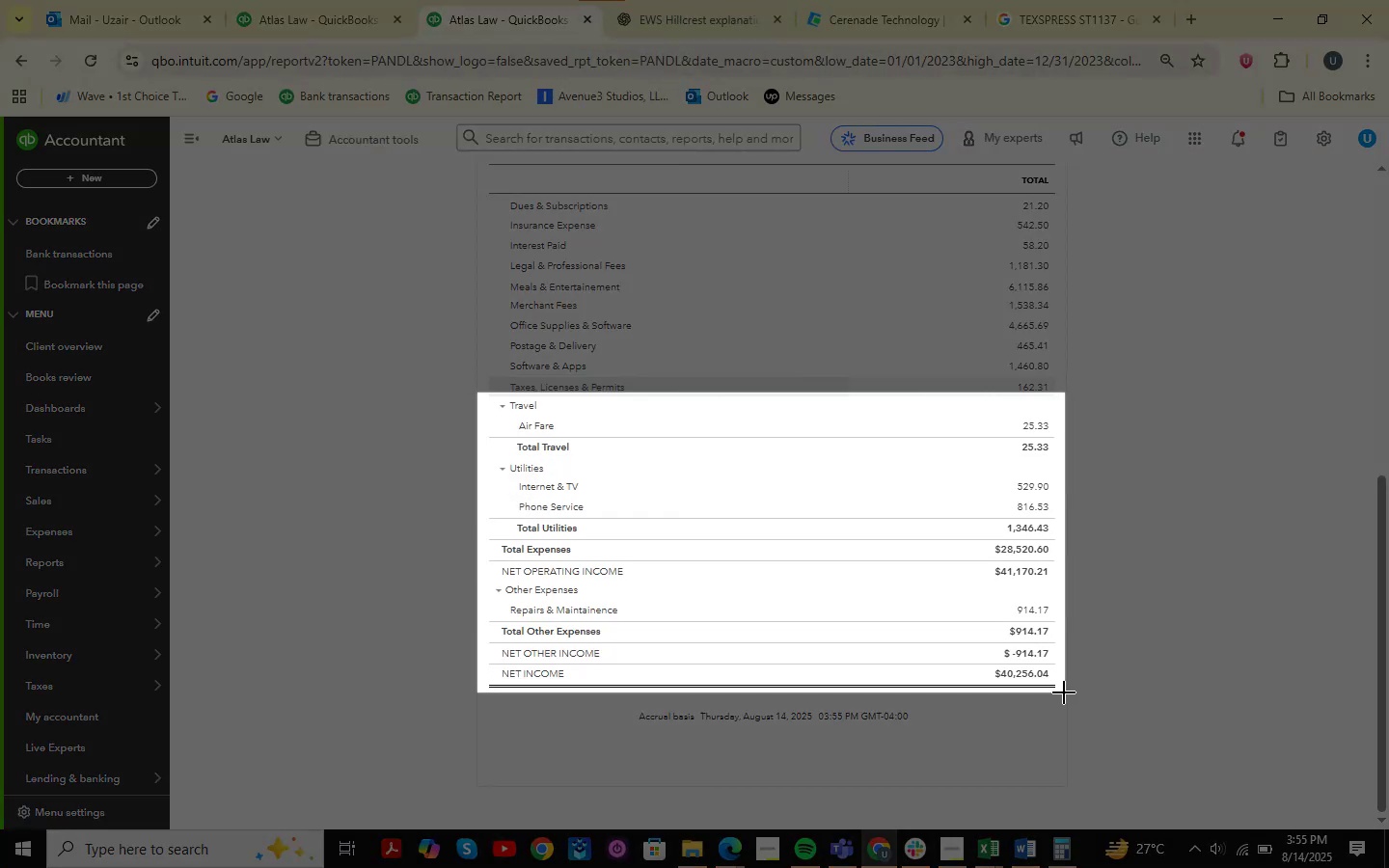 
left_click([994, 853])
 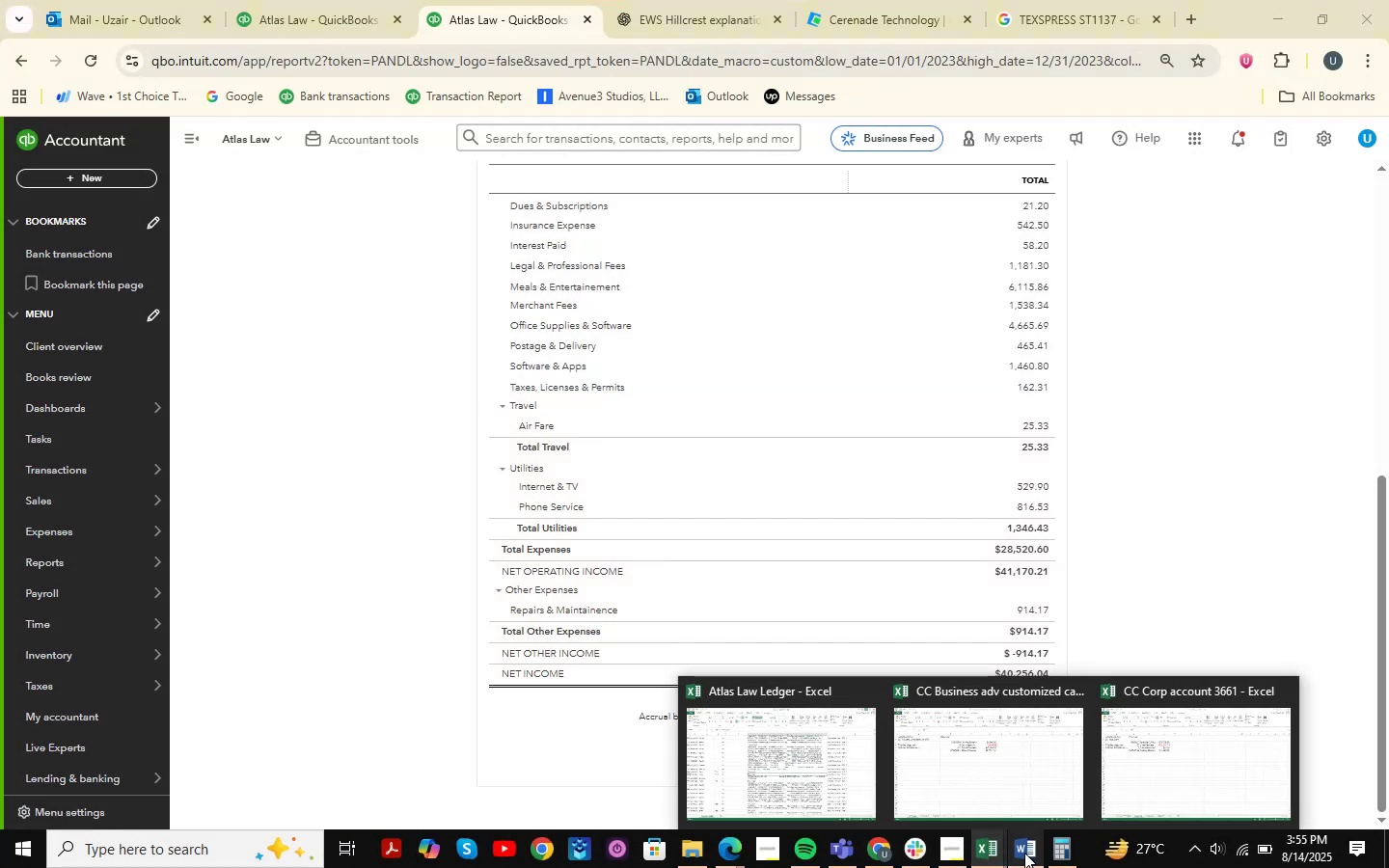 
left_click([1024, 853])
 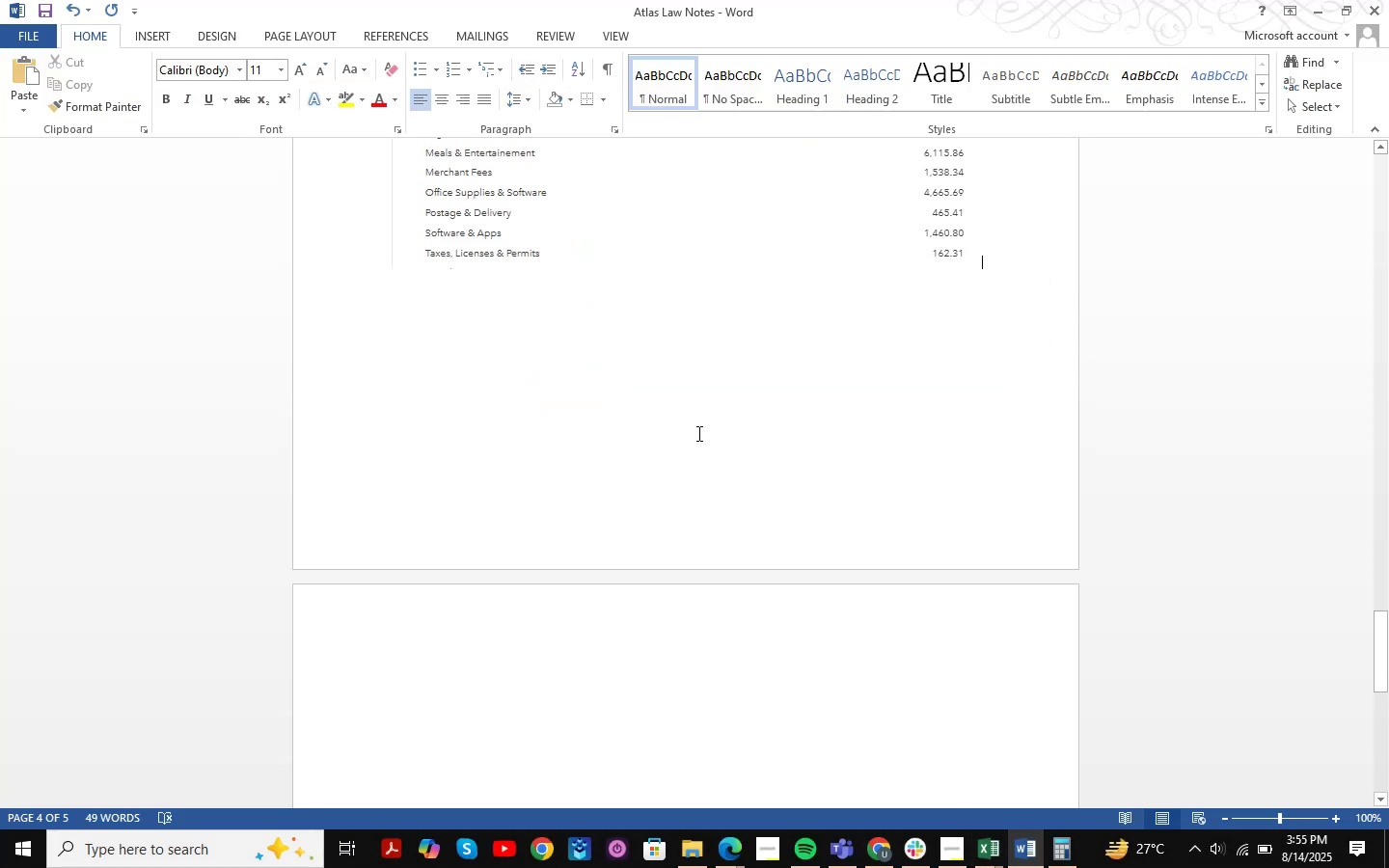 
scroll: coordinate [963, 444], scroll_direction: up, amount: 3.0
 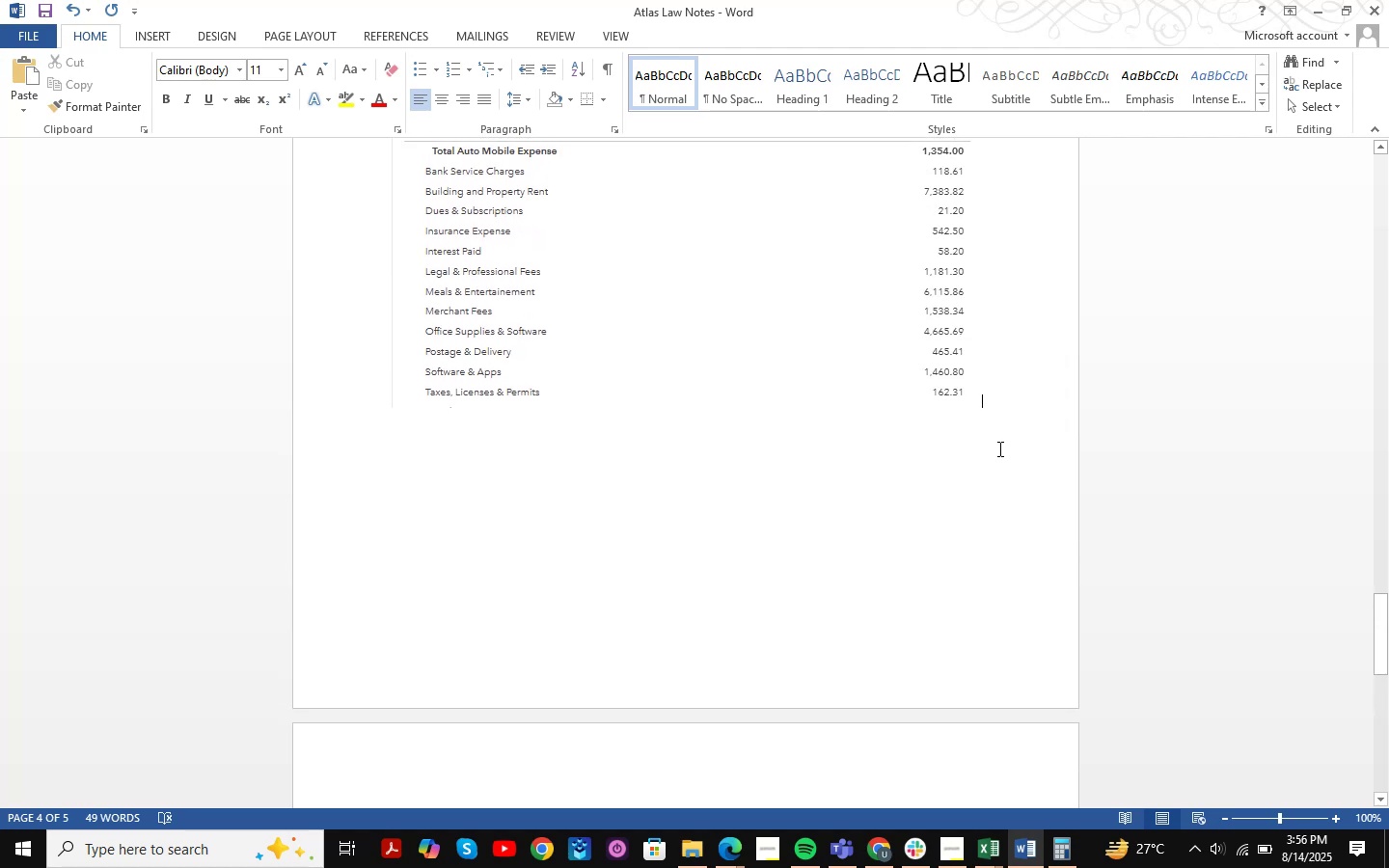 
key(Control+V)
 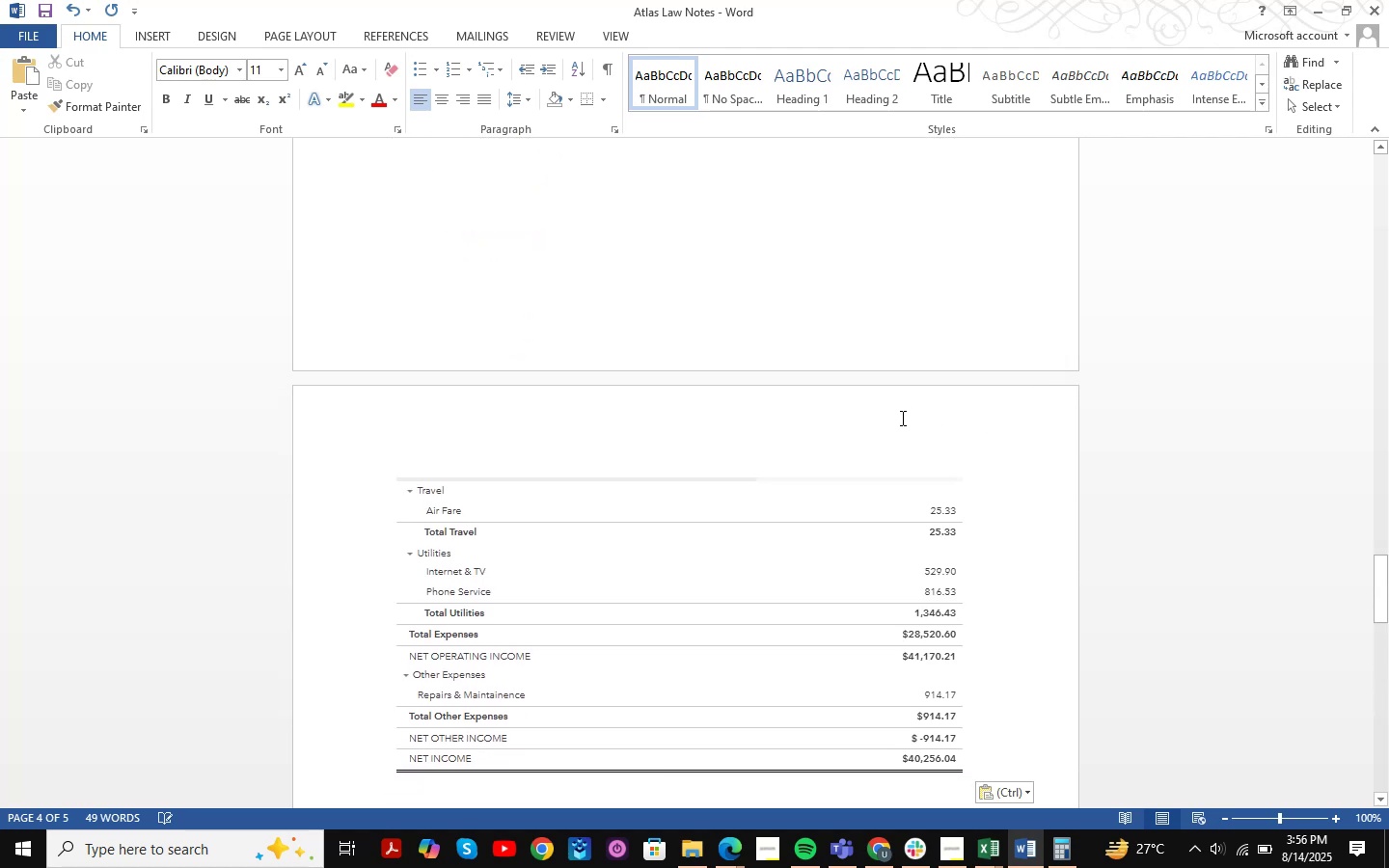 
key(Control+S)
 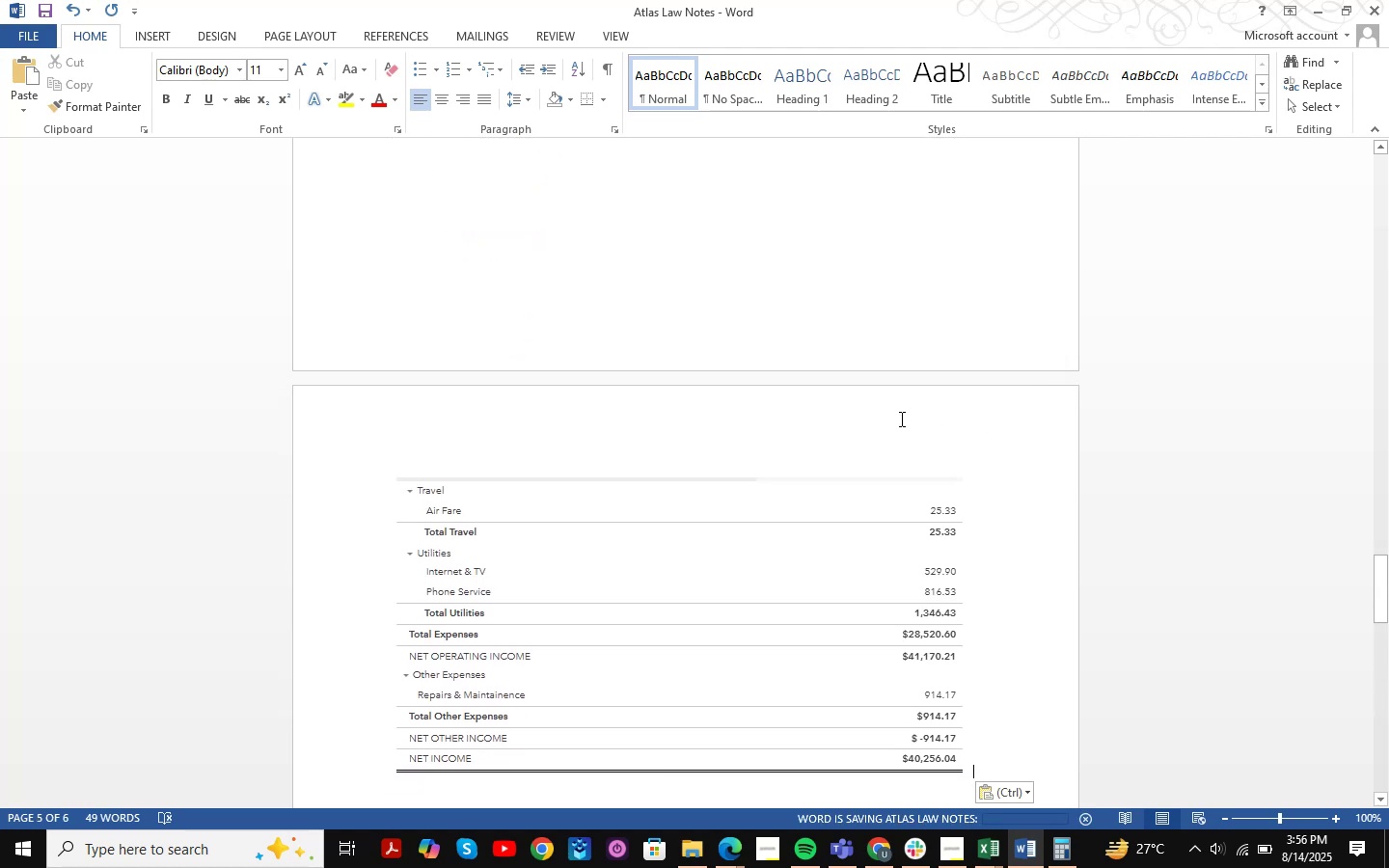 
scroll: coordinate [1274, 531], scroll_direction: up, amount: 14.0
 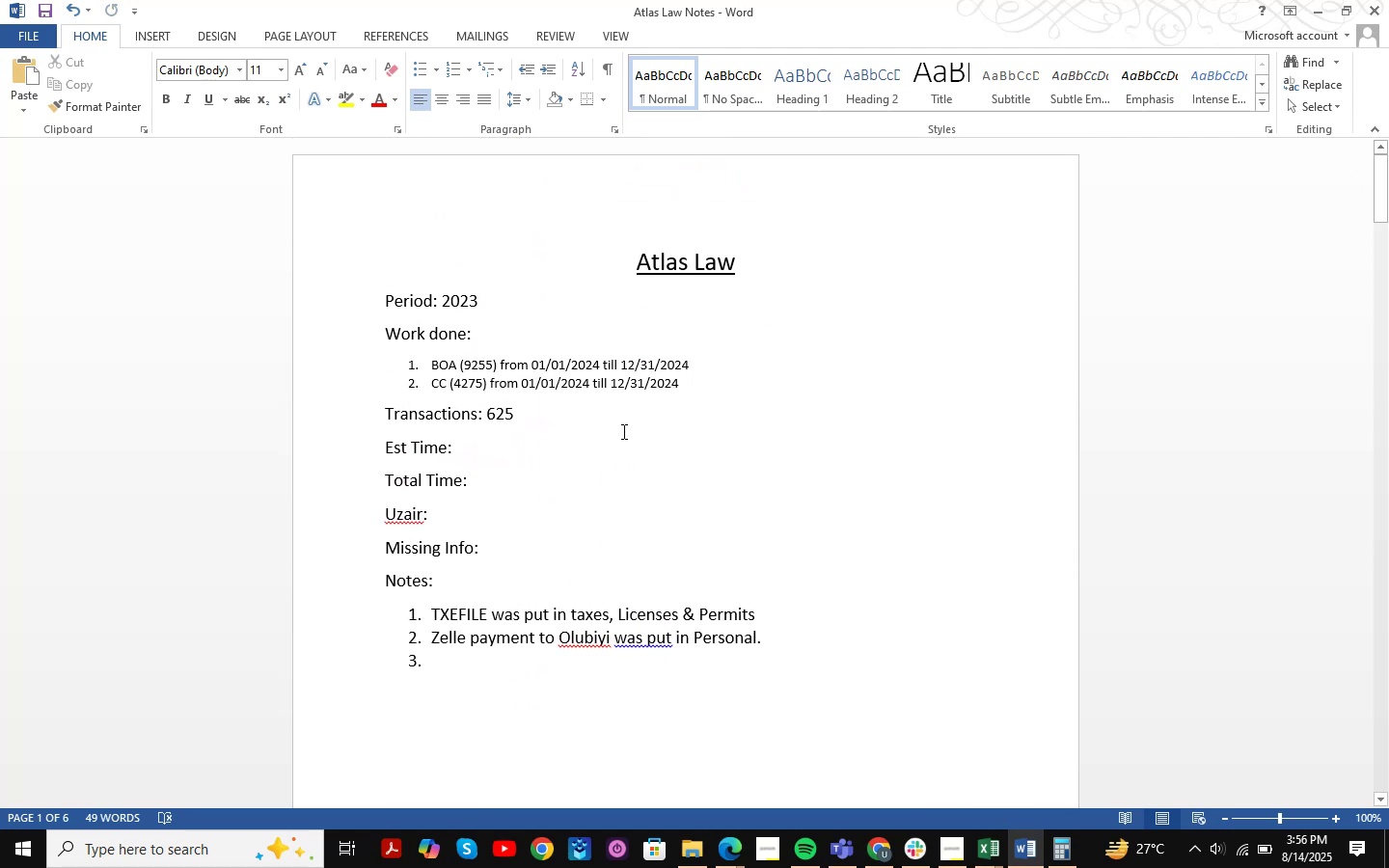 
left_click([900, 864])
 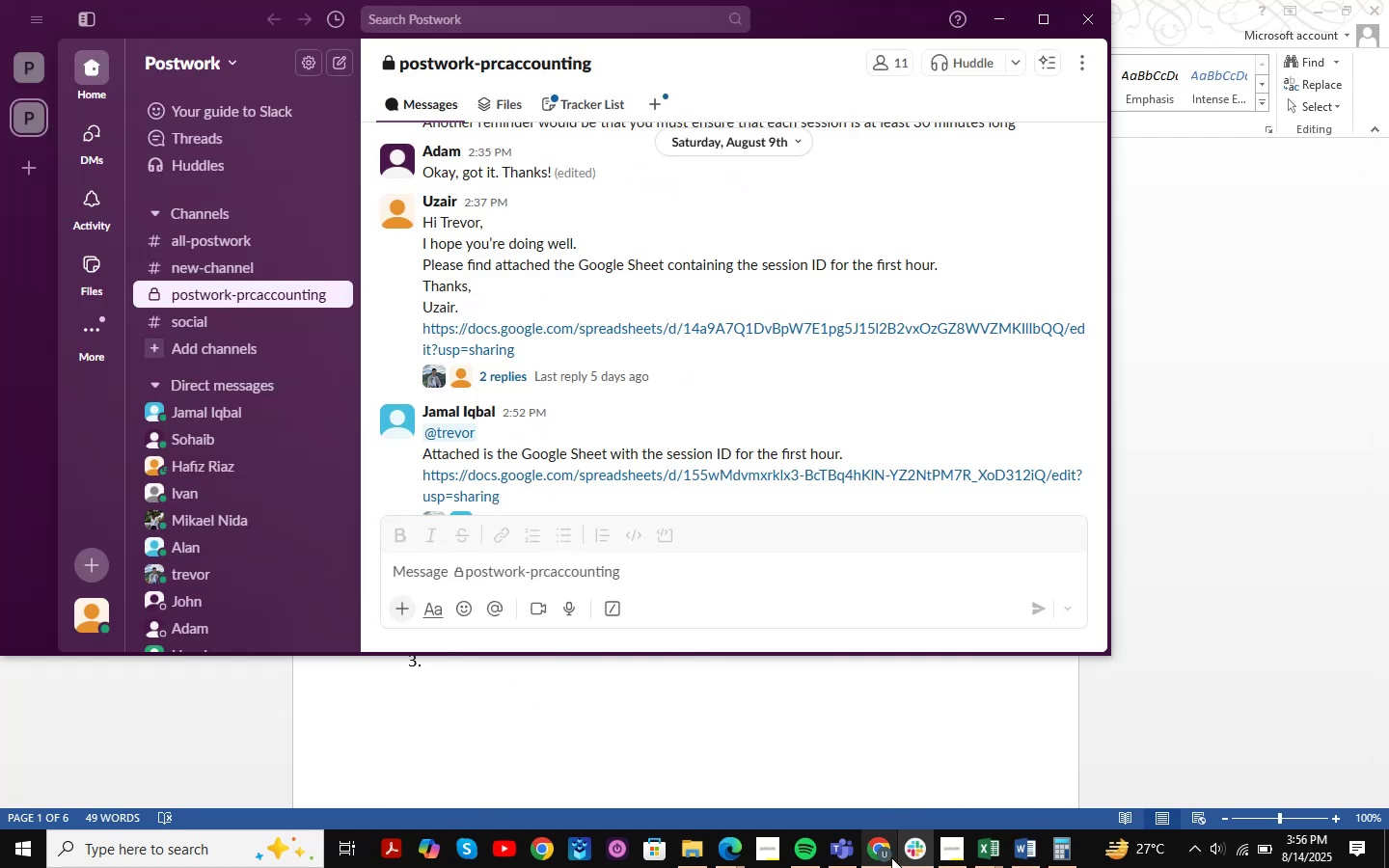 
double_click([891, 857])
 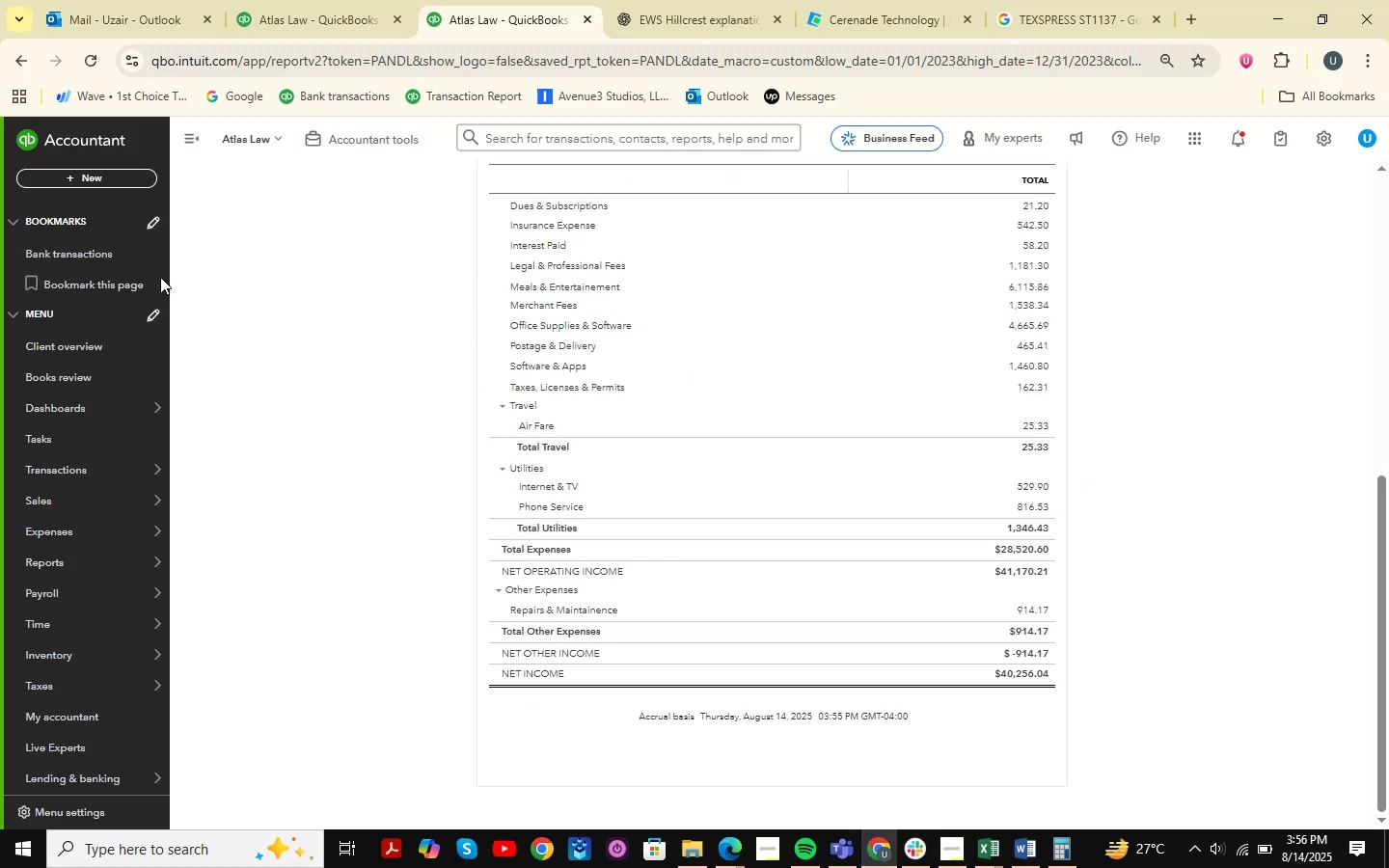 
scroll: coordinate [598, 382], scroll_direction: up, amount: 9.0
 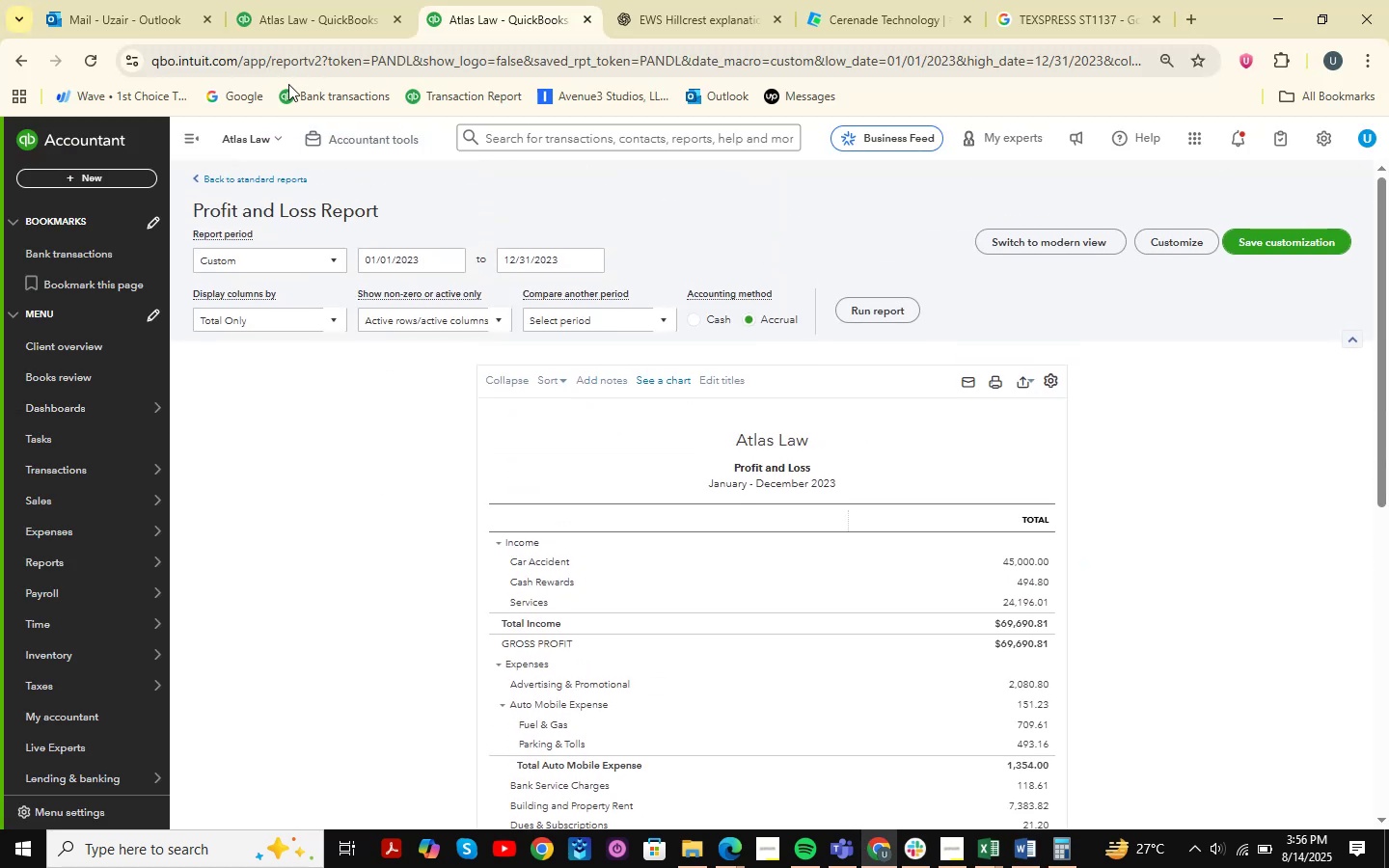 
left_click([298, 12])
 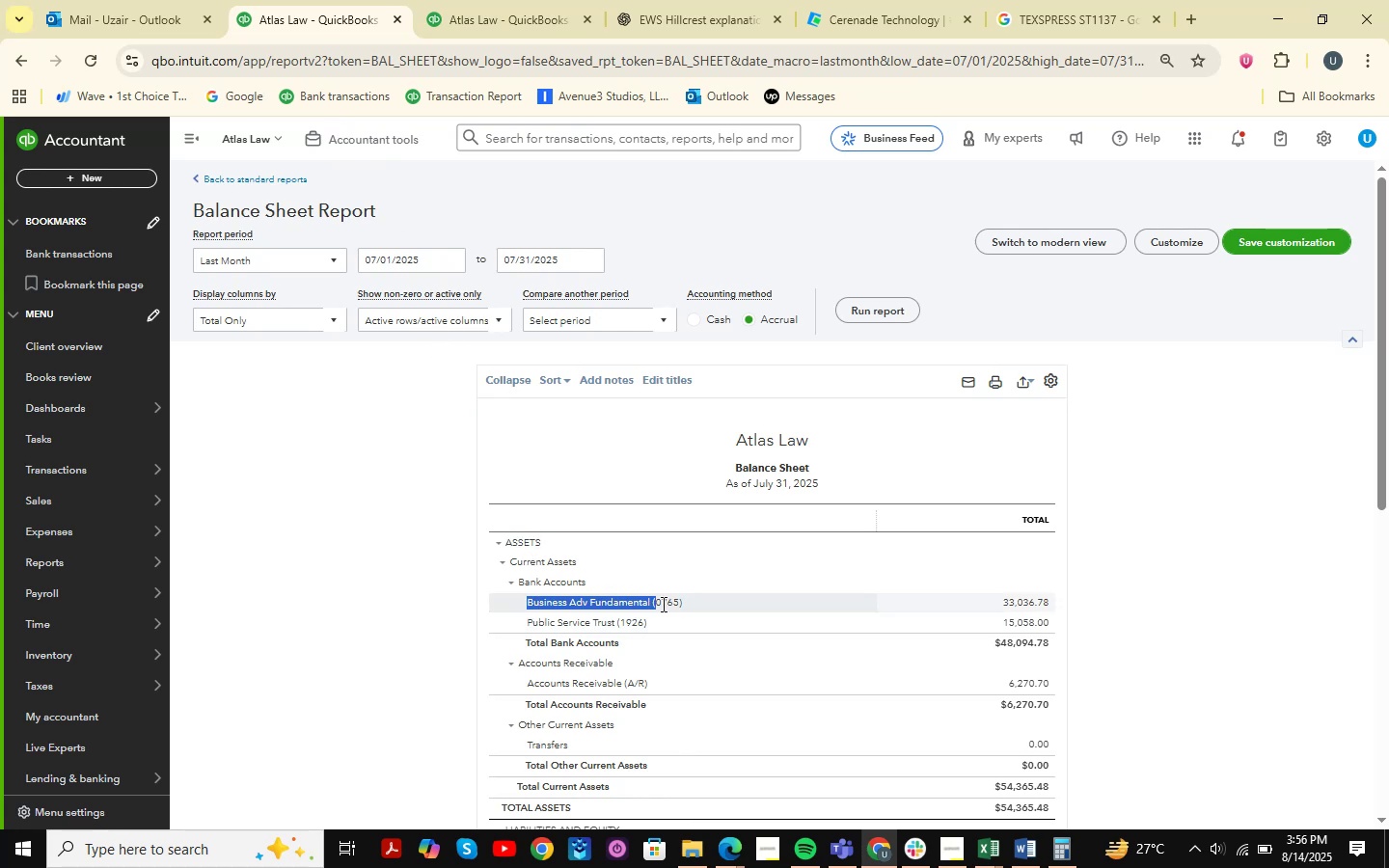 
key(Control+ControlLeft)
 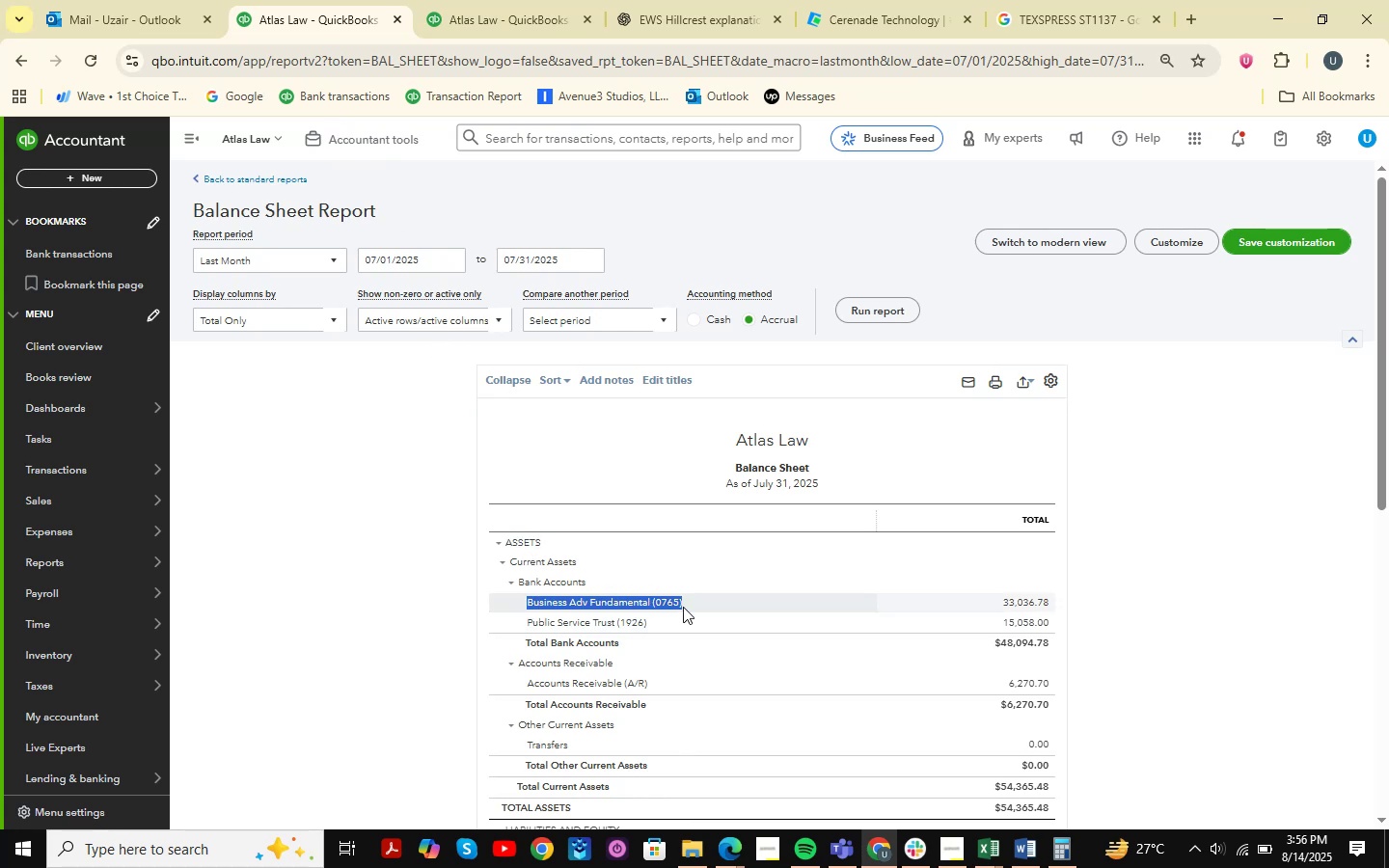 
key(Control+C)
 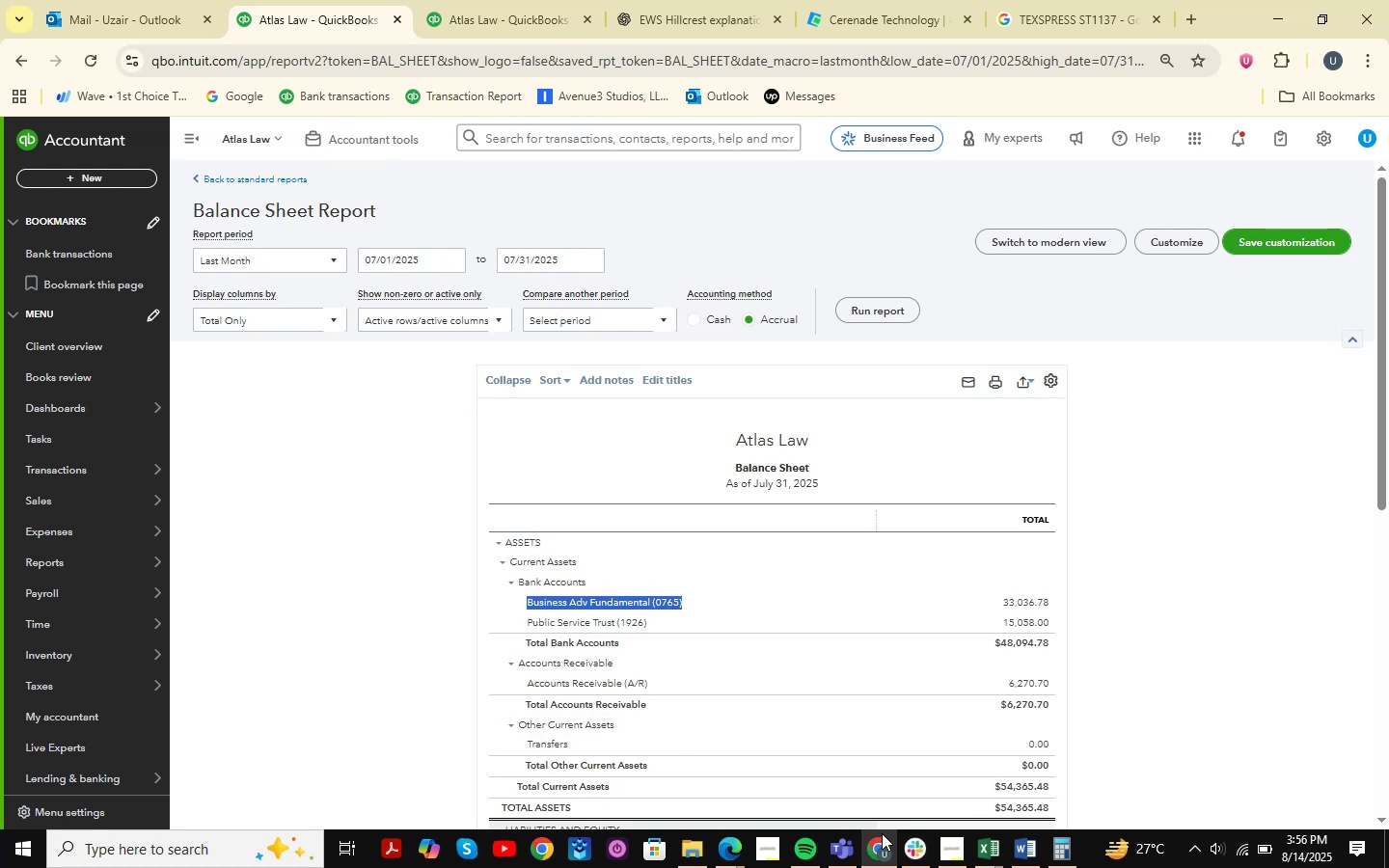 
left_click([882, 850])
 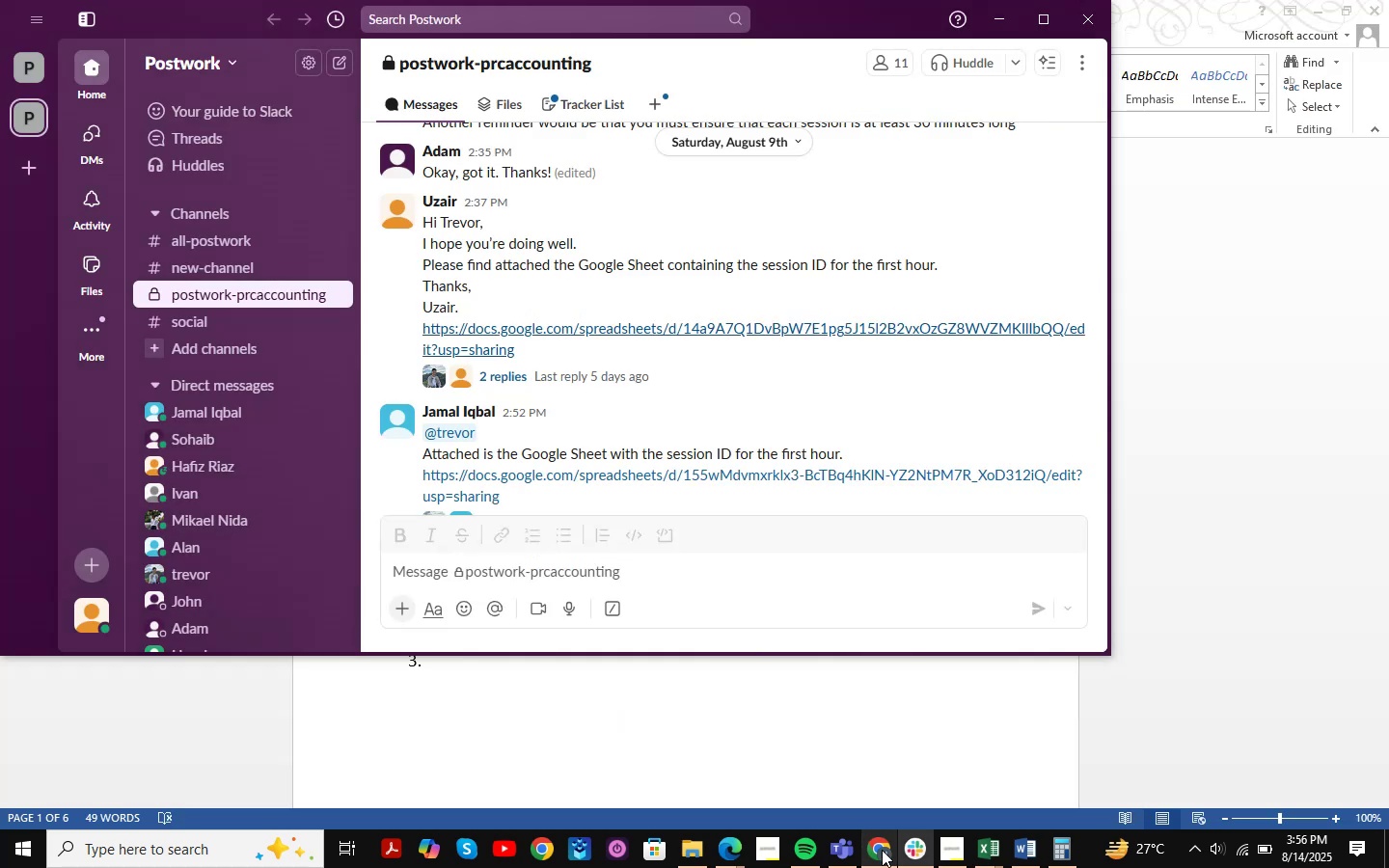 
left_click([882, 850])
 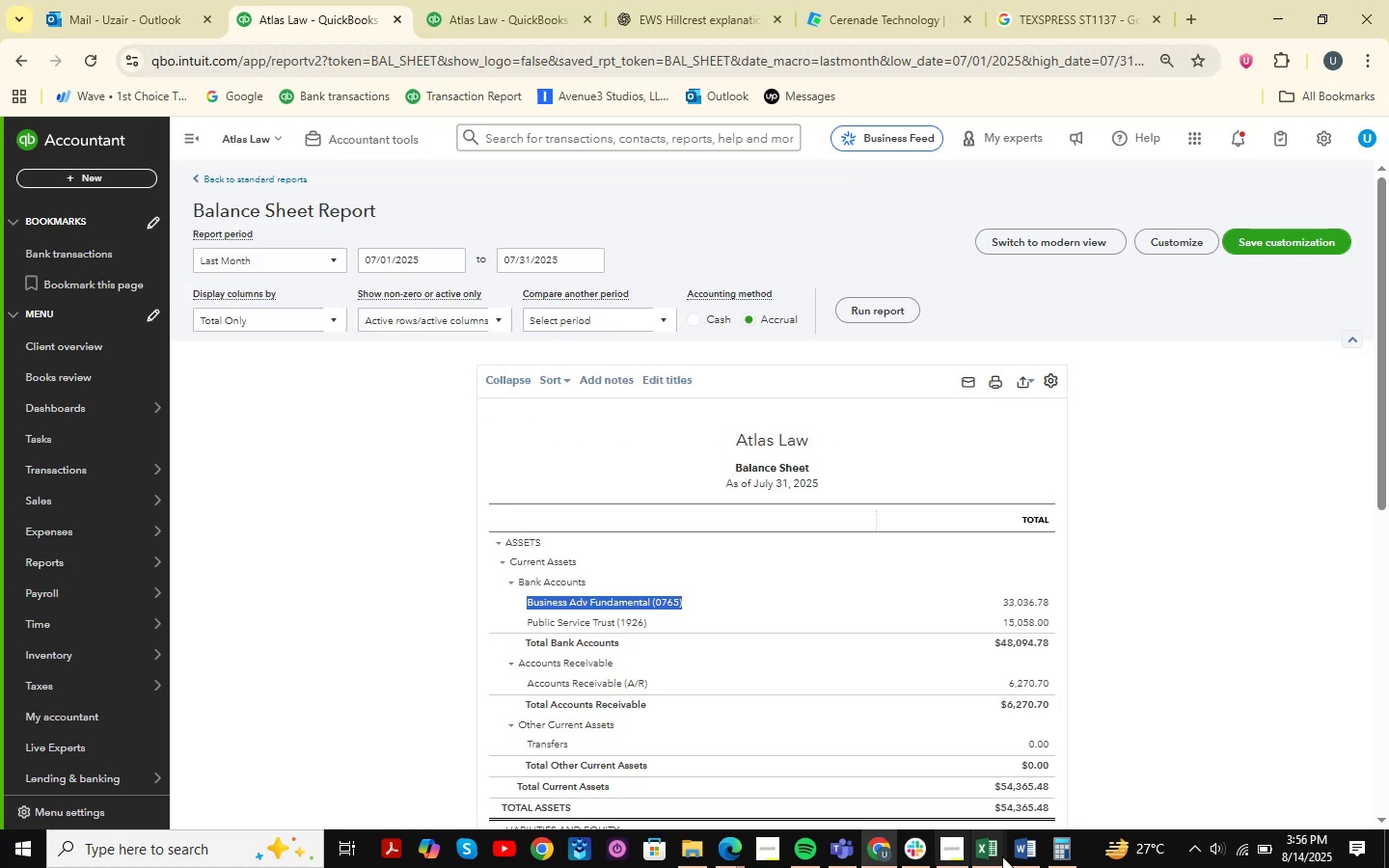 
left_click([1017, 856])
 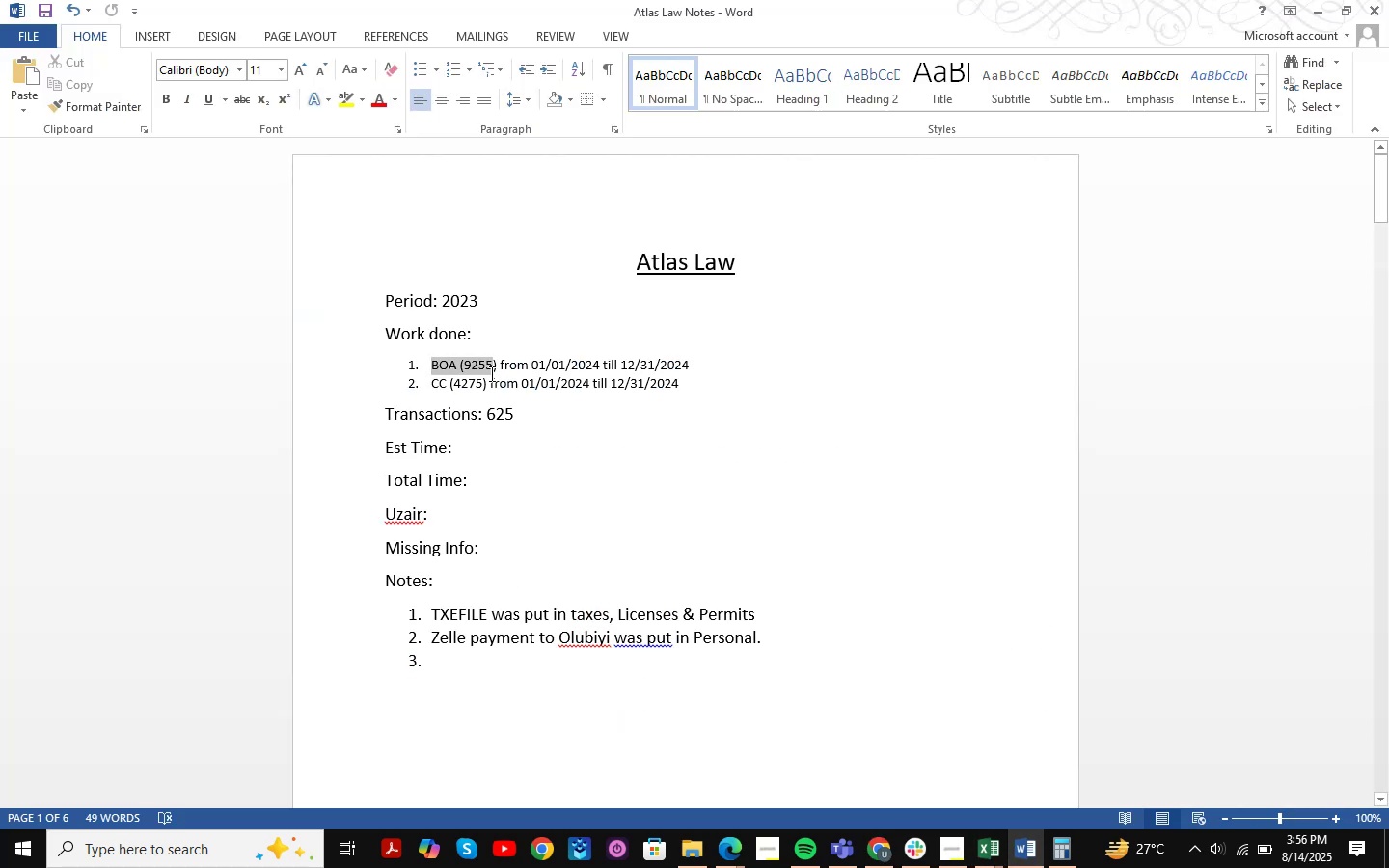 
key(Control+ControlLeft)
 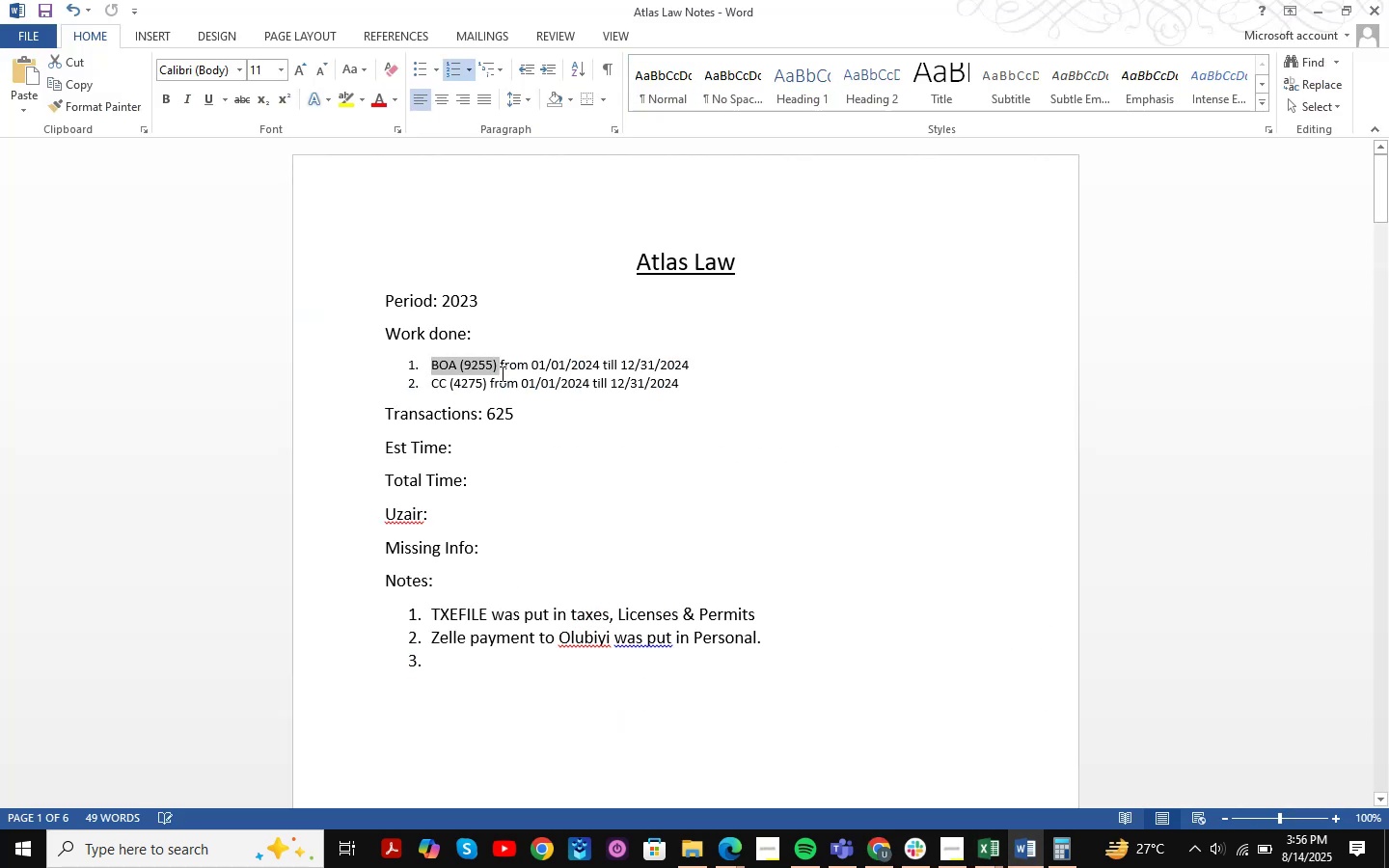 
key(Control+V)
 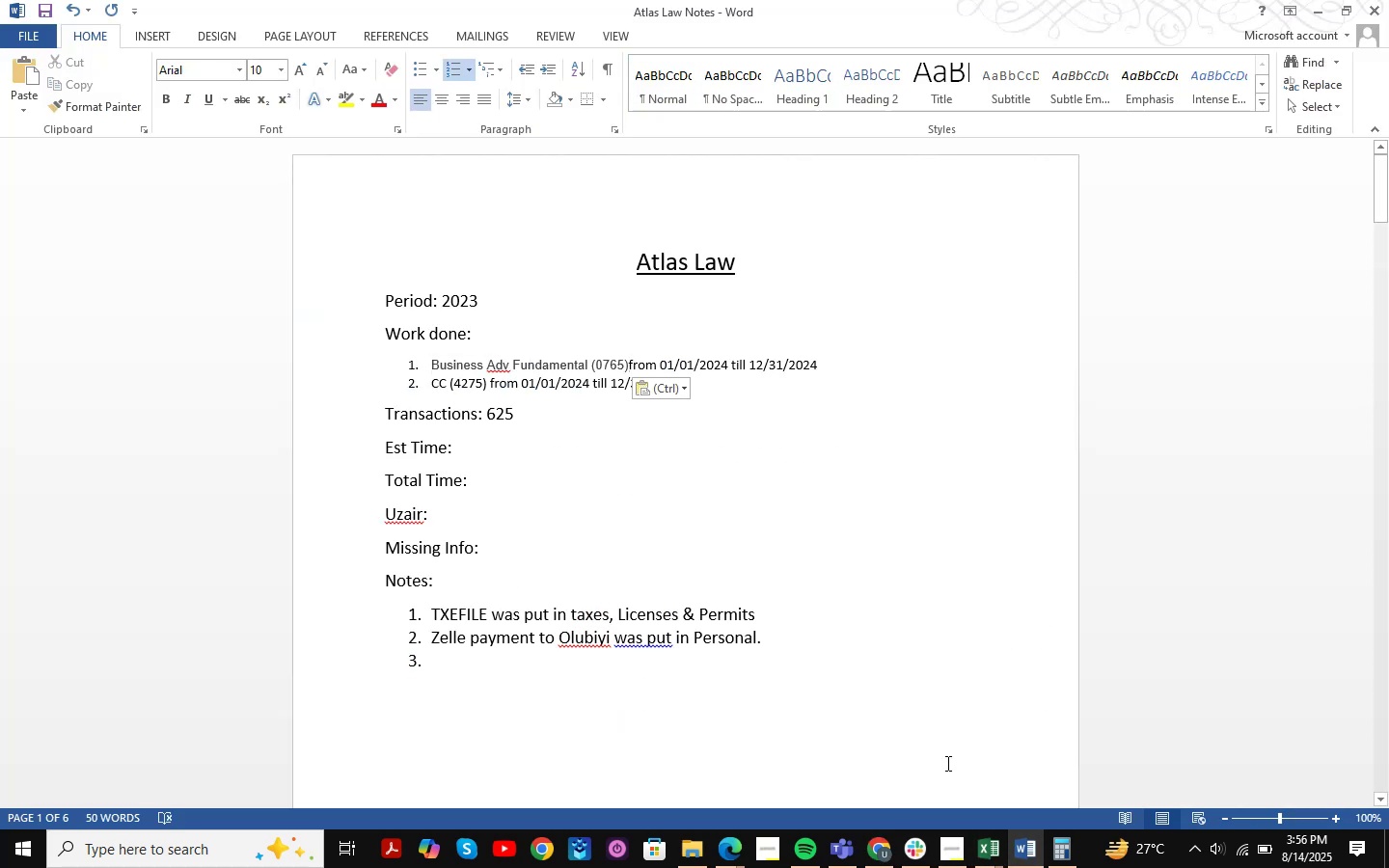 
key(Space)
 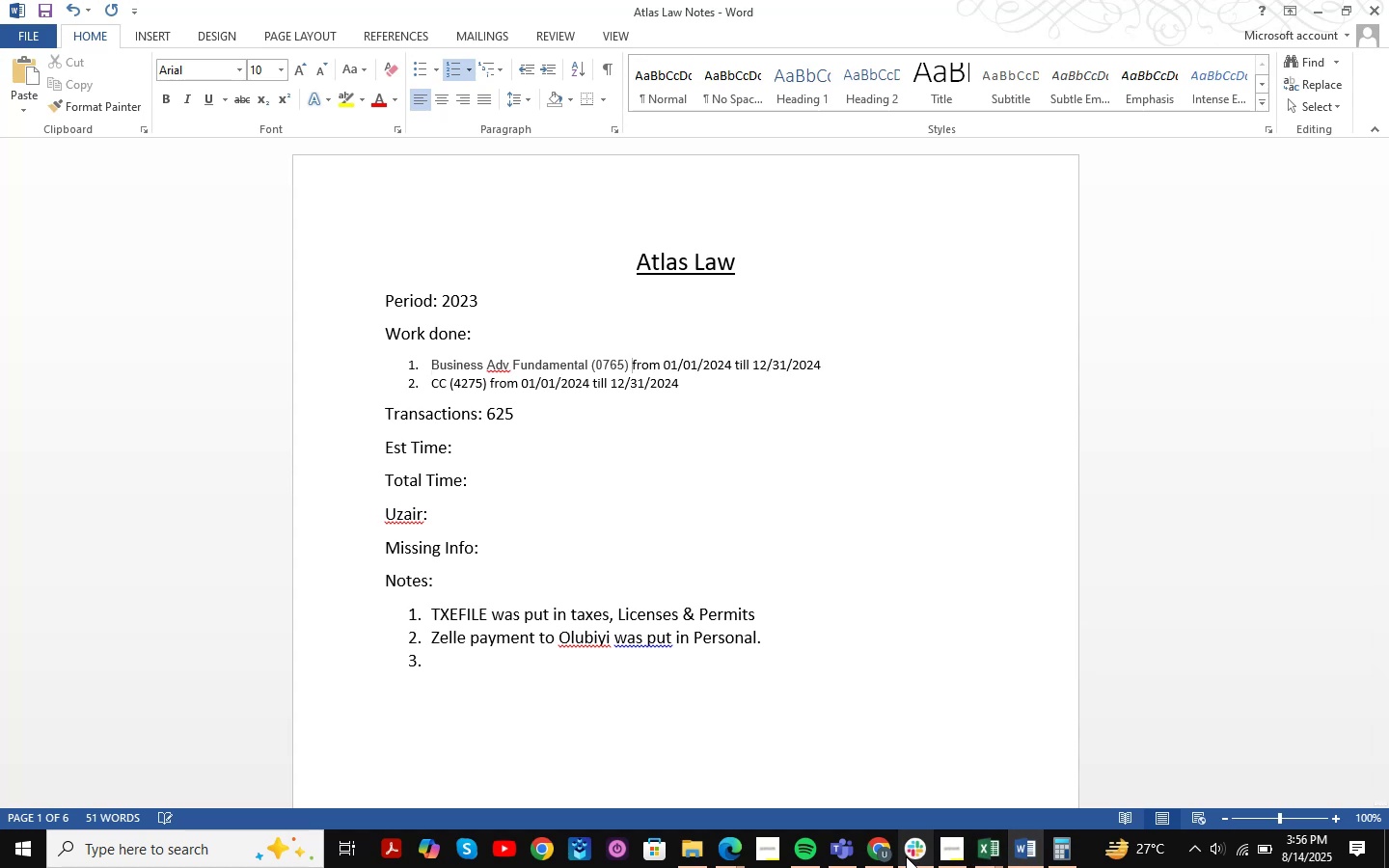 
left_click([893, 856])
 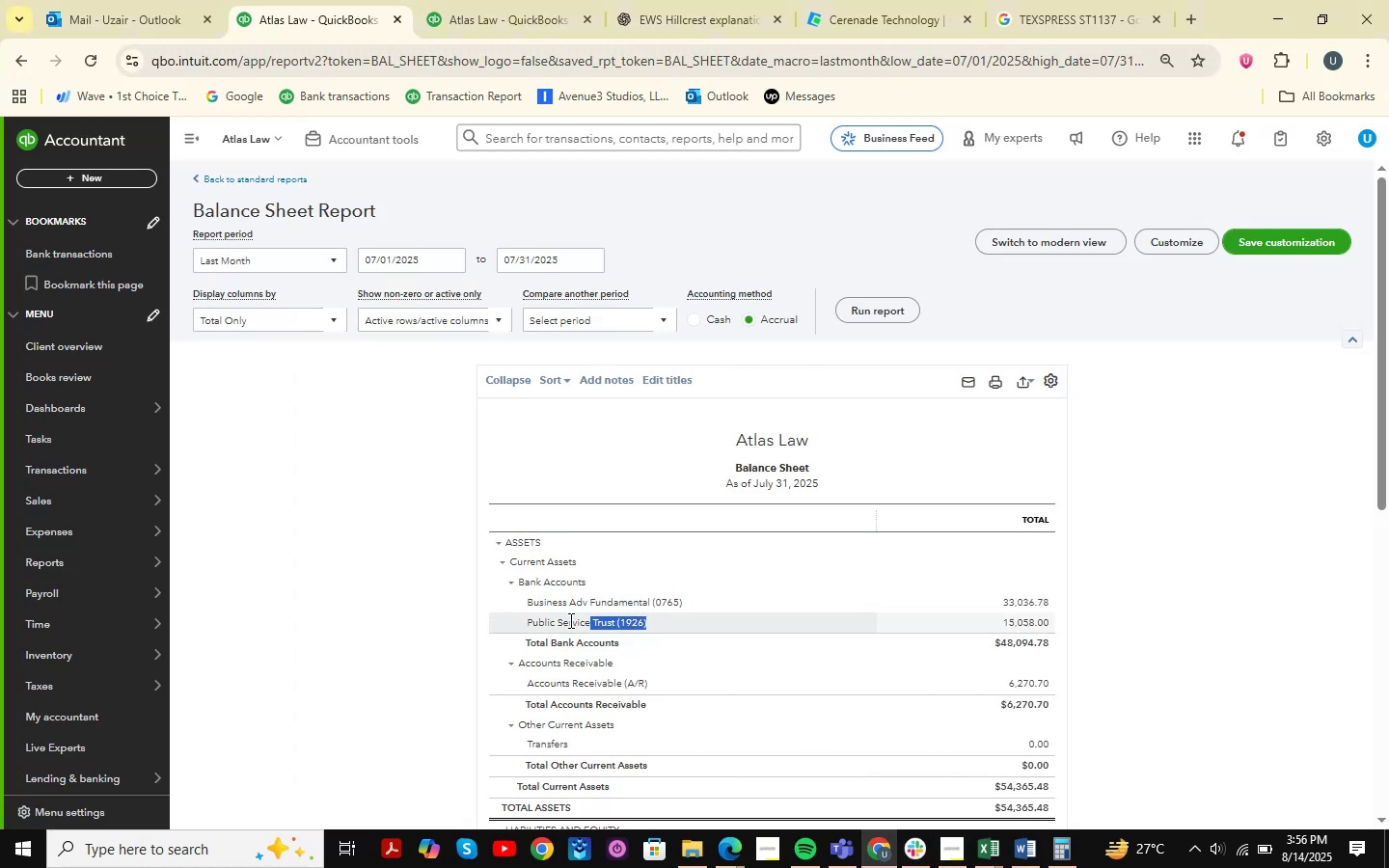 
key(Control+ControlLeft)
 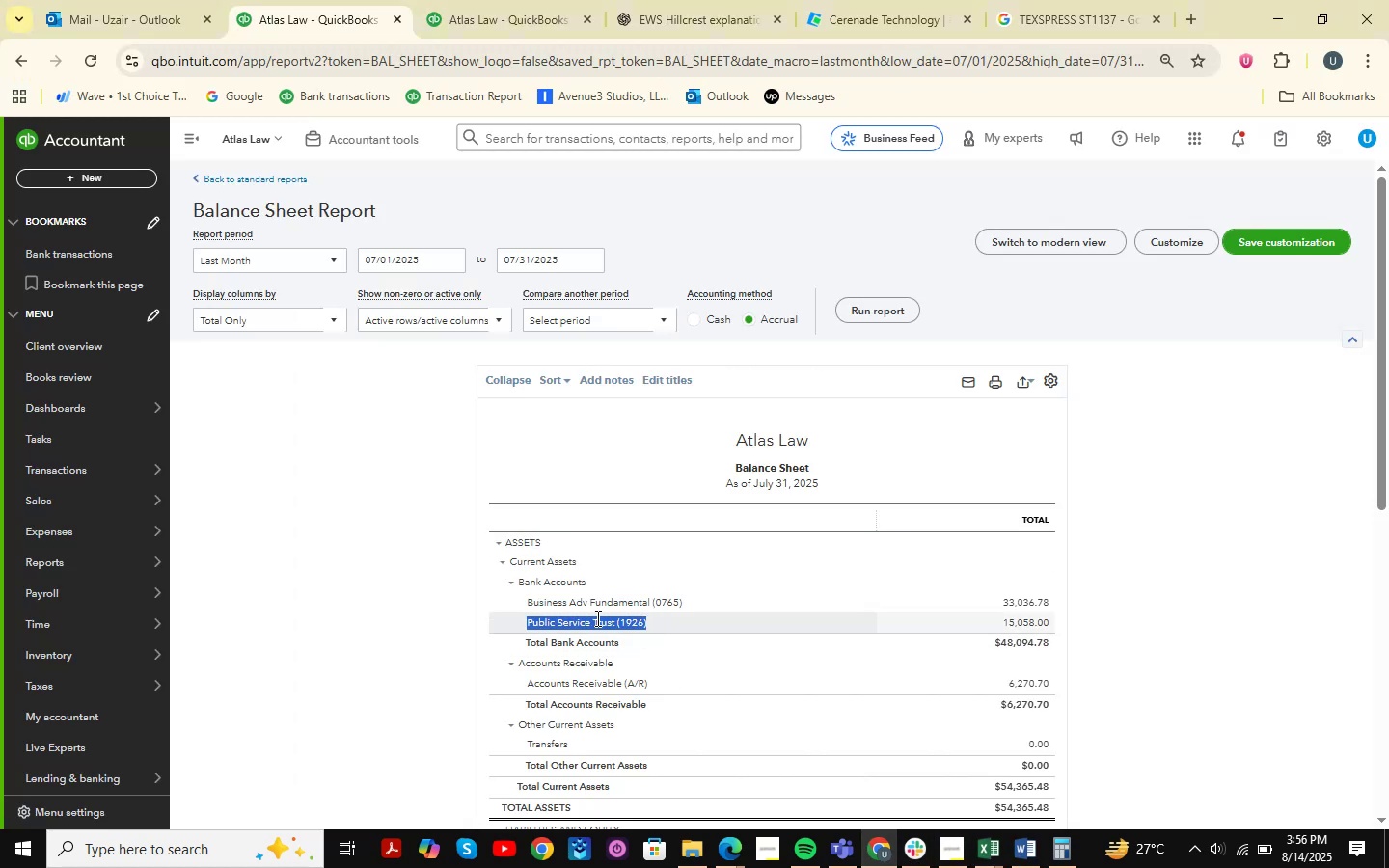 
key(Control+C)
 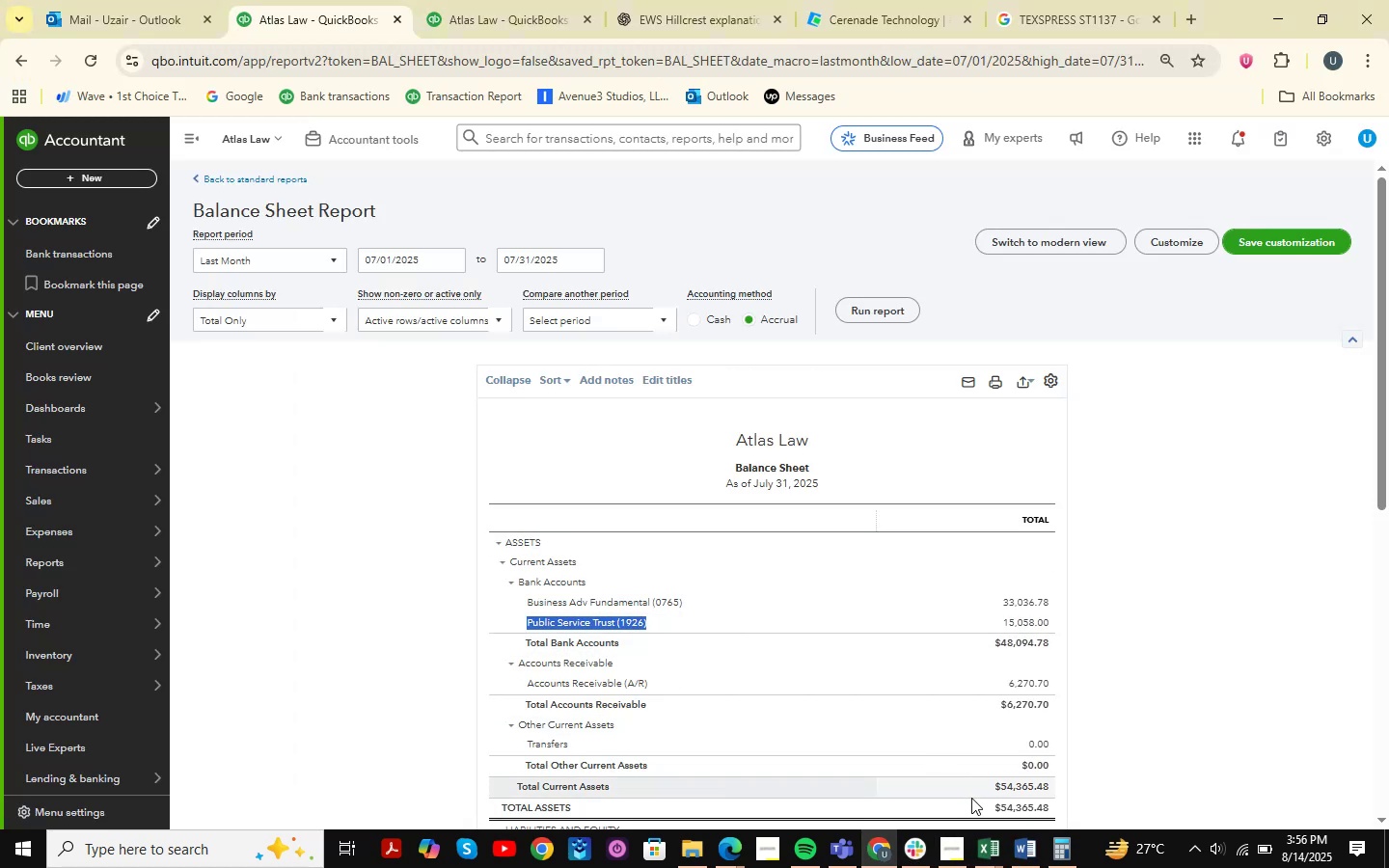 
left_click([989, 845])
 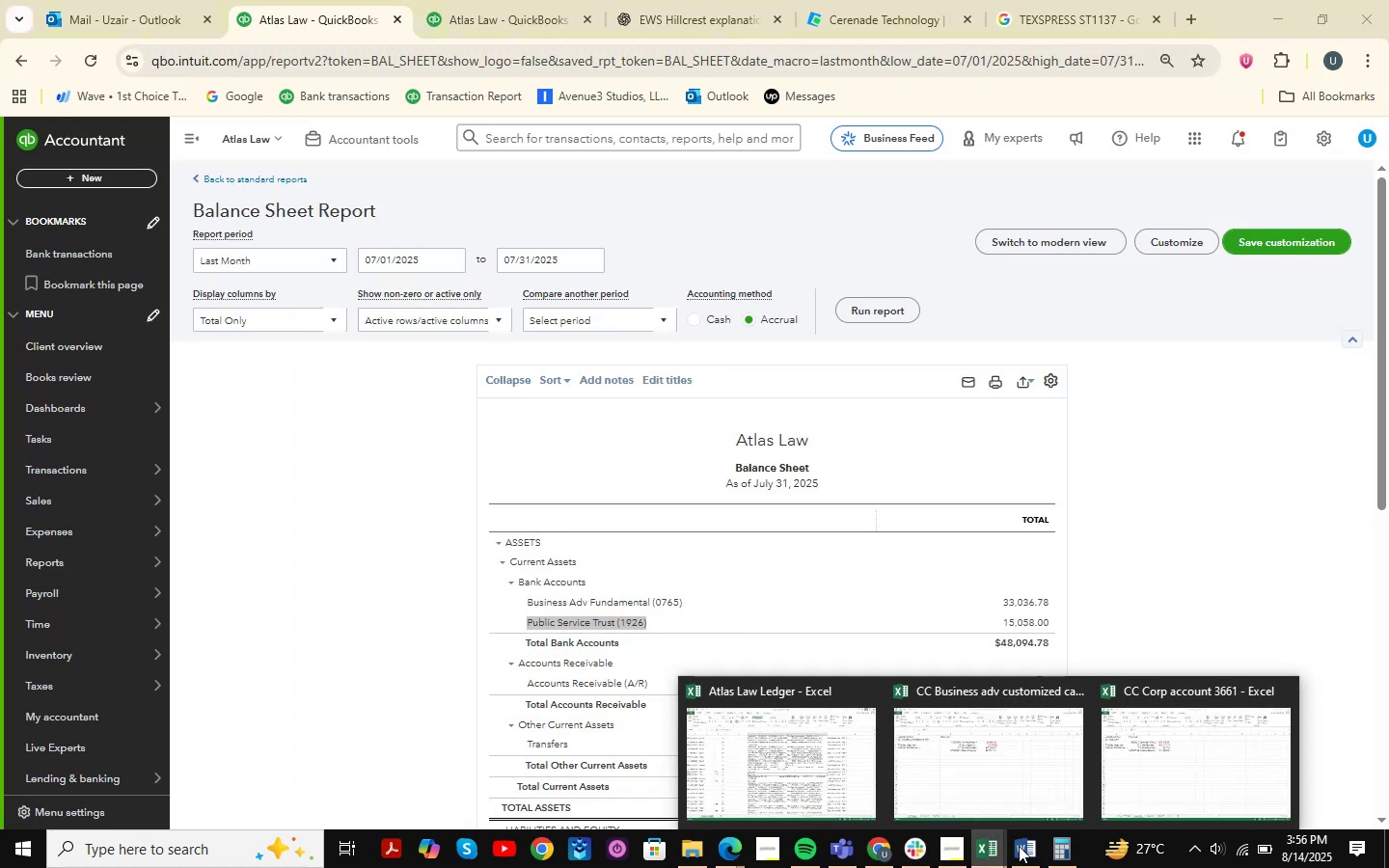 
left_click([1032, 848])
 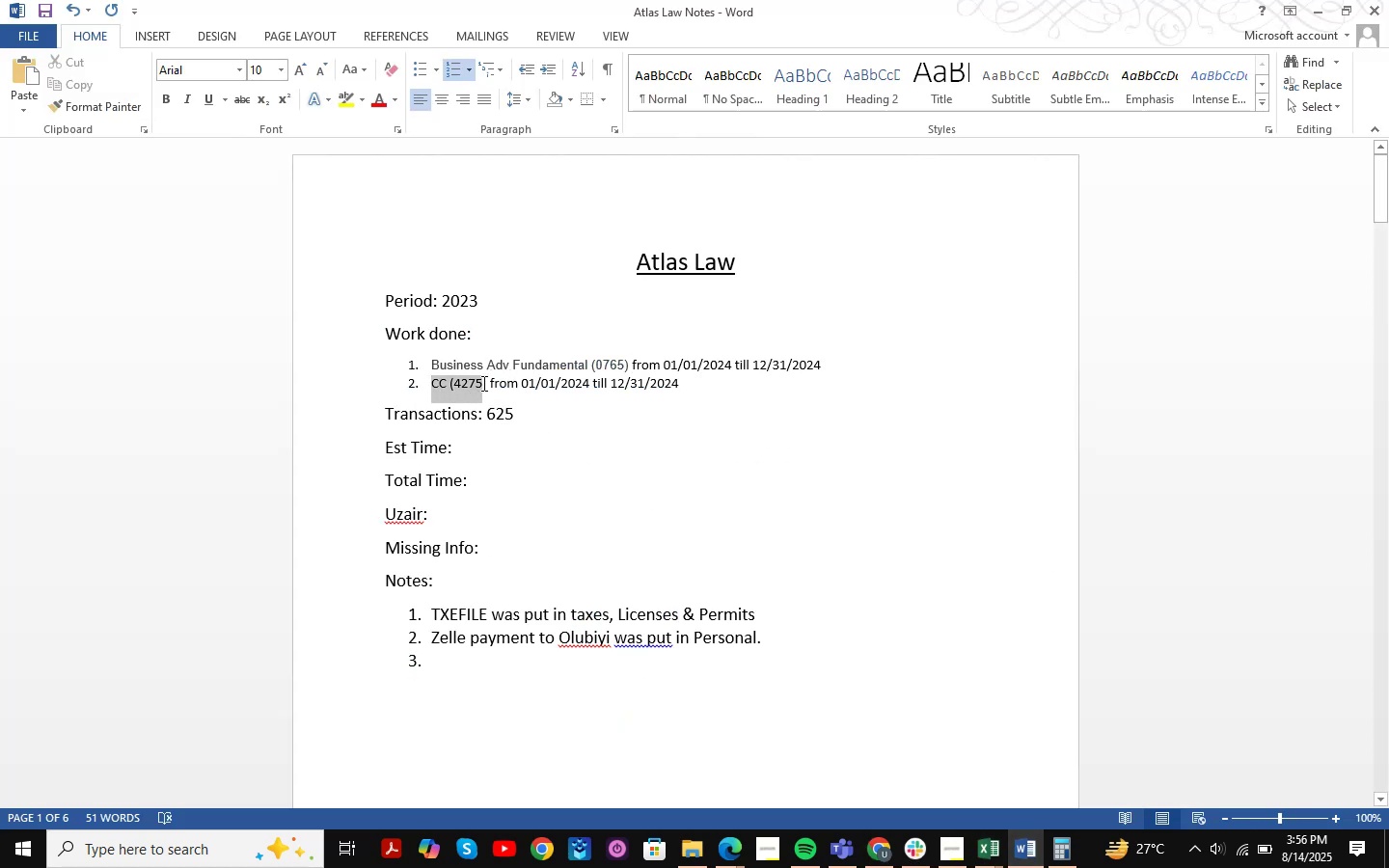 
key(Control+V)
 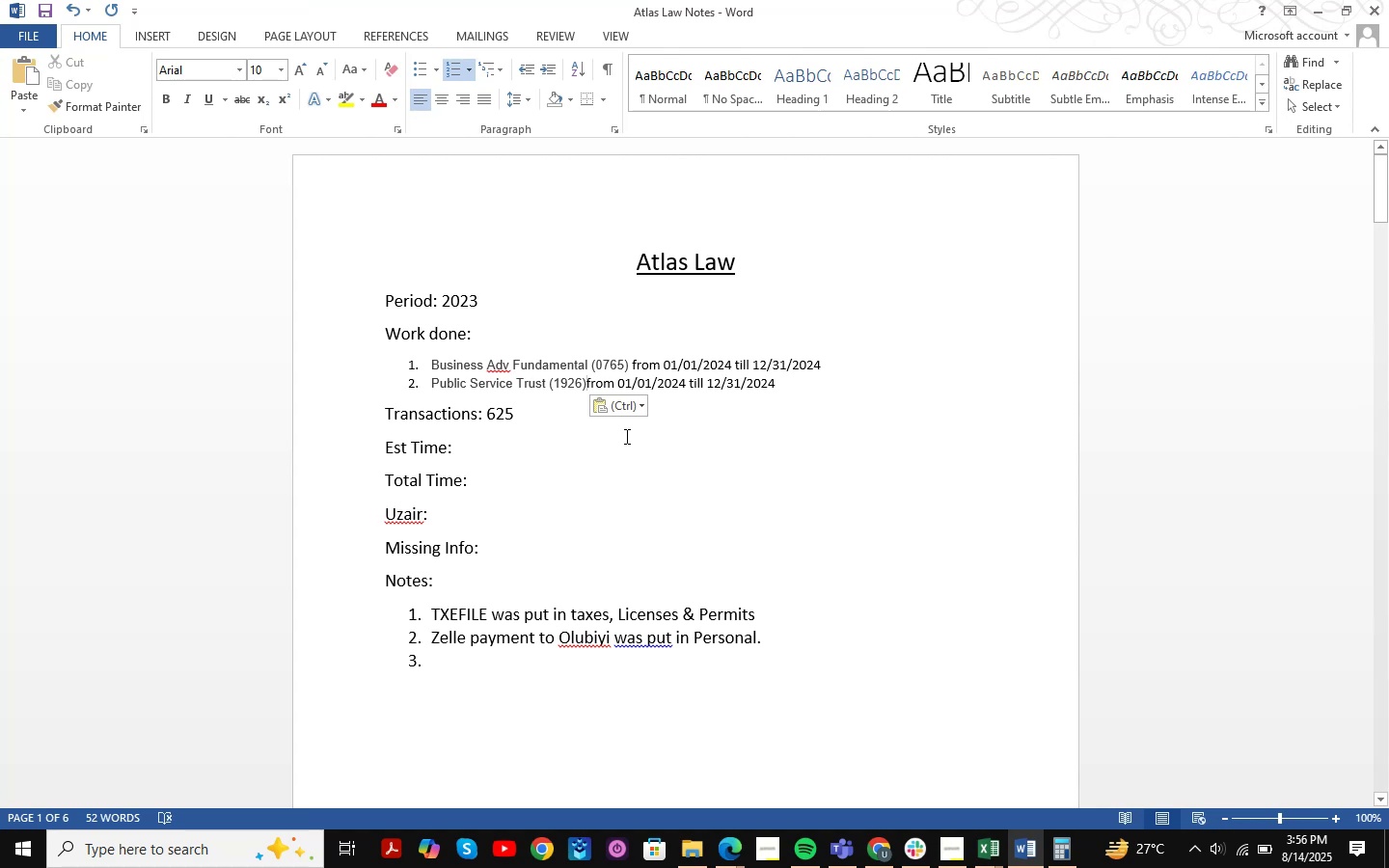 
key(Space)
 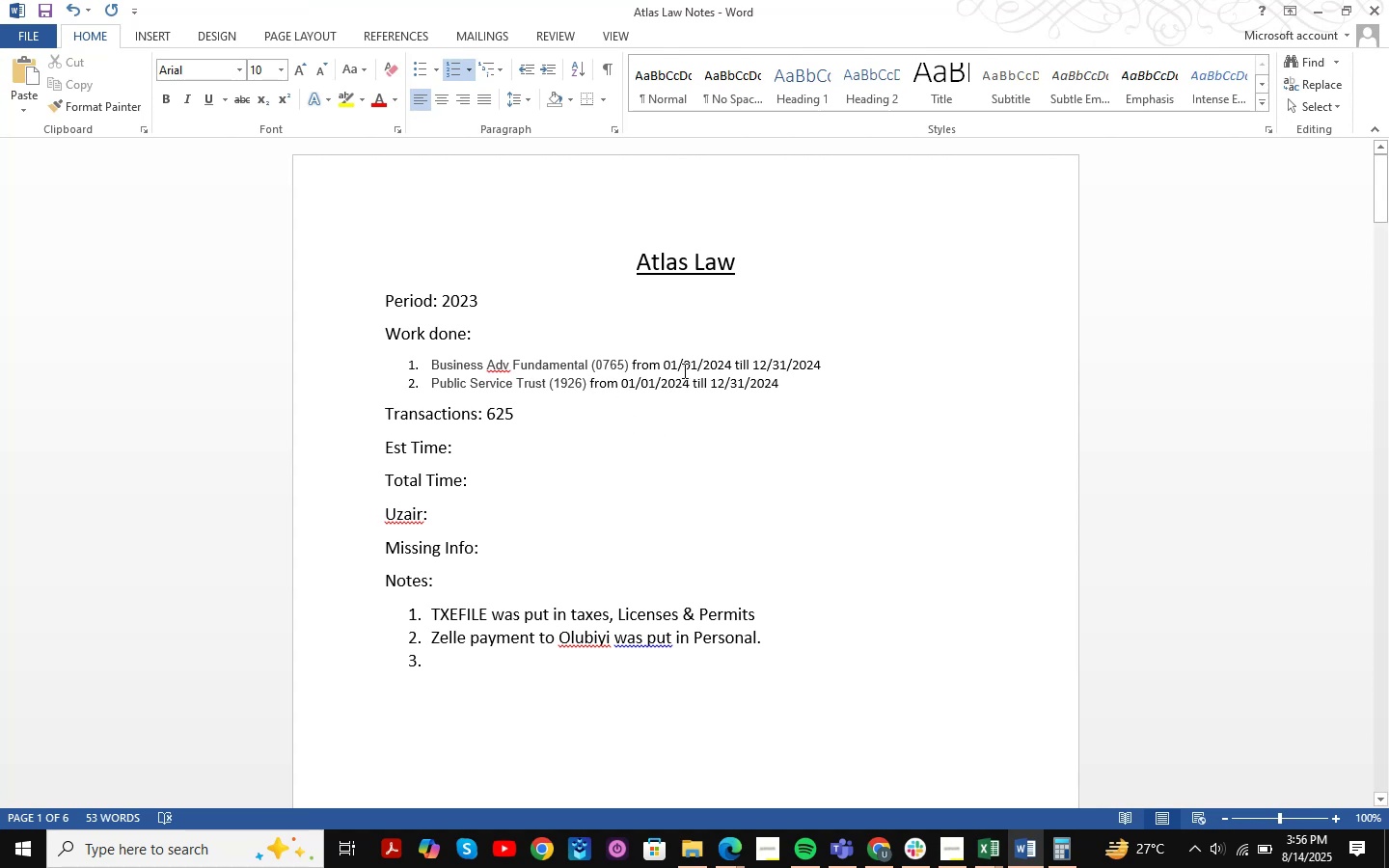 
left_click([731, 365])
 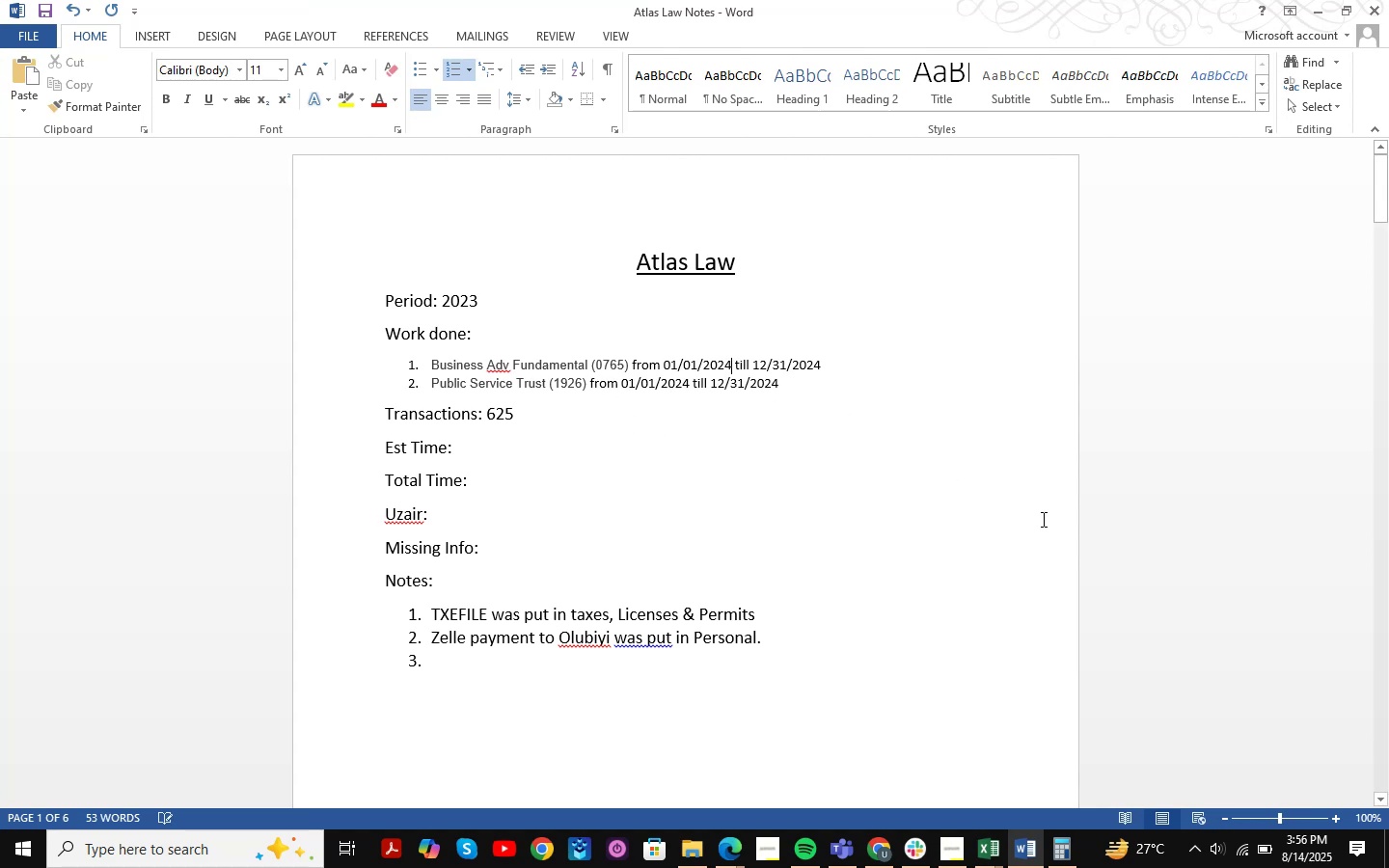 
key(Backspace)
 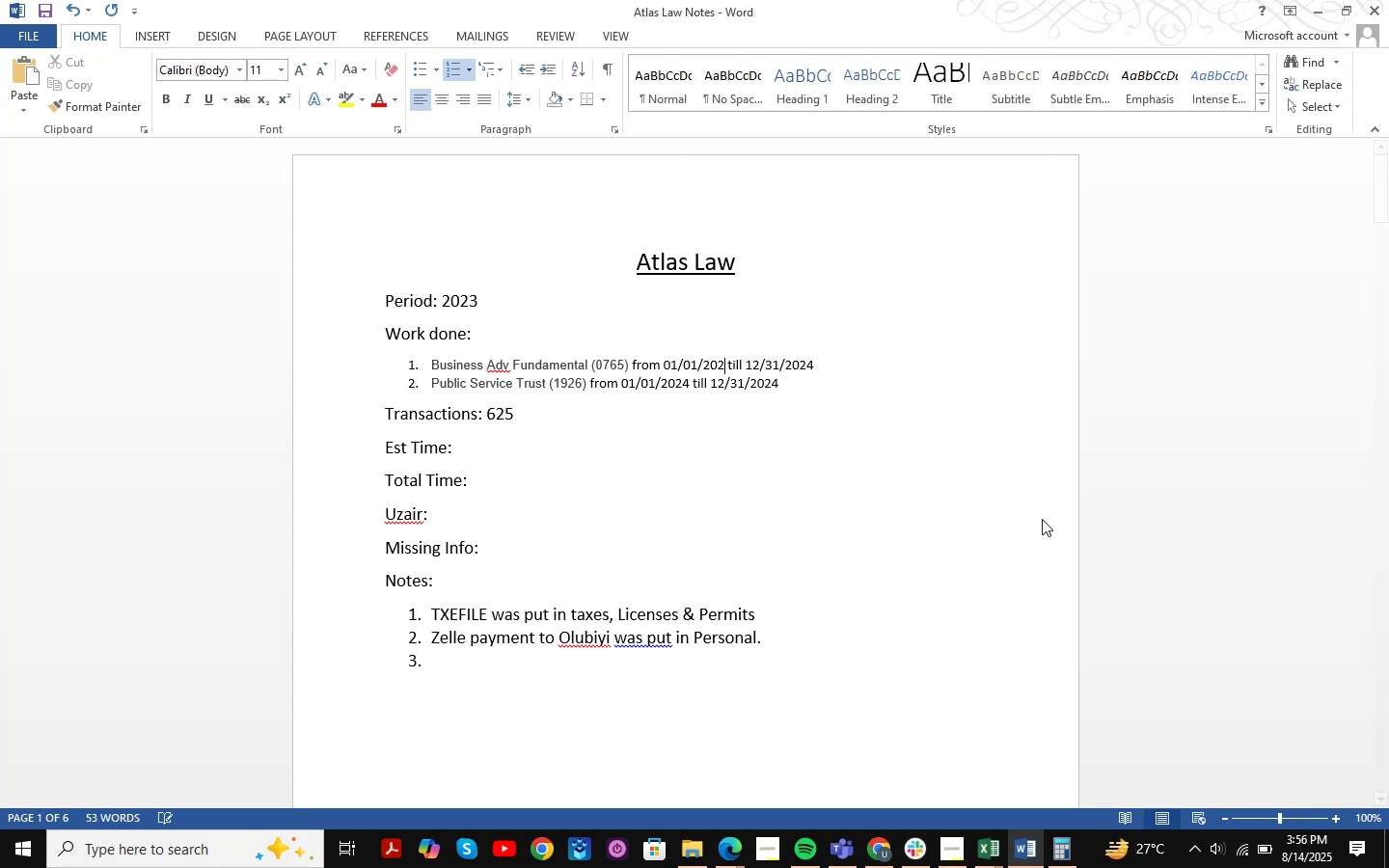 
key(Numpad3)
 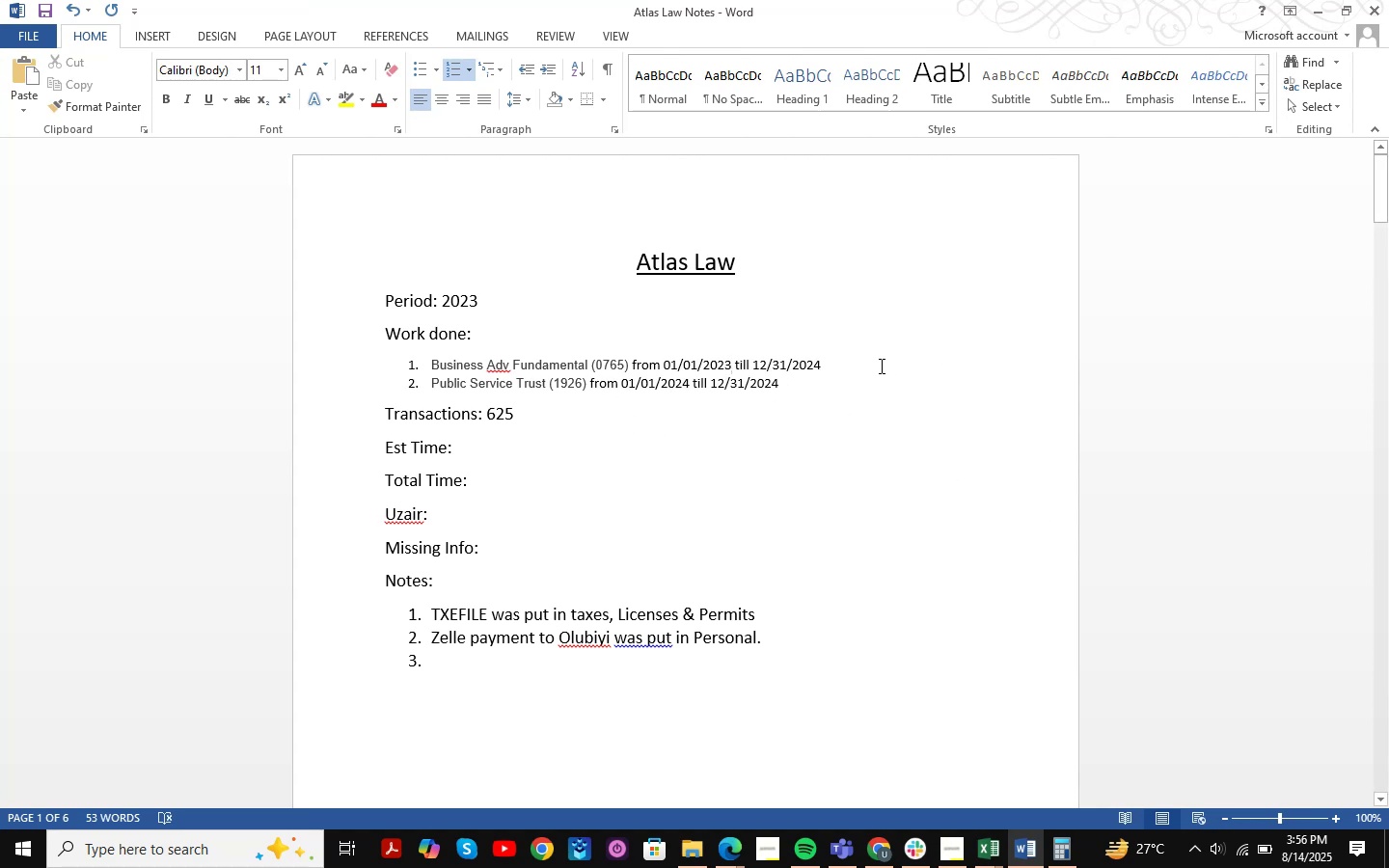 
left_click([825, 364])
 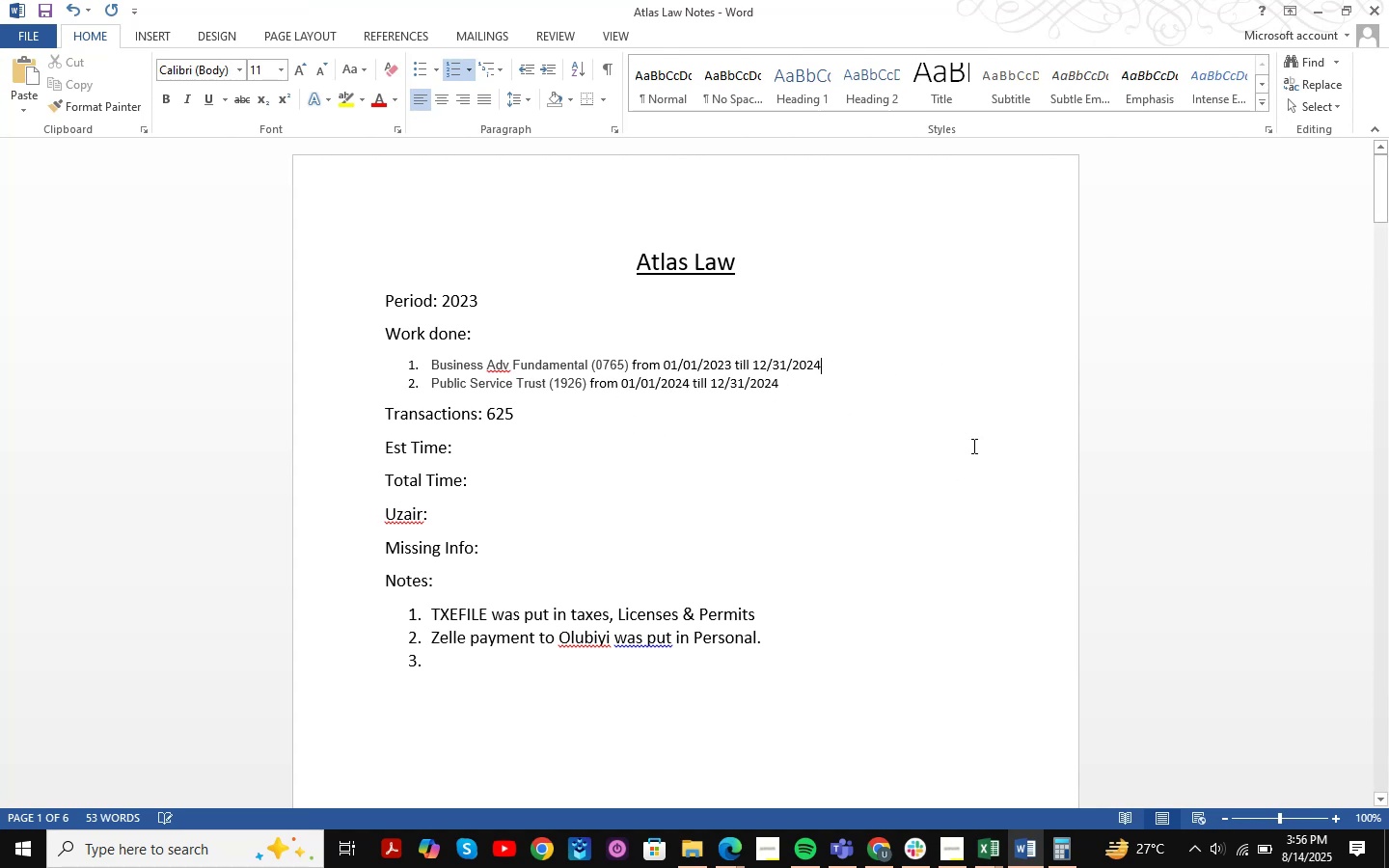 
key(Backspace)
 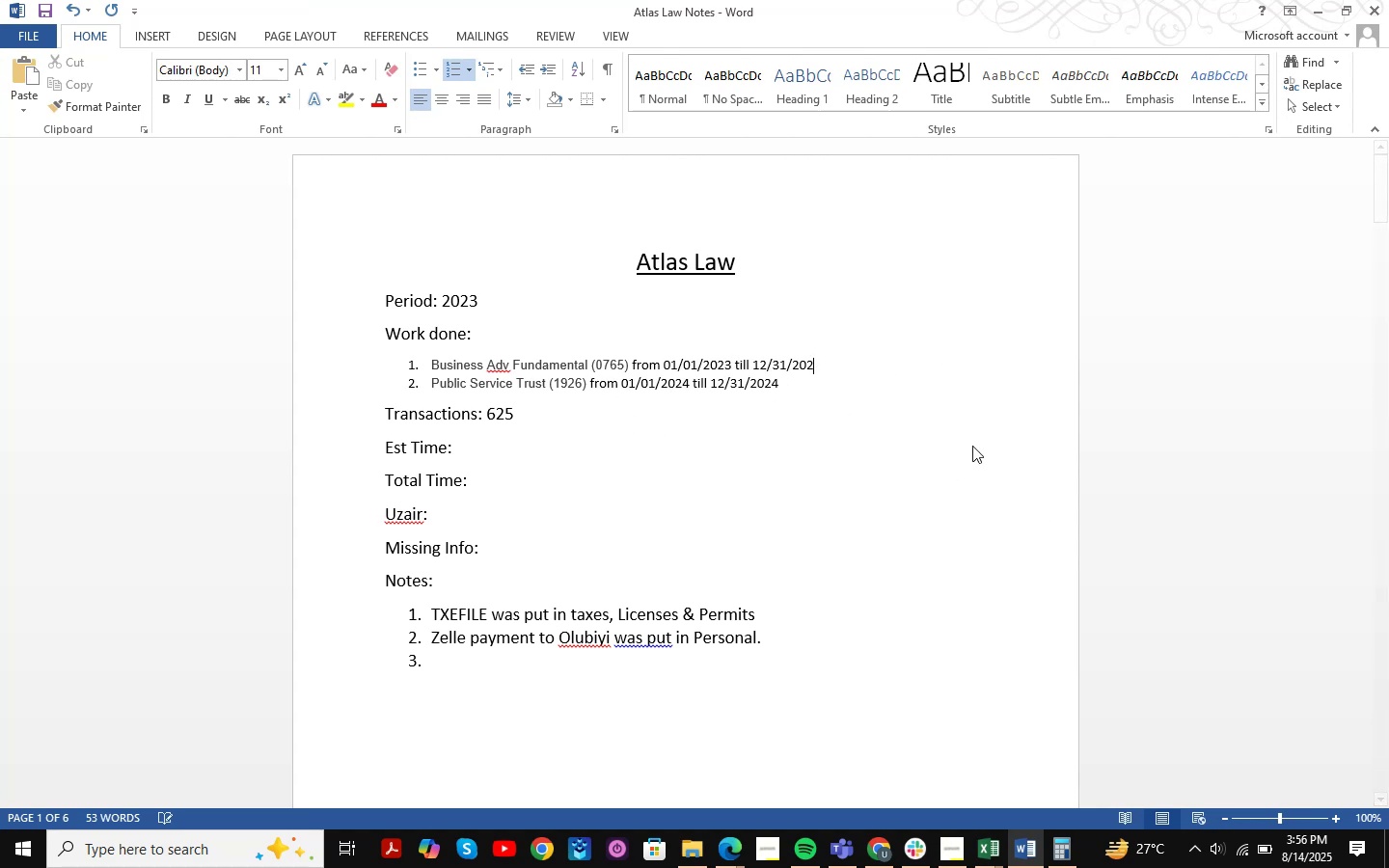 
key(Numpad3)
 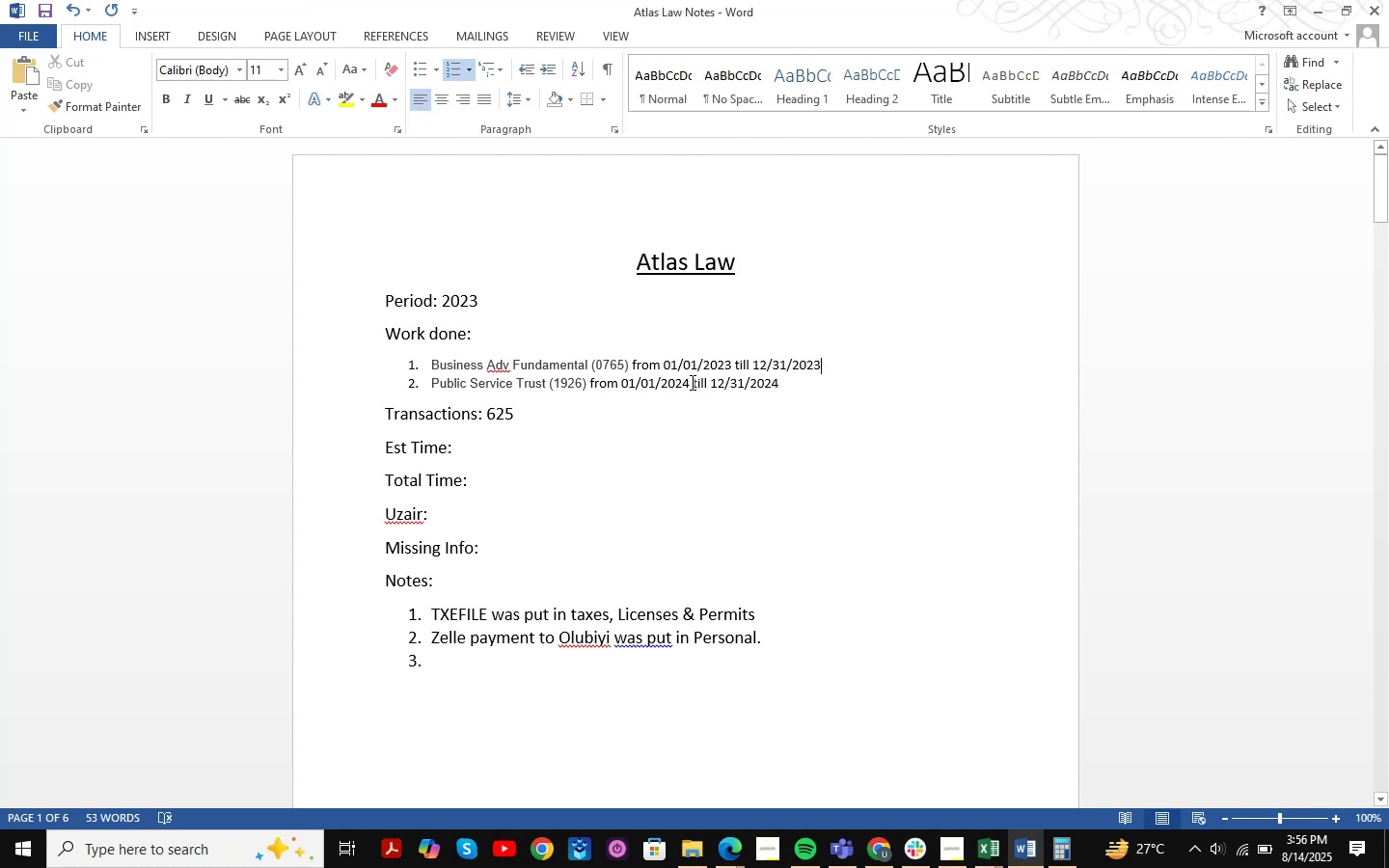 
left_click([687, 388])
 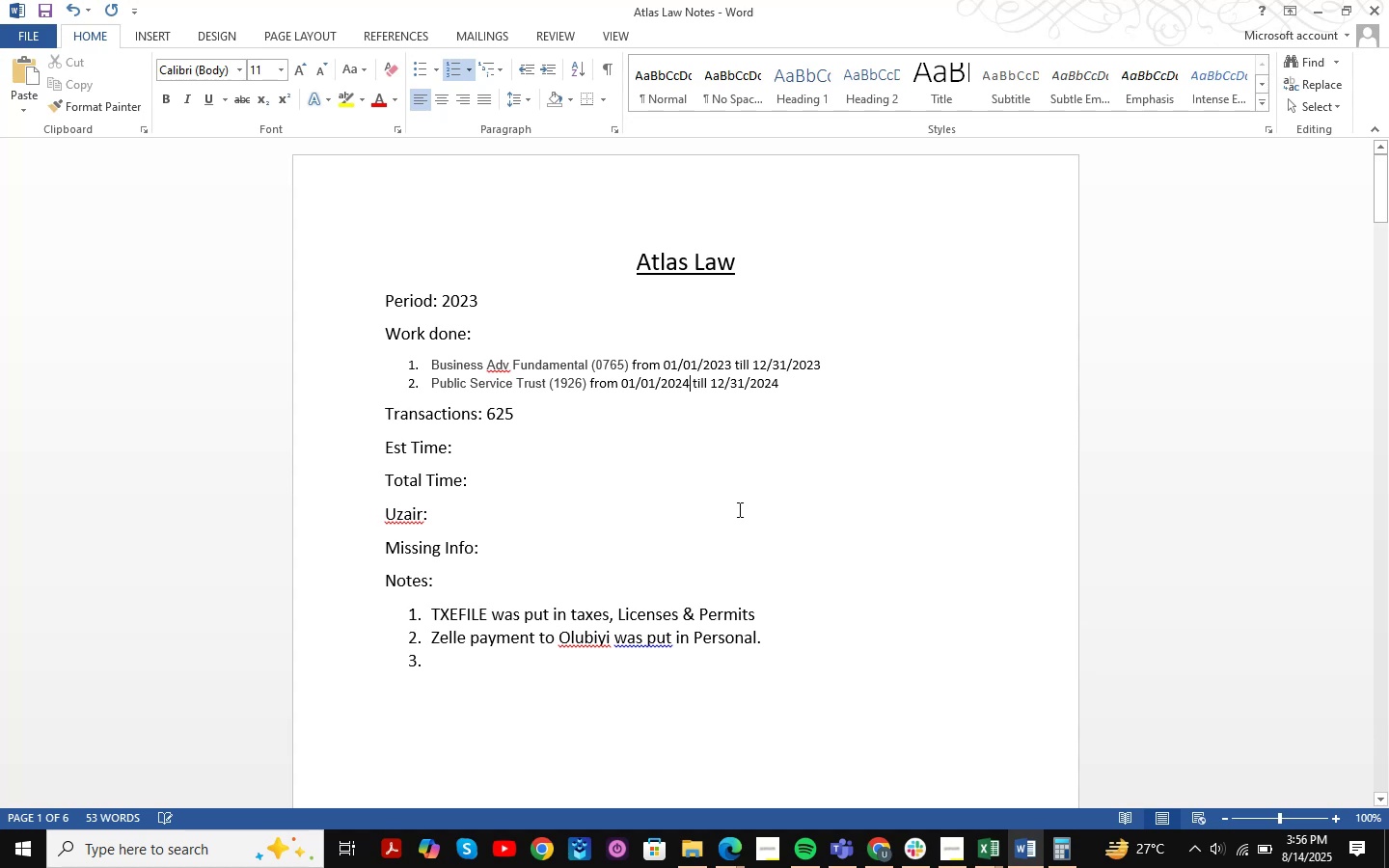 
key(Backspace)
 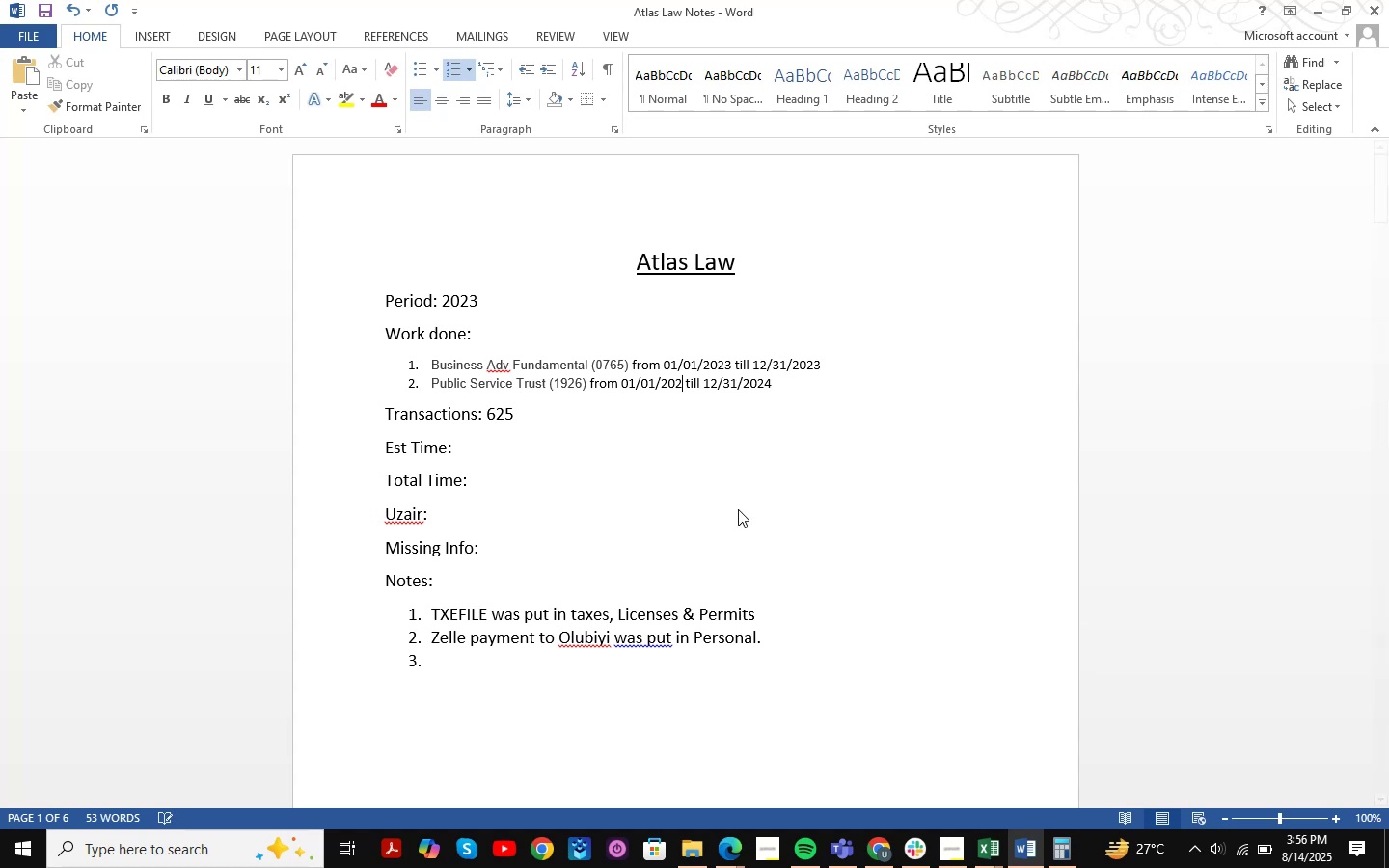 
key(Numpad3)
 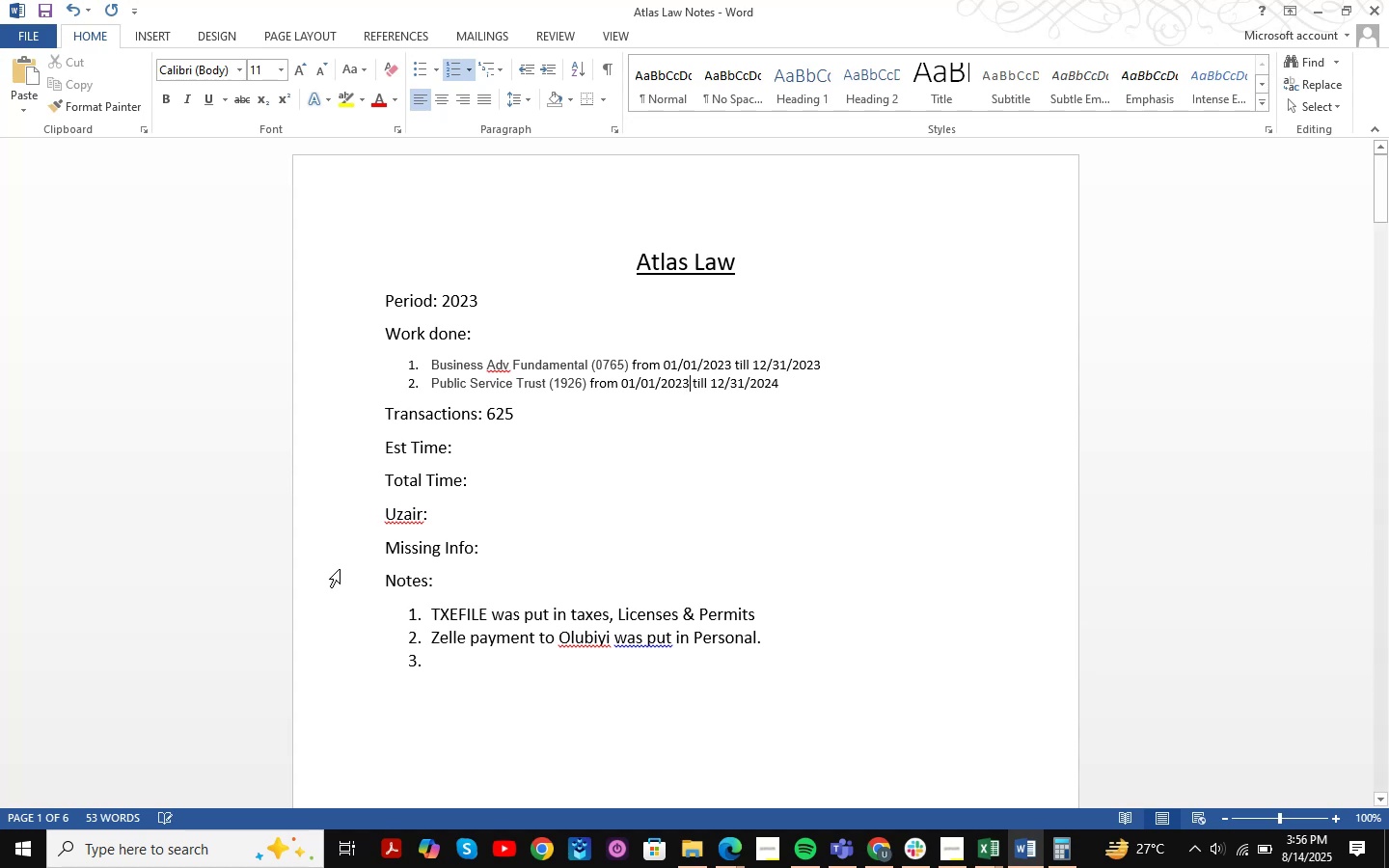 
hold_key(key=ArrowRight, duration=0.95)
 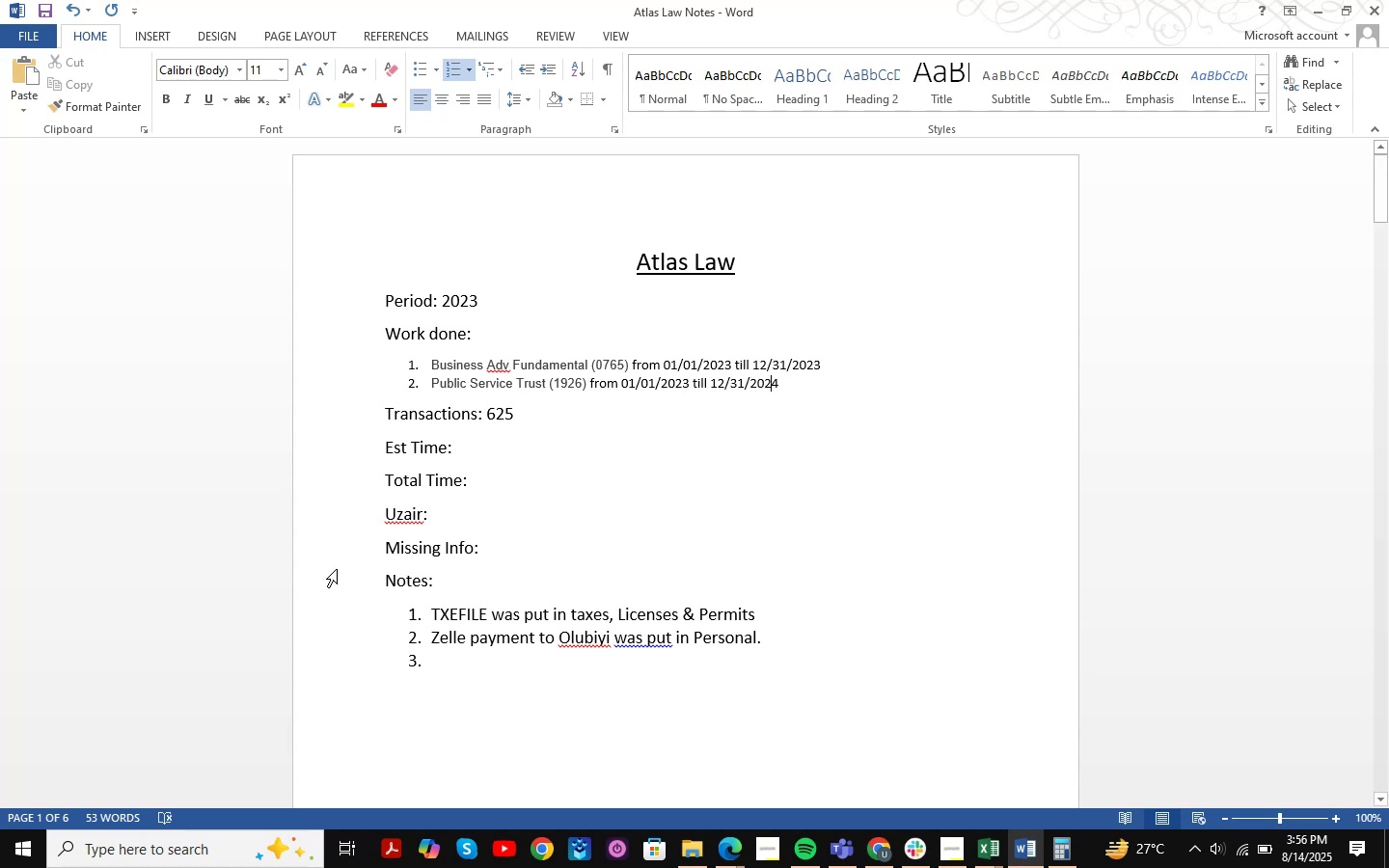 
key(ArrowRight)
 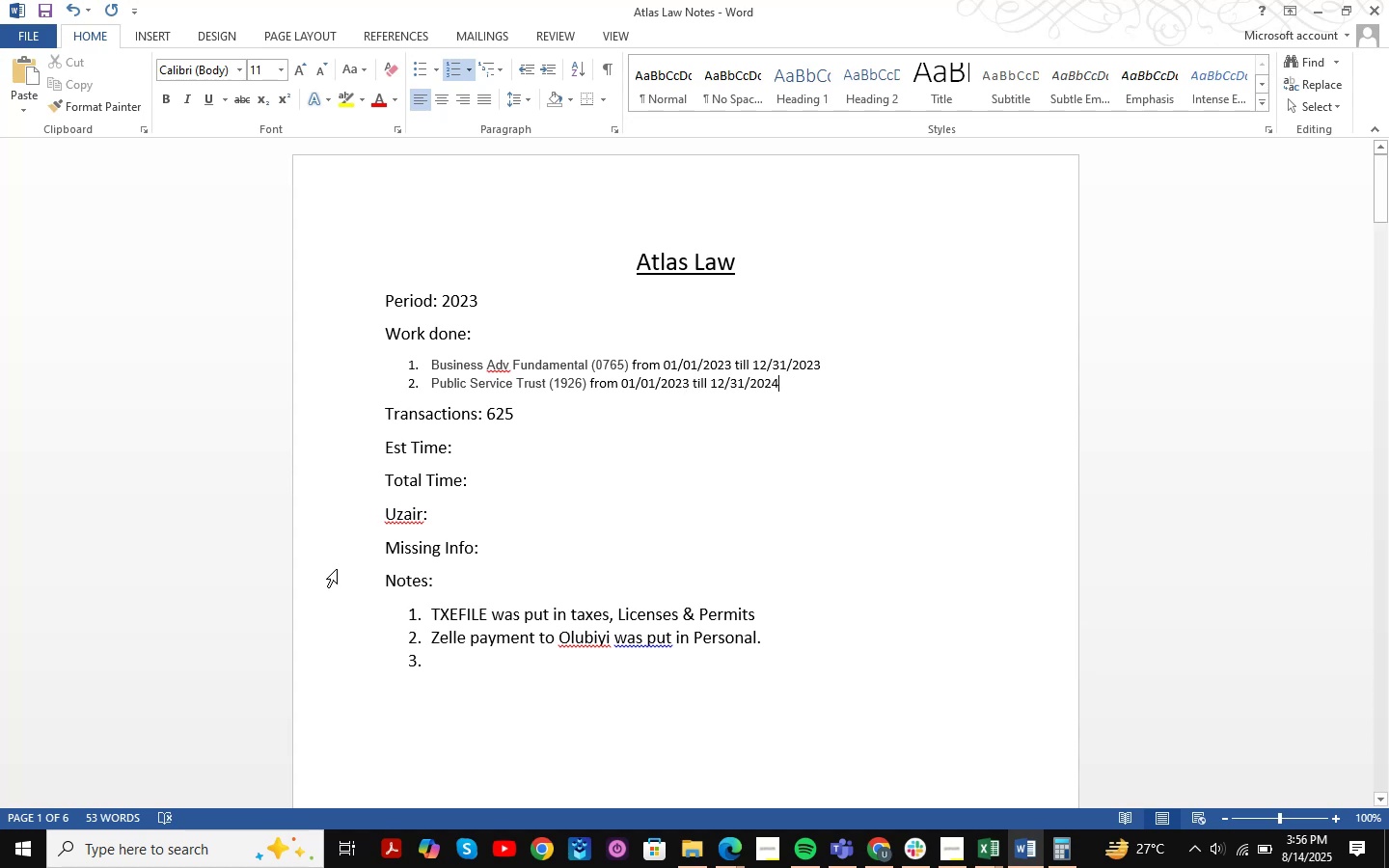 
key(Backspace)
 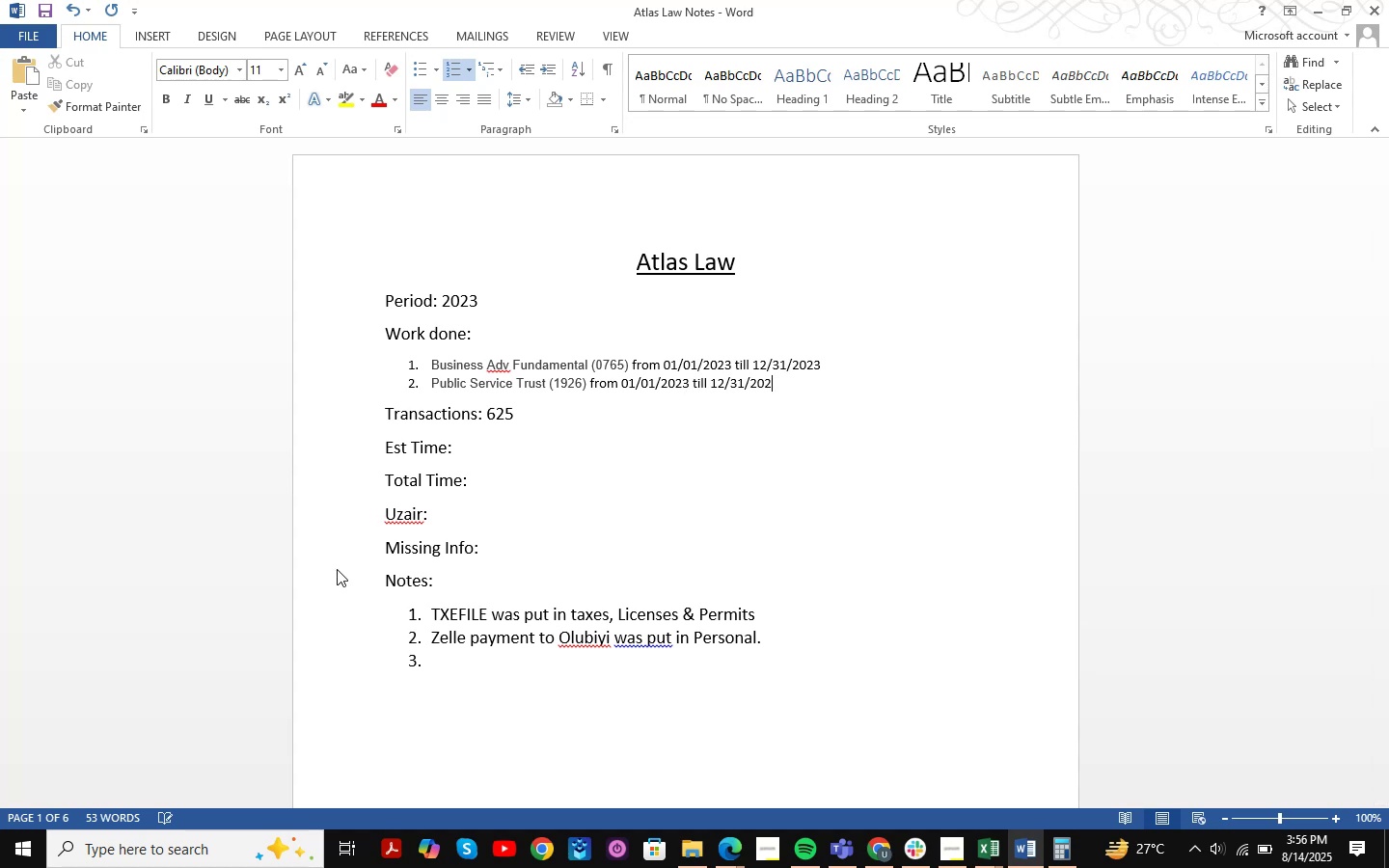 
key(Numpad3)
 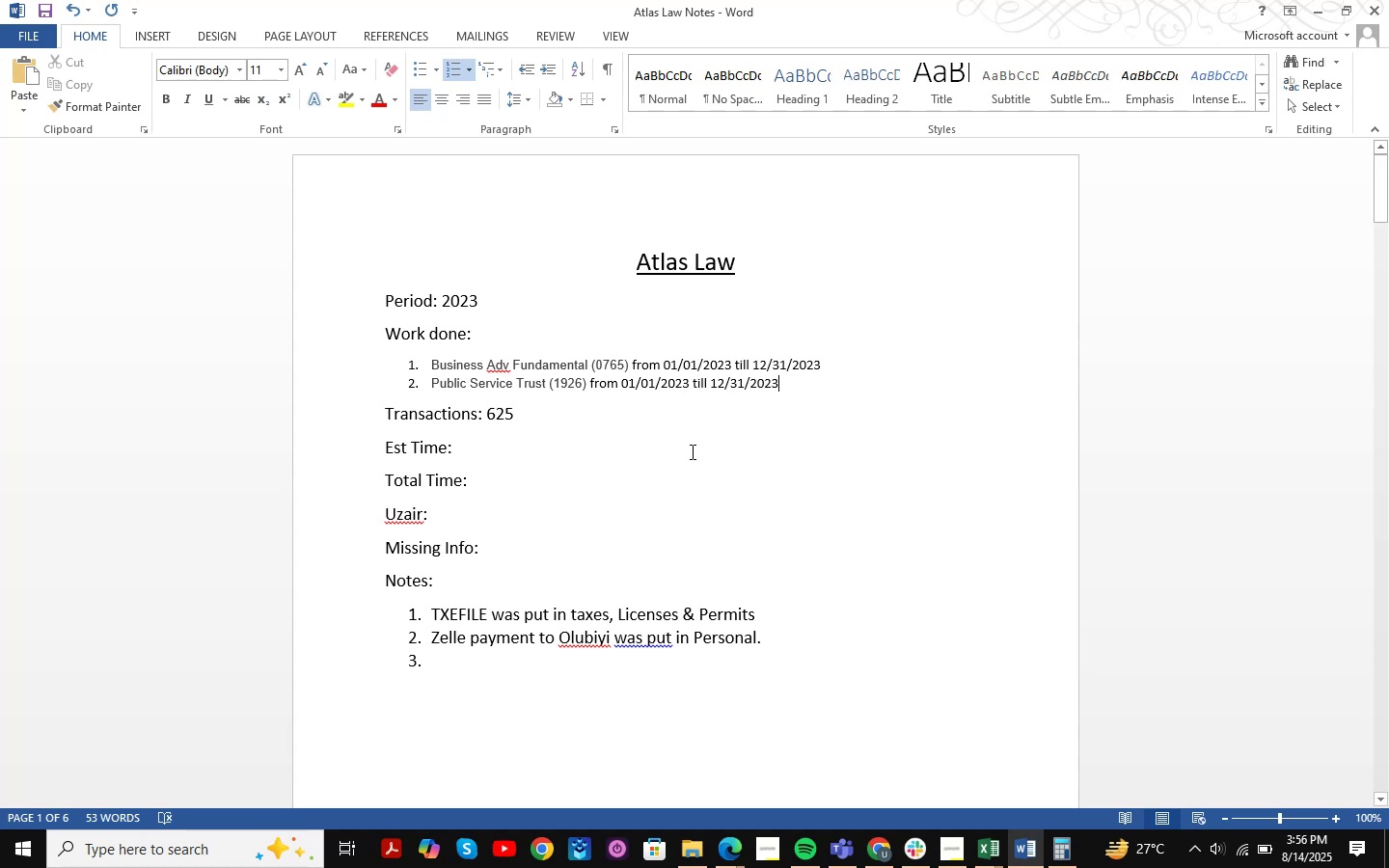 
left_click([691, 451])
 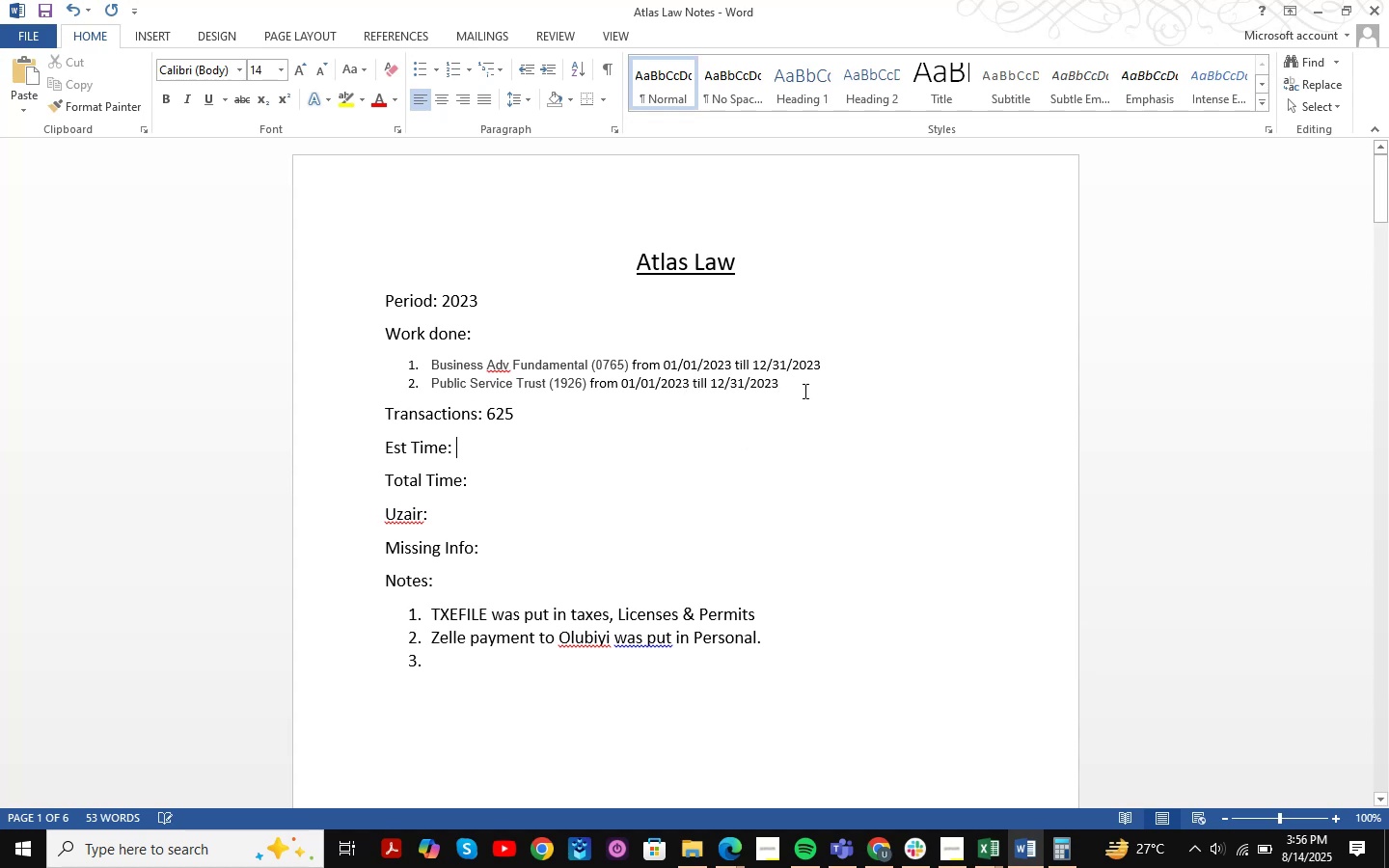 
left_click([800, 390])
 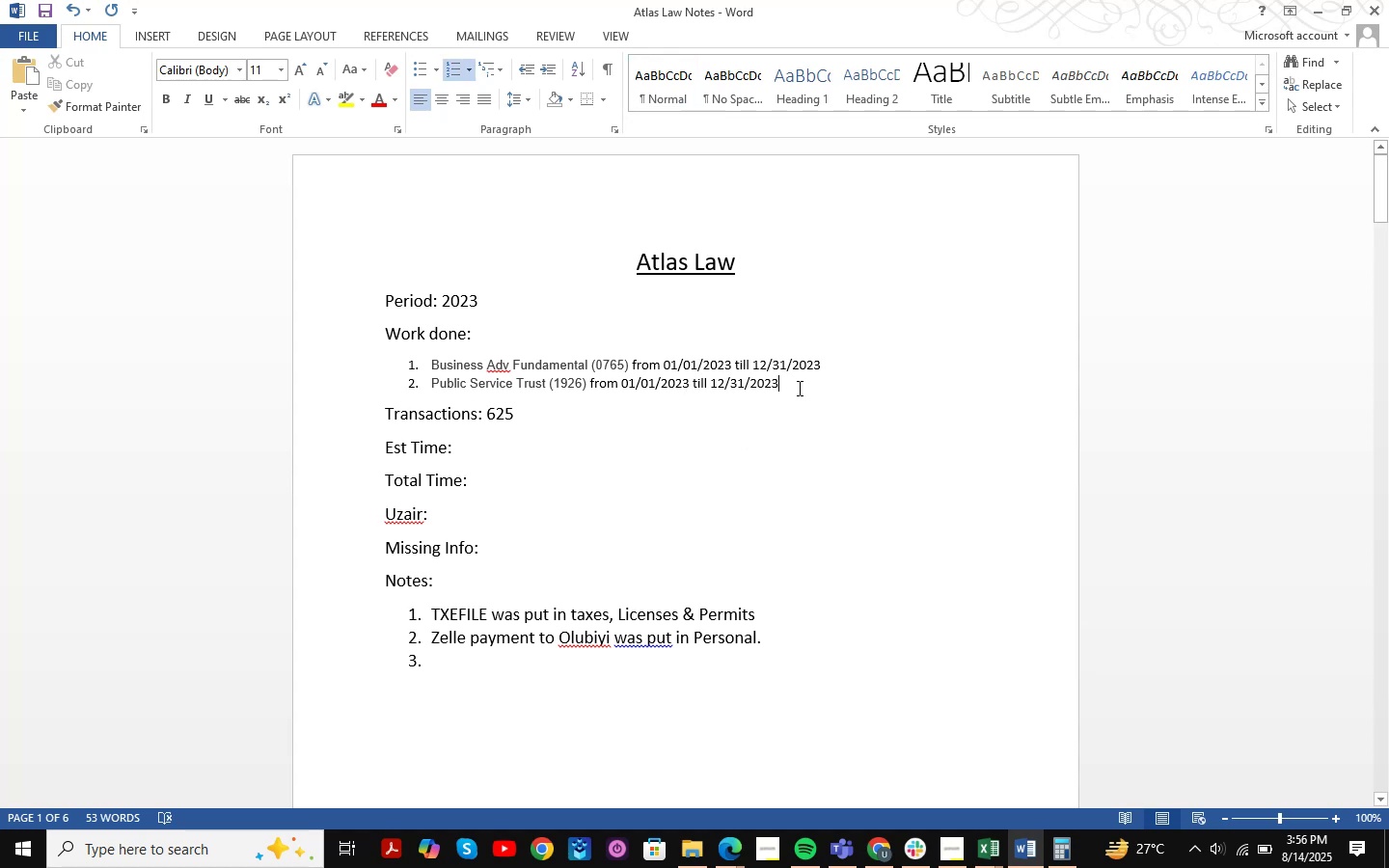 
key(NumpadEnter)
 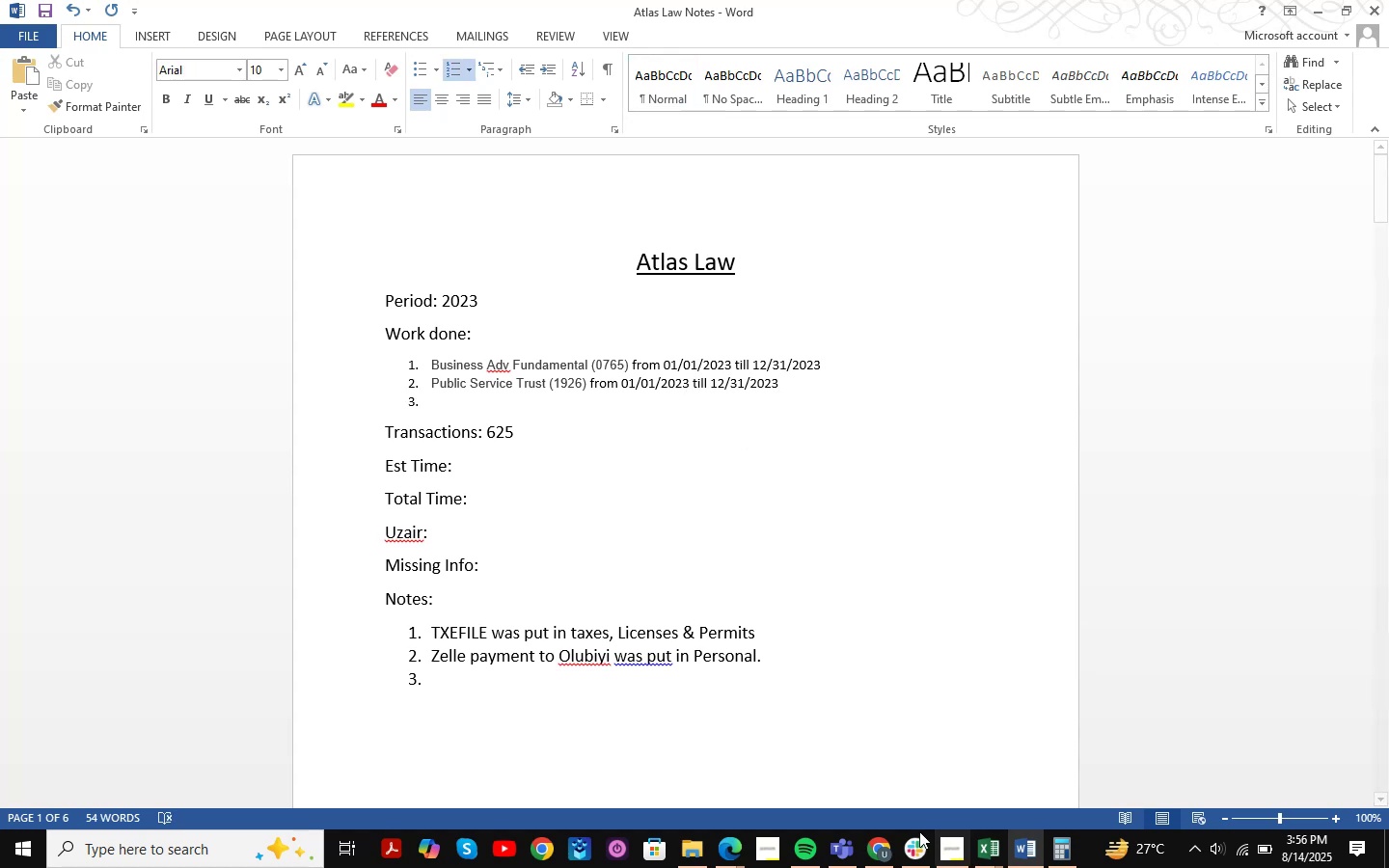 
left_click([880, 854])
 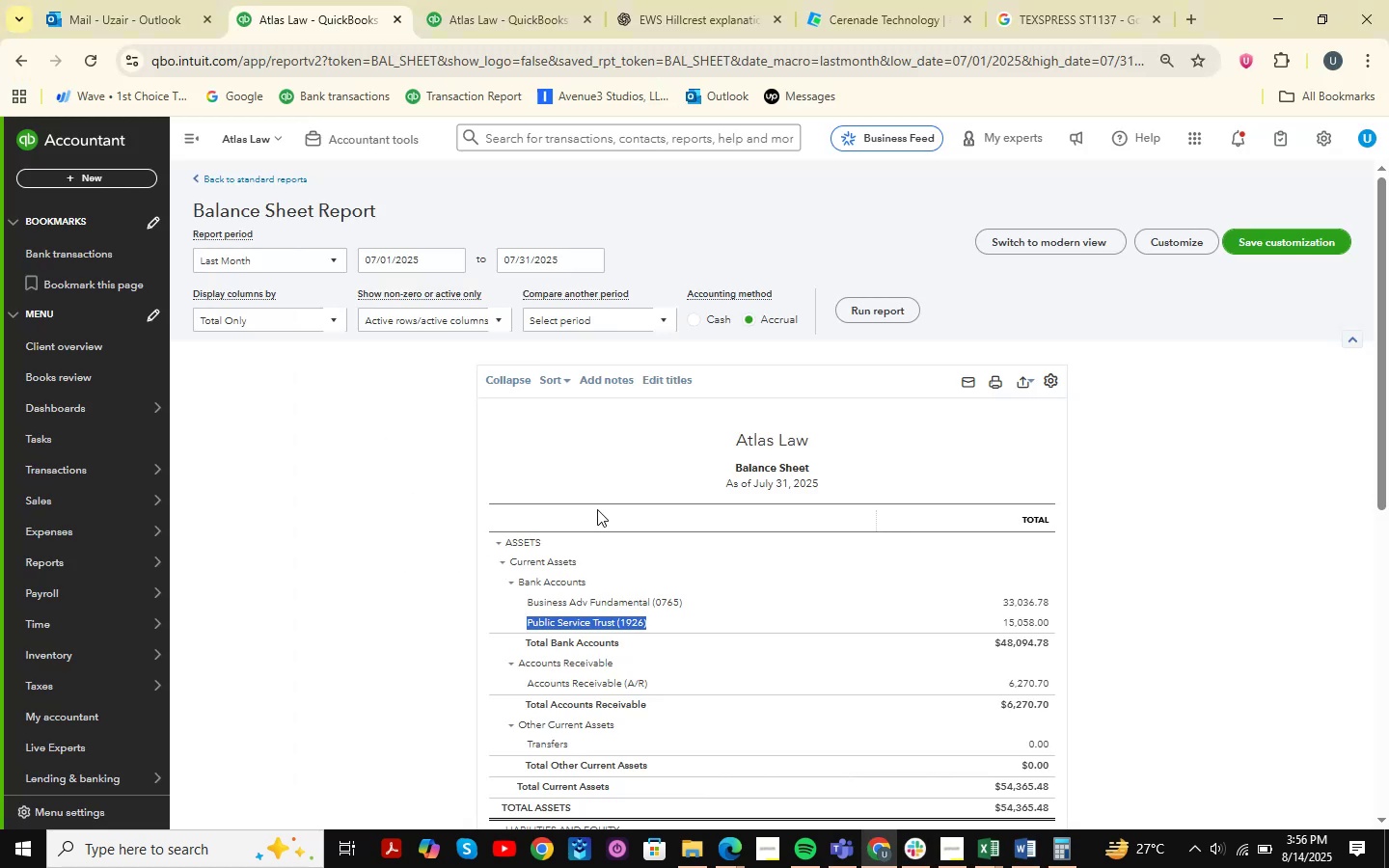 
scroll: coordinate [605, 529], scroll_direction: down, amount: 4.0
 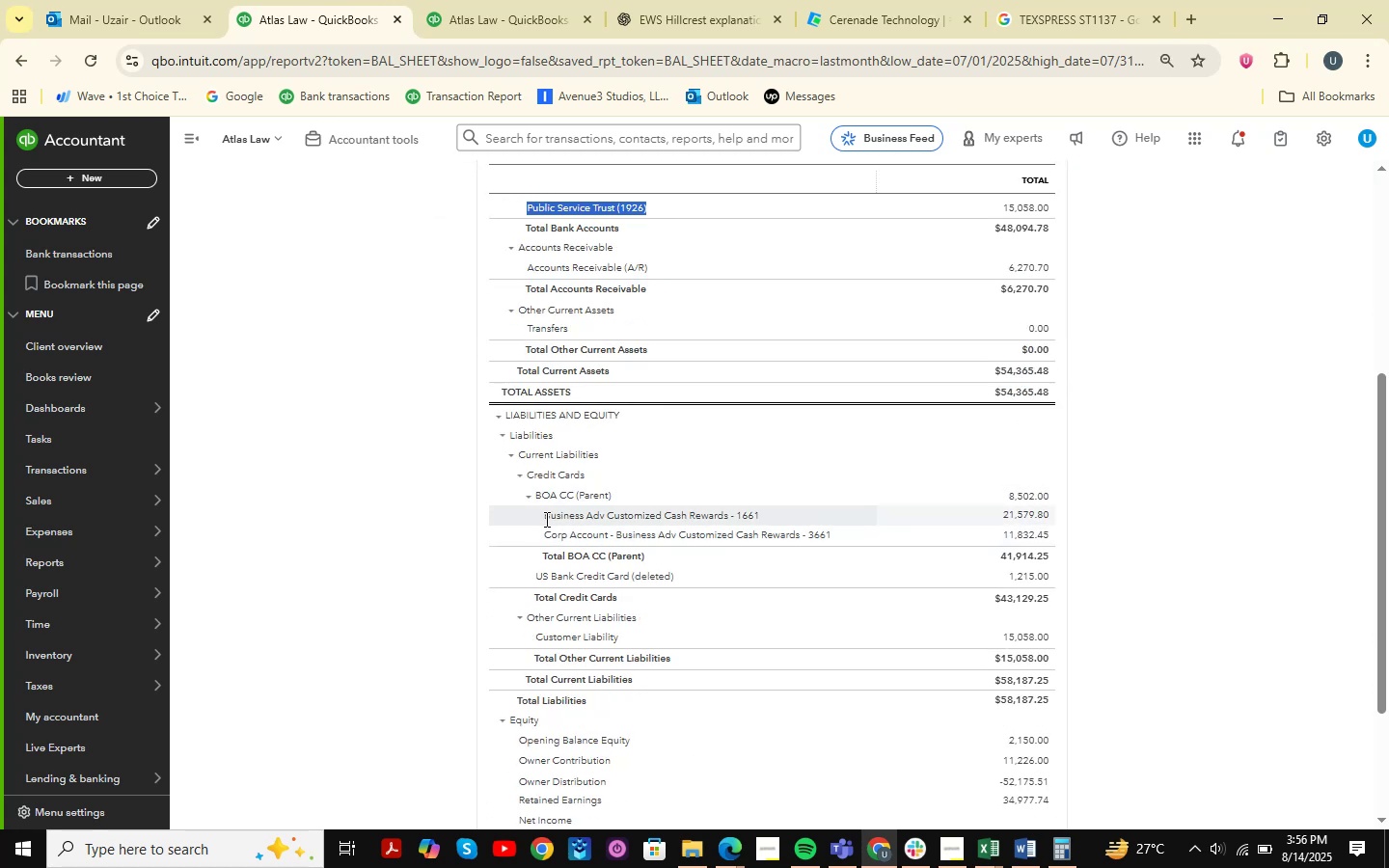 
wait(5.17)
 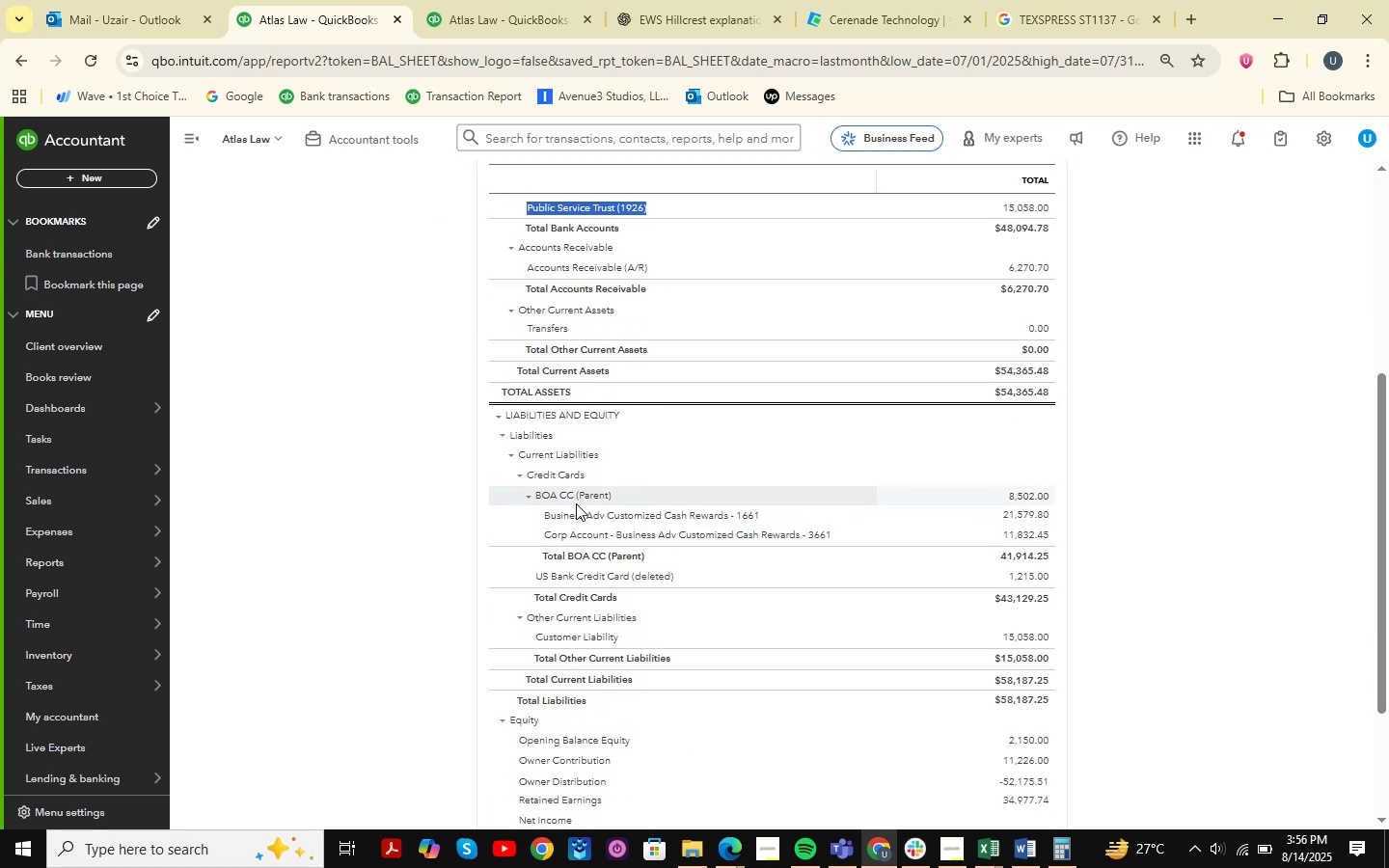 
key(Control+C)
 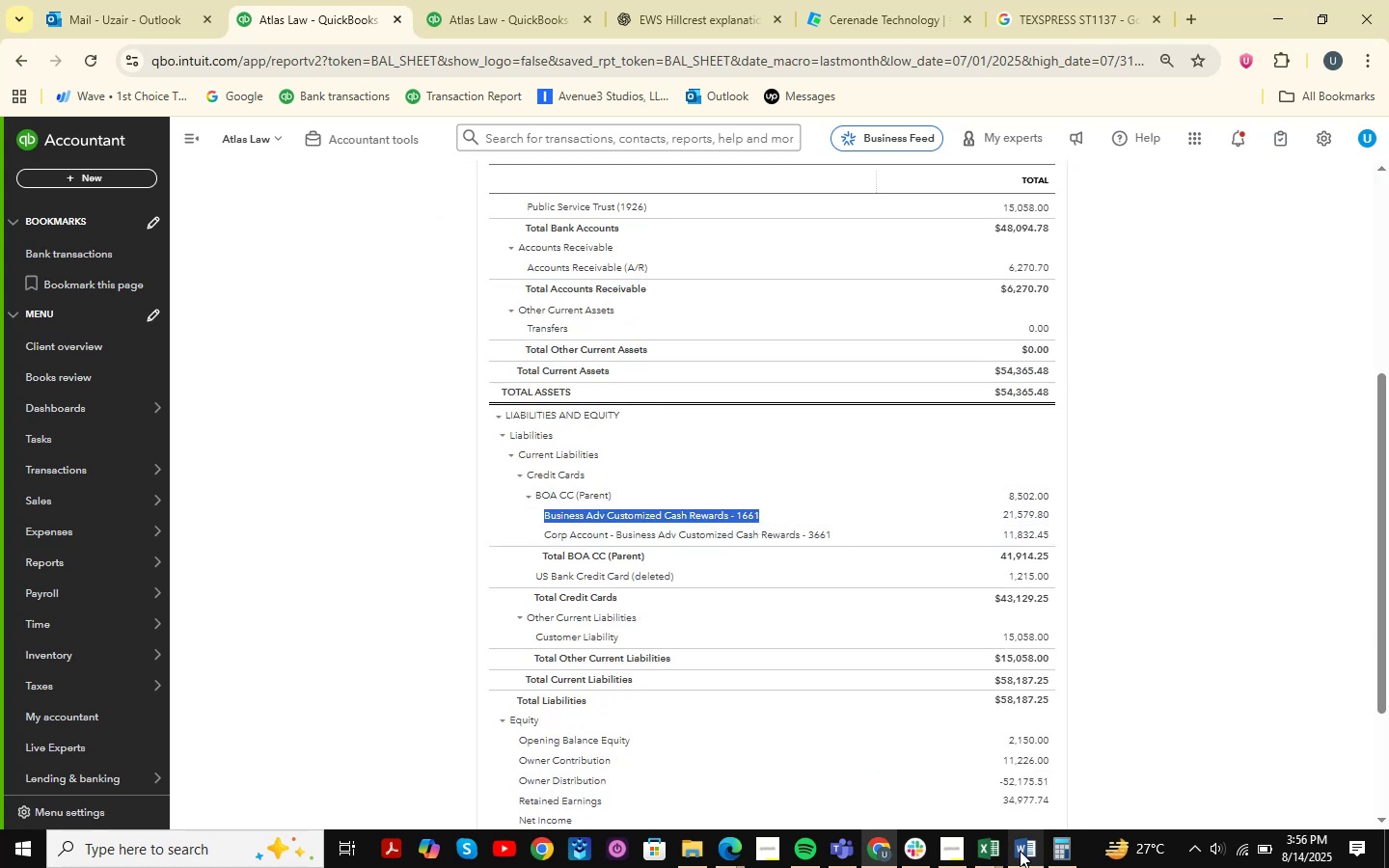 
left_click([1014, 849])
 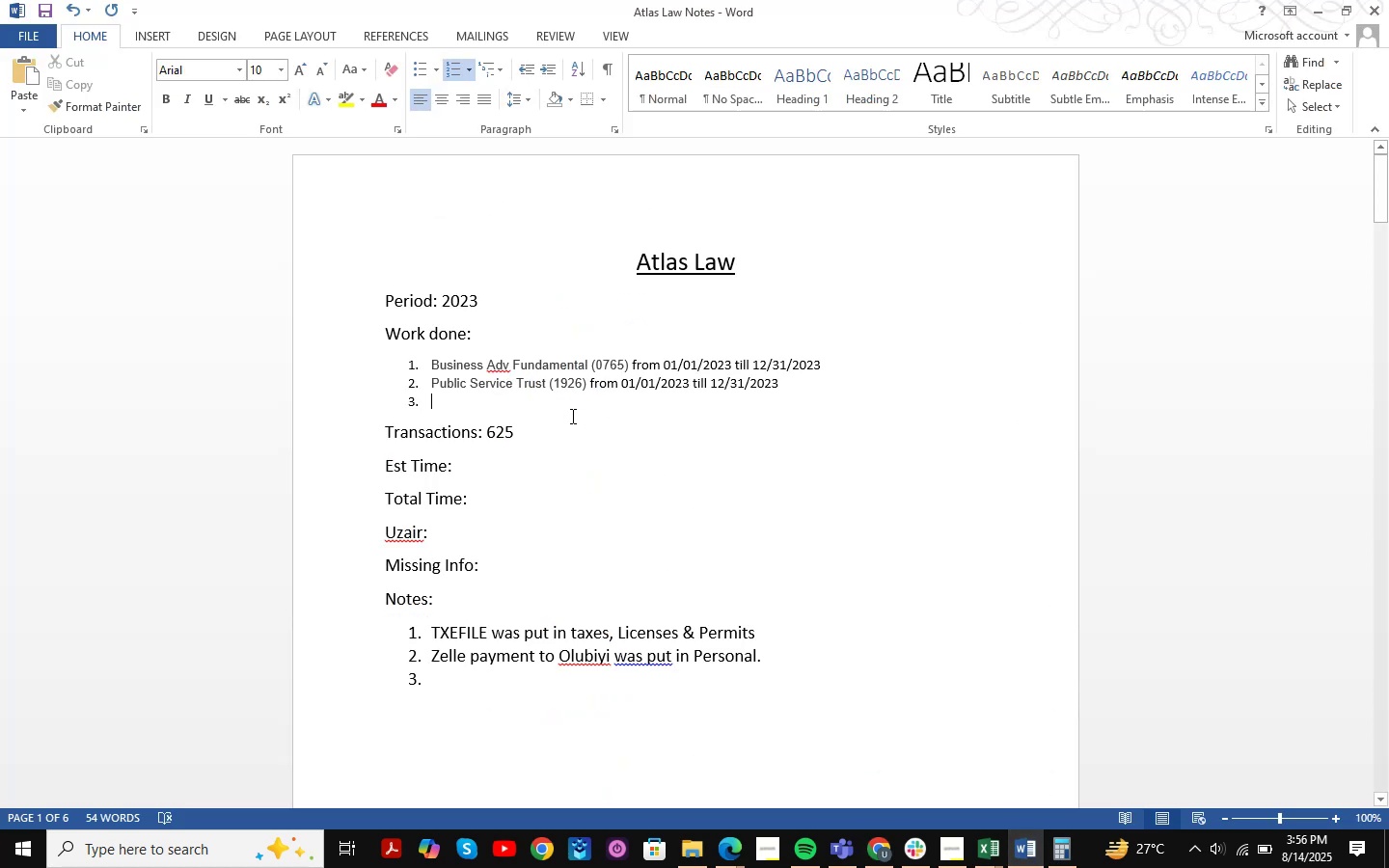 
key(Control+ControlLeft)
 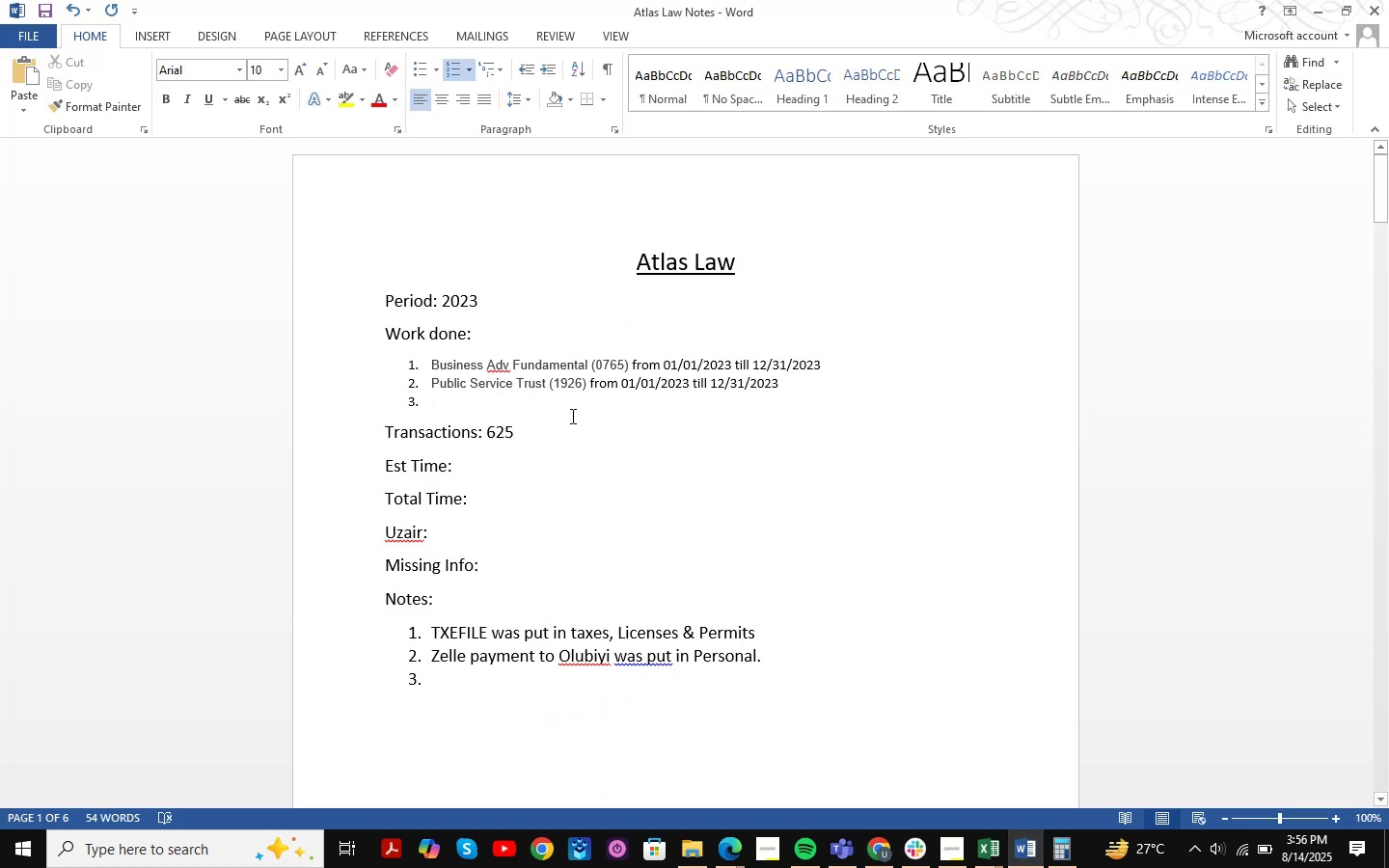 
key(Control+V)
 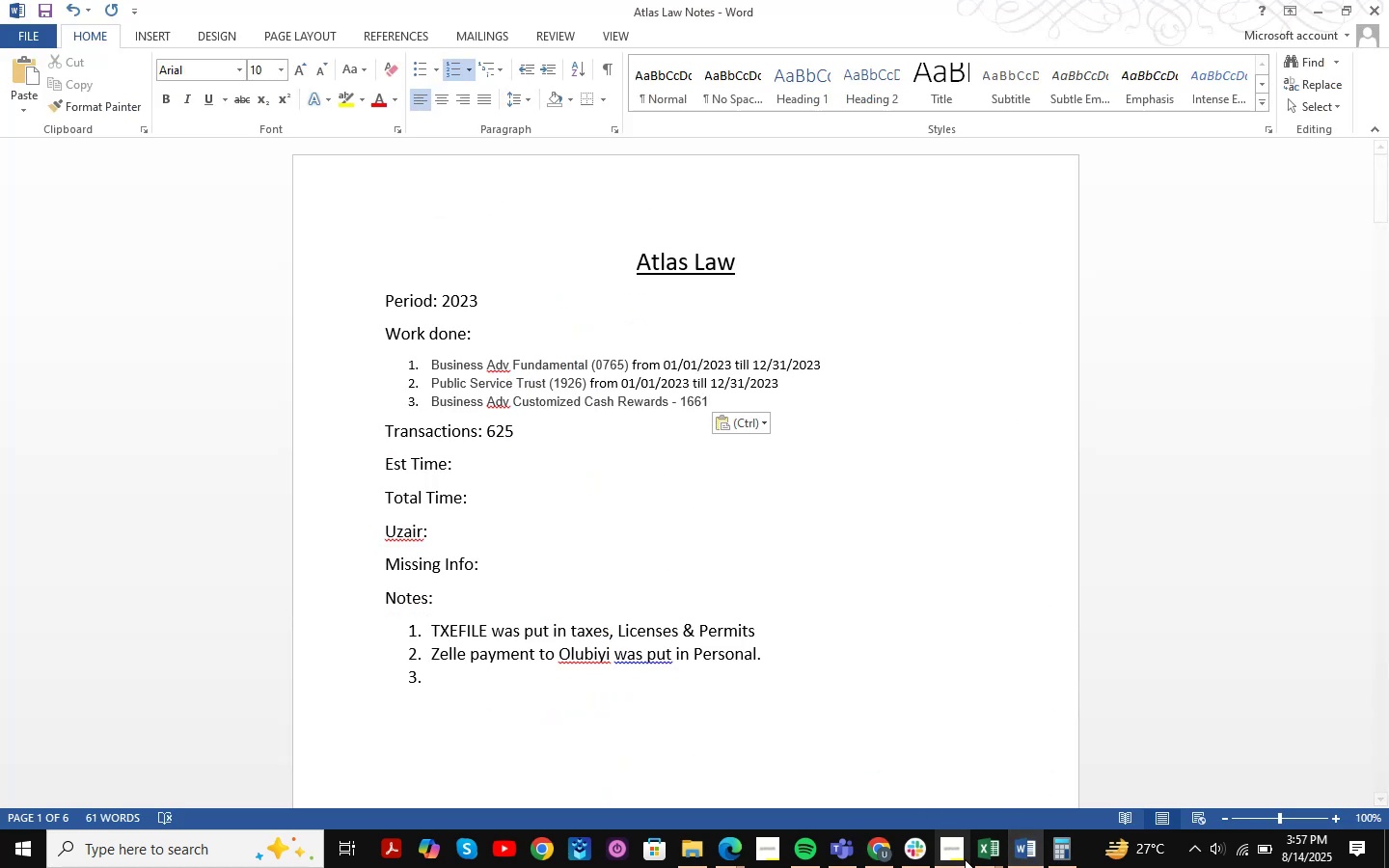 
left_click([871, 856])
 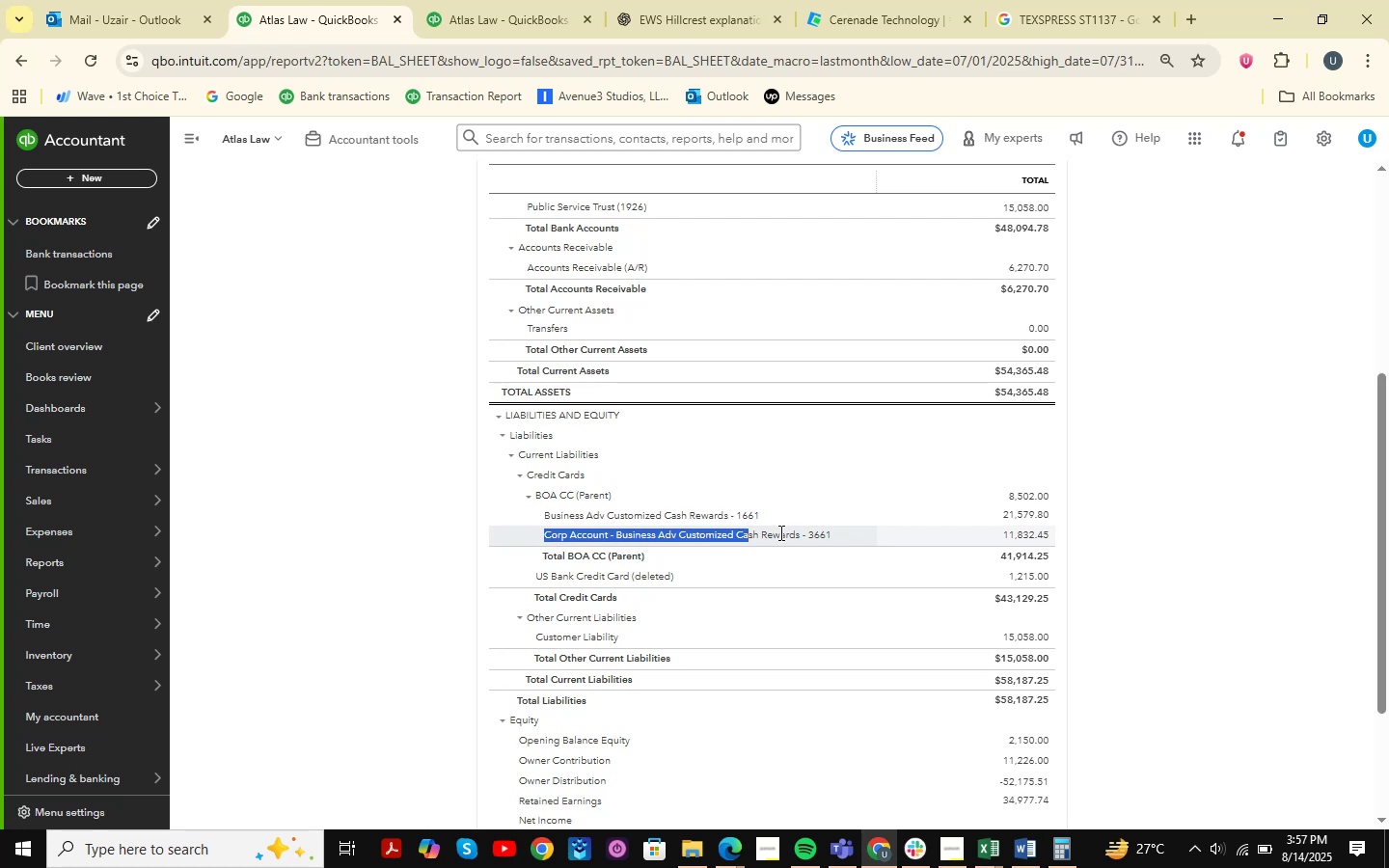 
key(Control+C)
 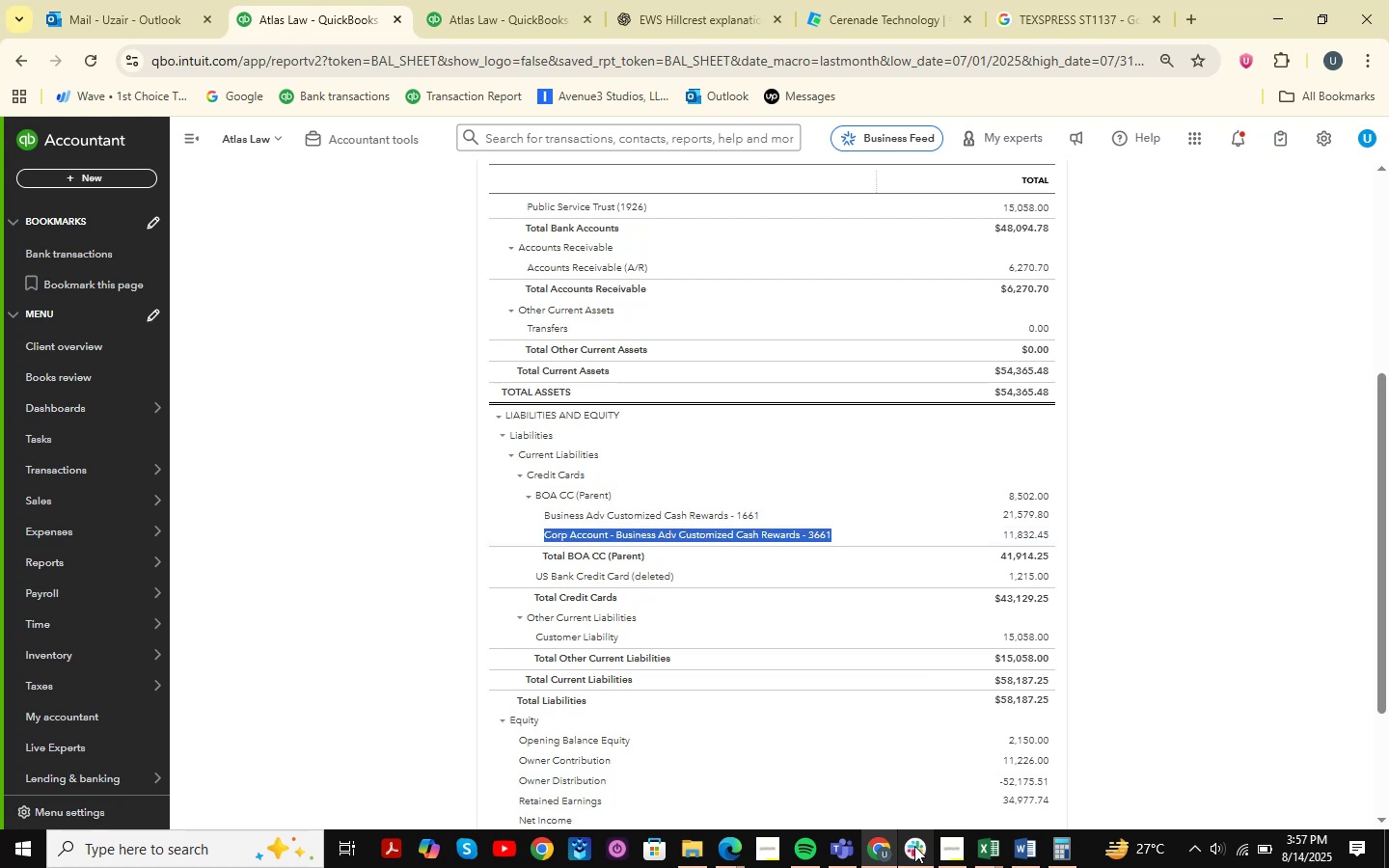 
left_click([893, 847])
 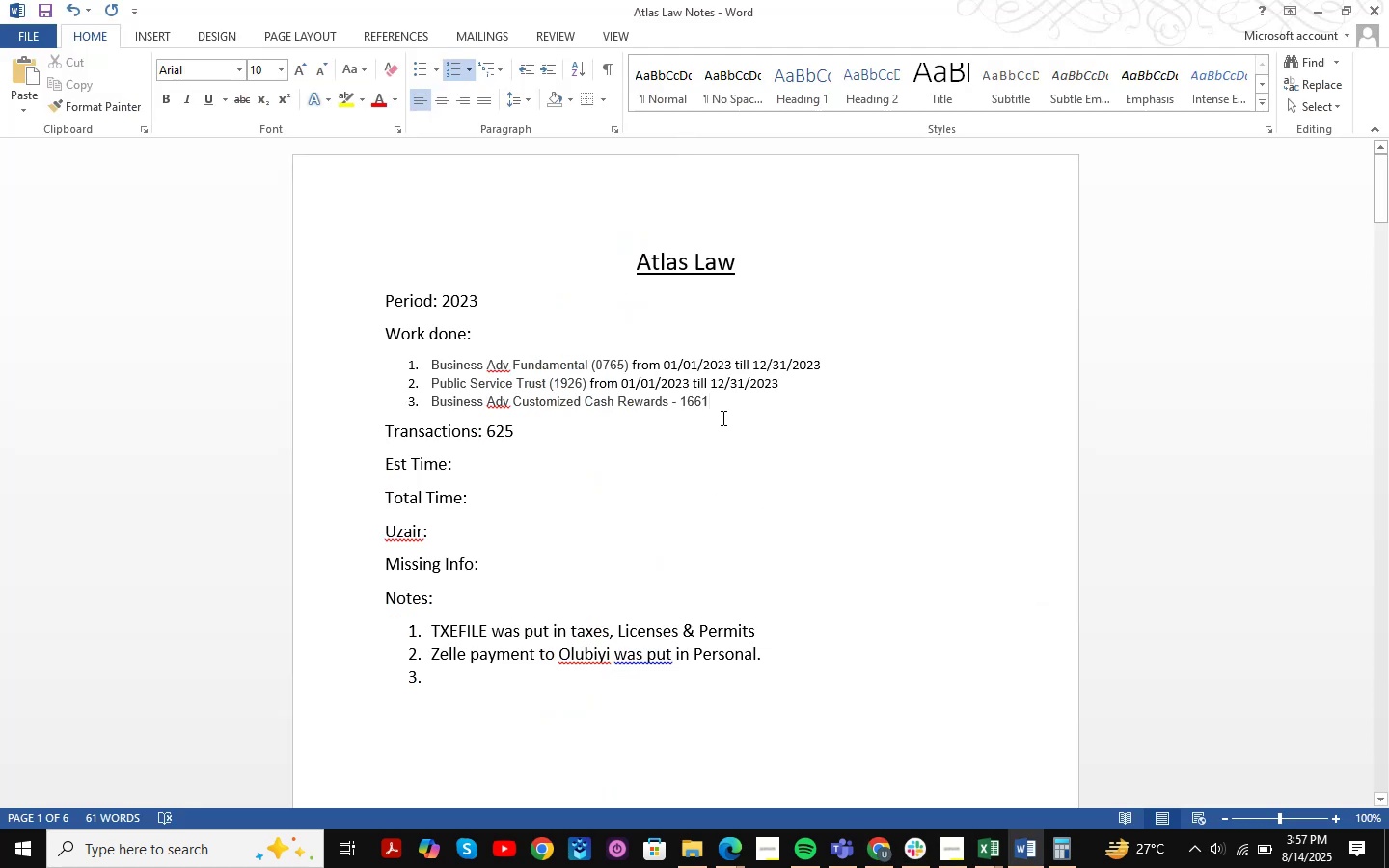 
key(NumpadEnter)
 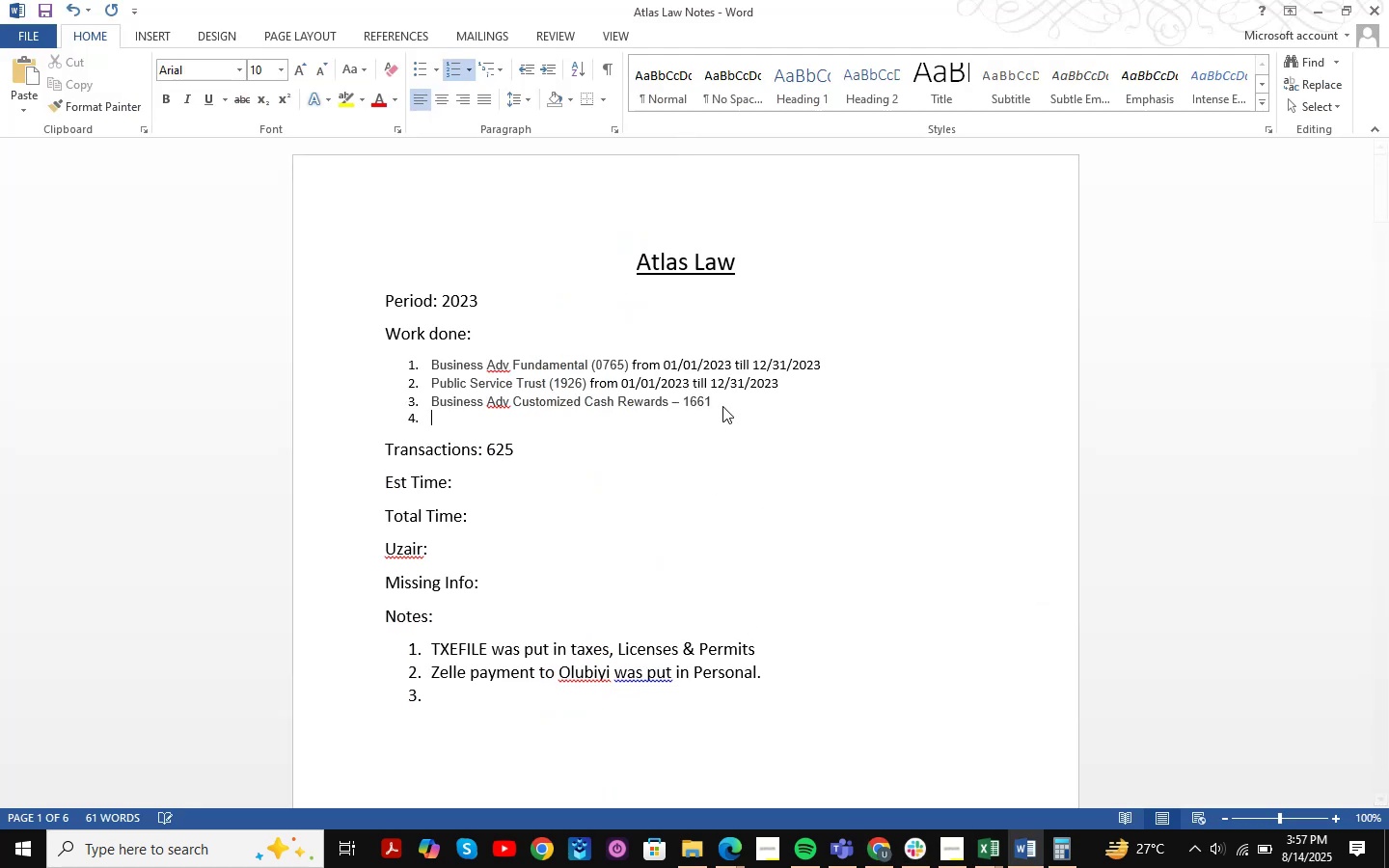 
key(Control+ControlLeft)
 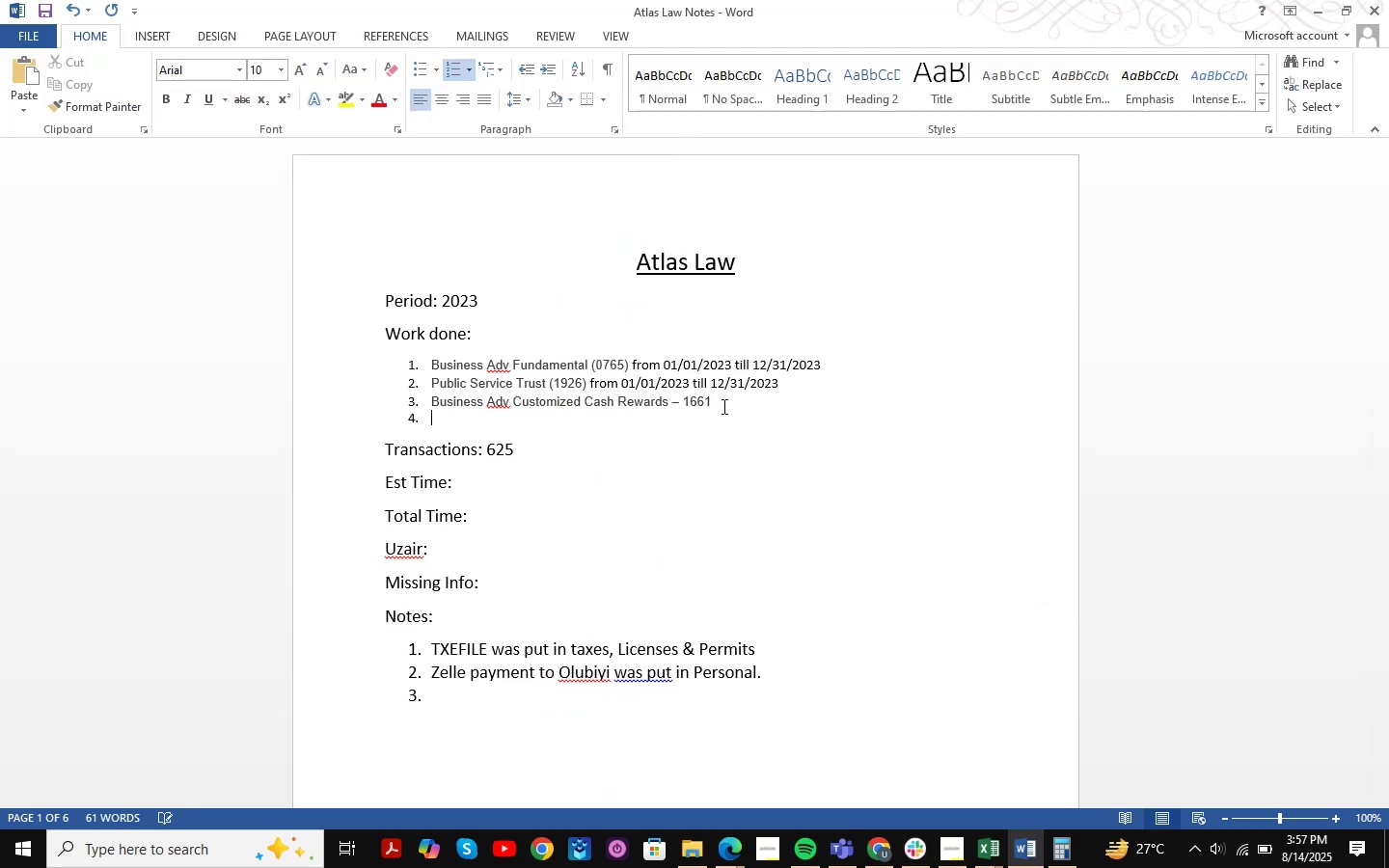 
key(Control+V)
 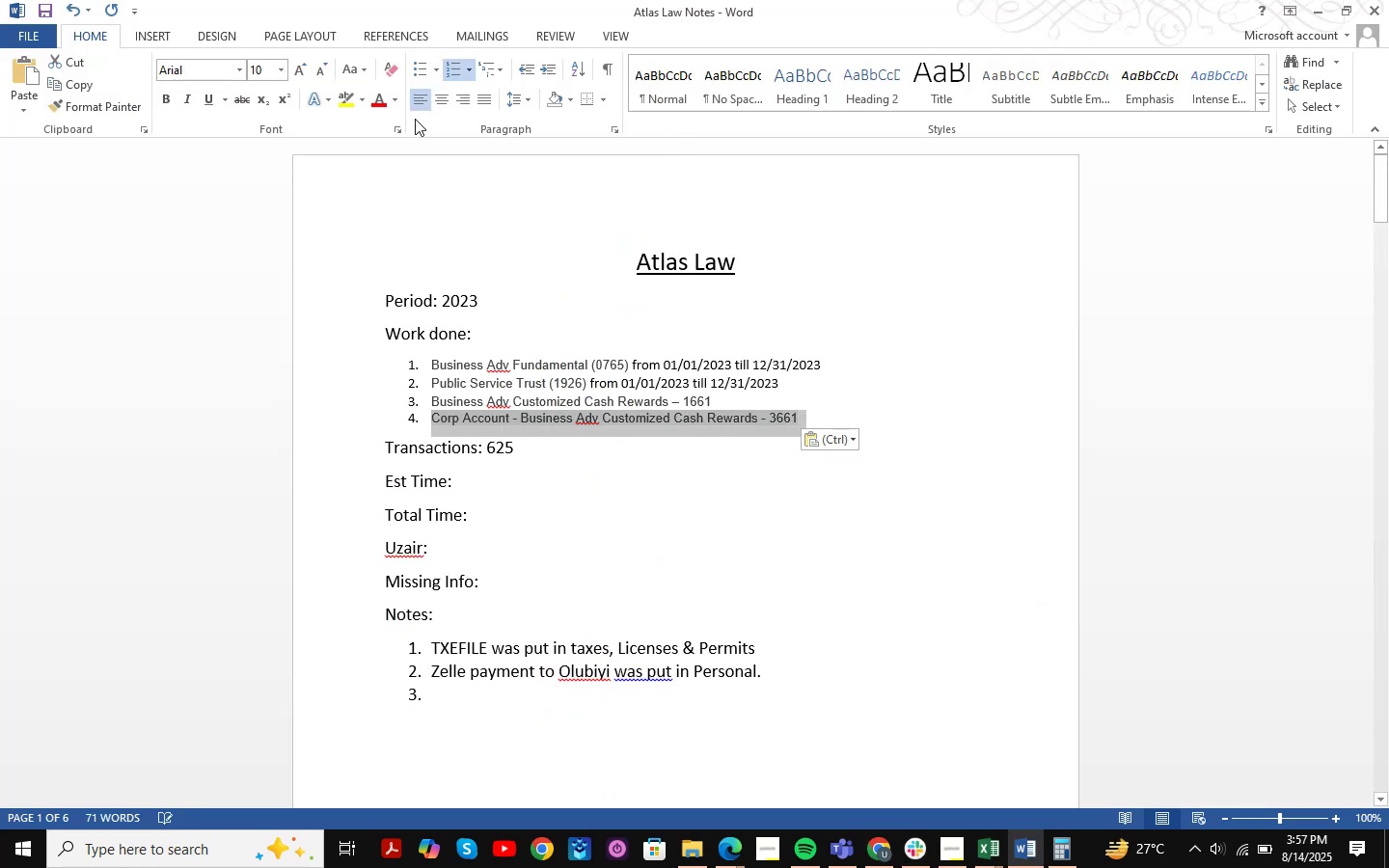 
left_click([386, 64])
 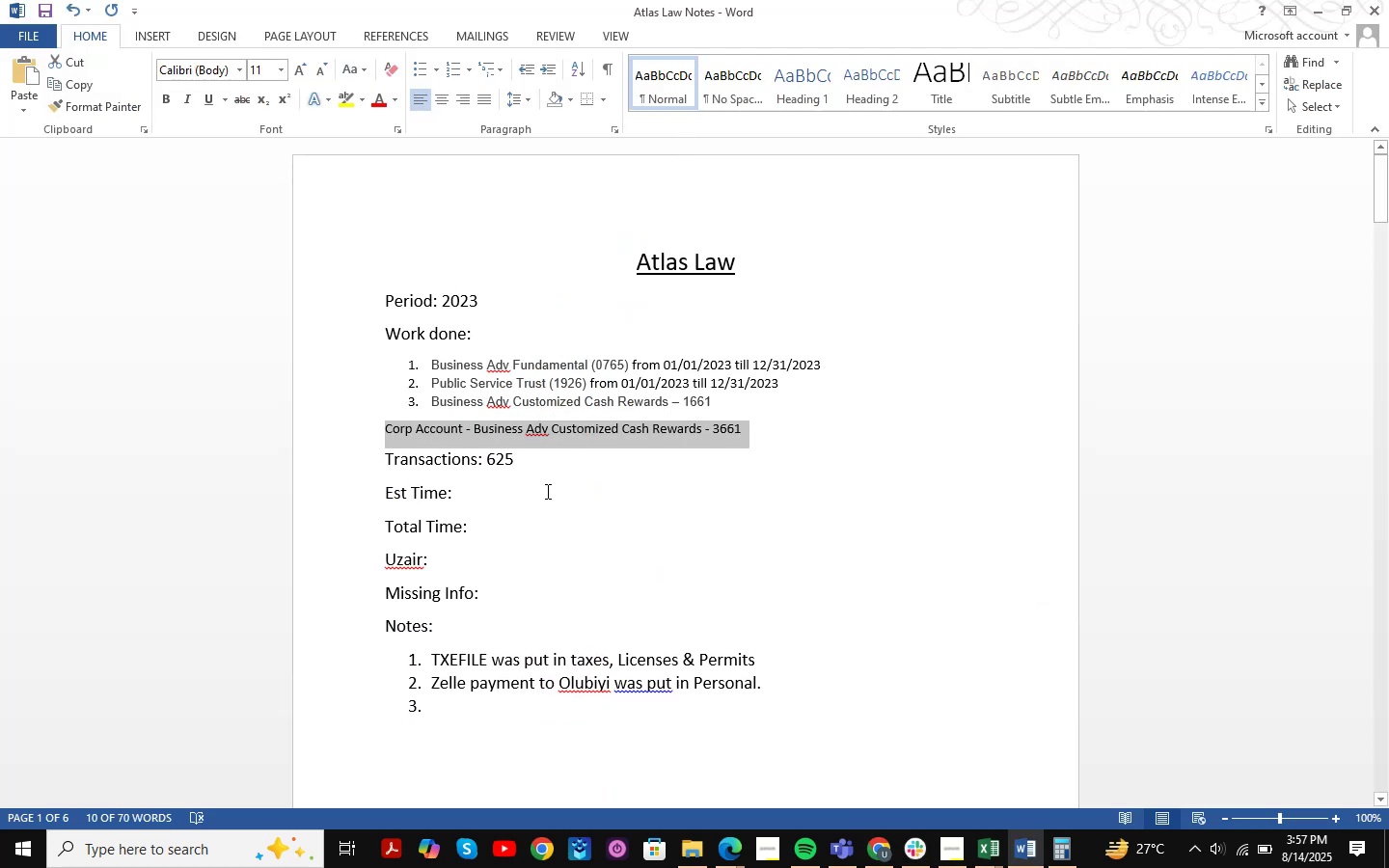 
left_click([553, 479])
 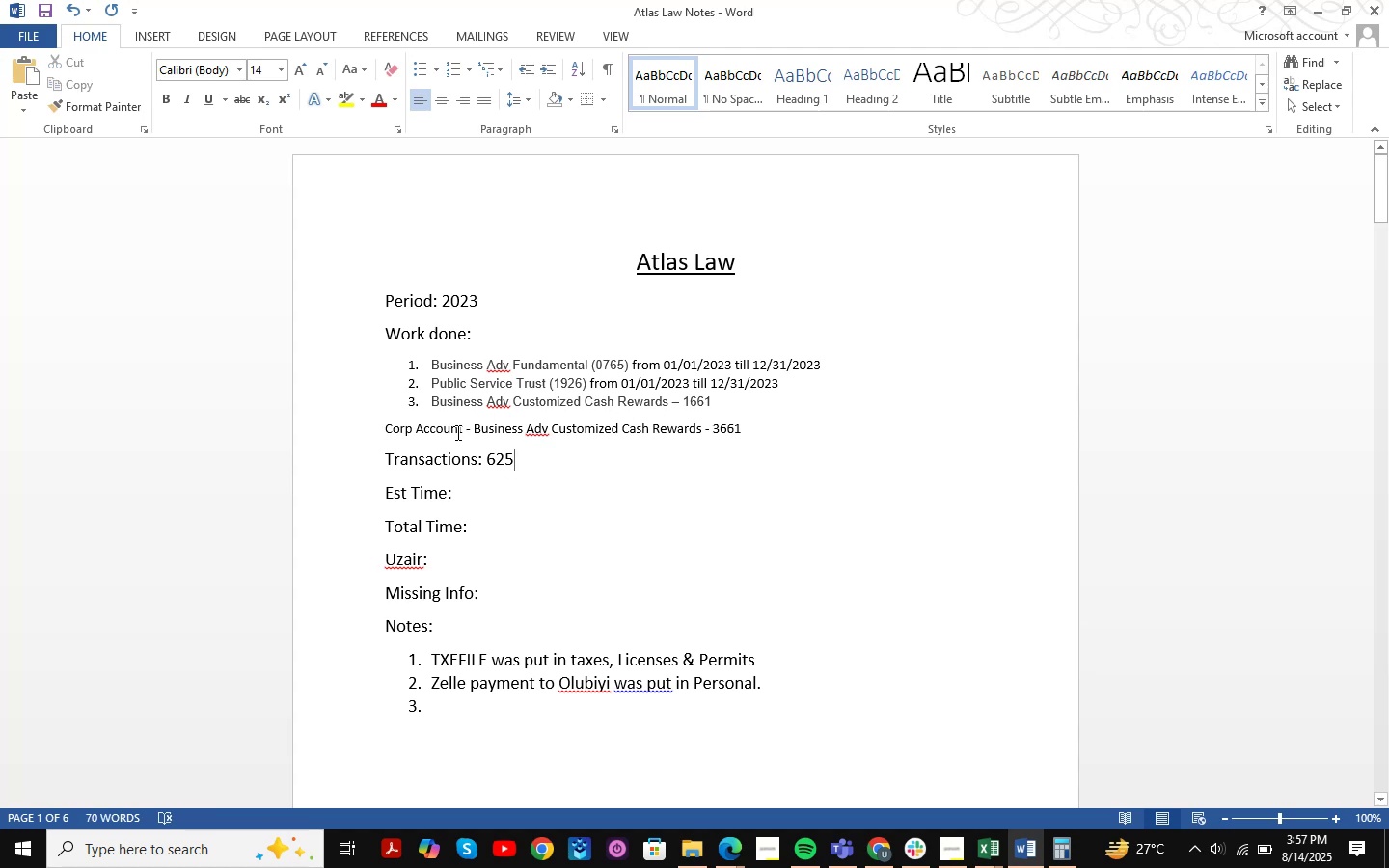 
left_click([389, 429])
 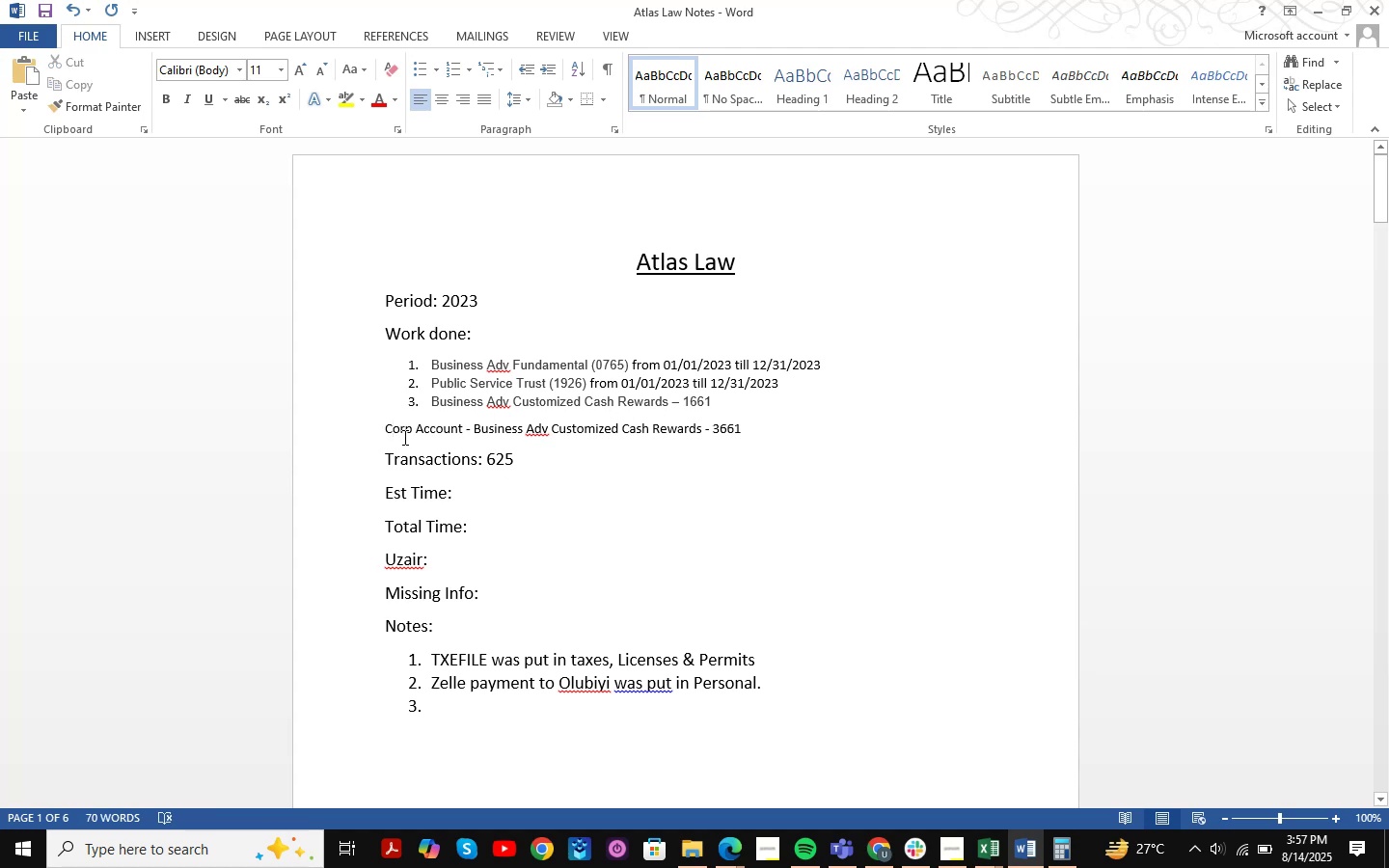 
key(ArrowLeft)
 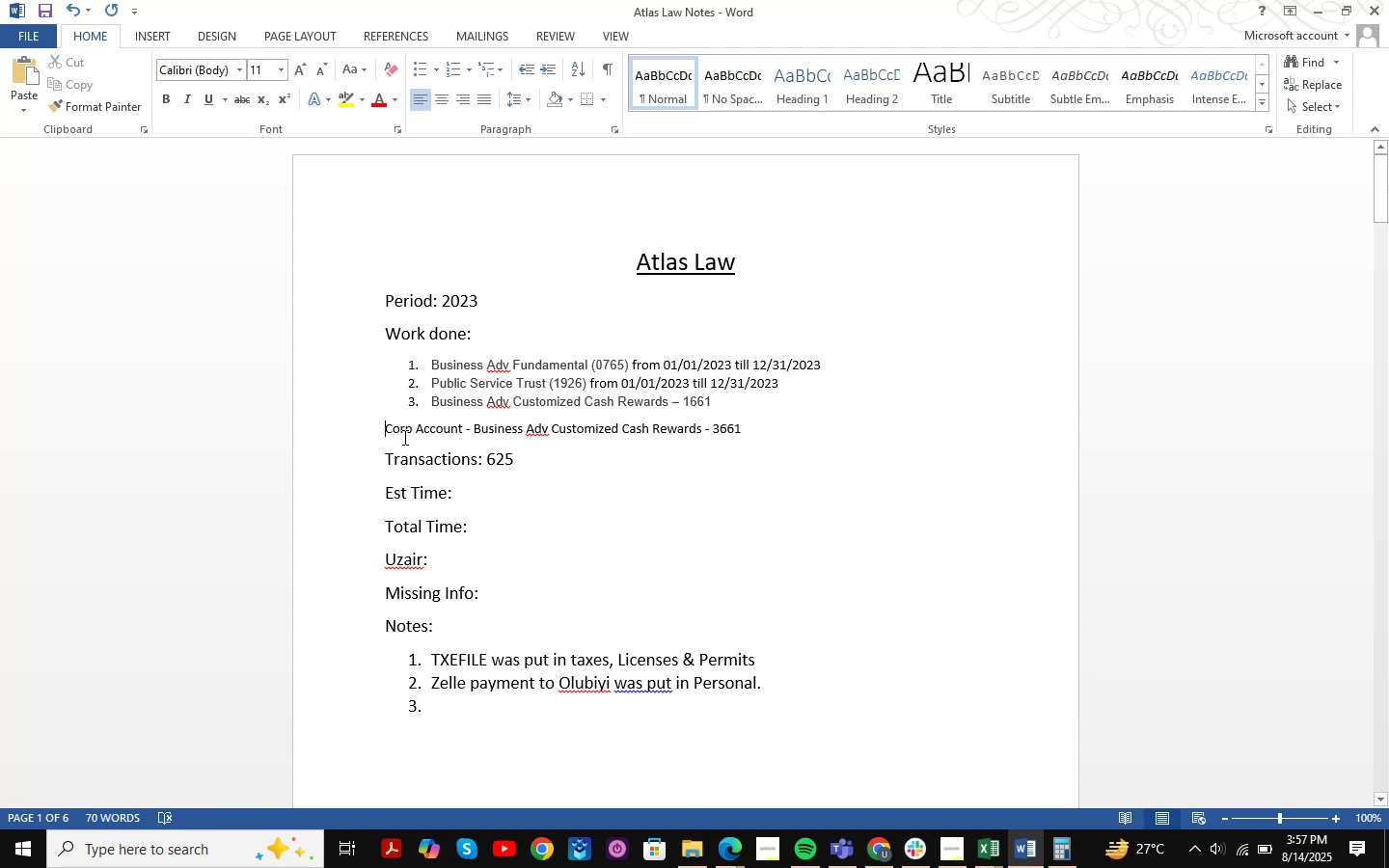 
key(Backspace)
 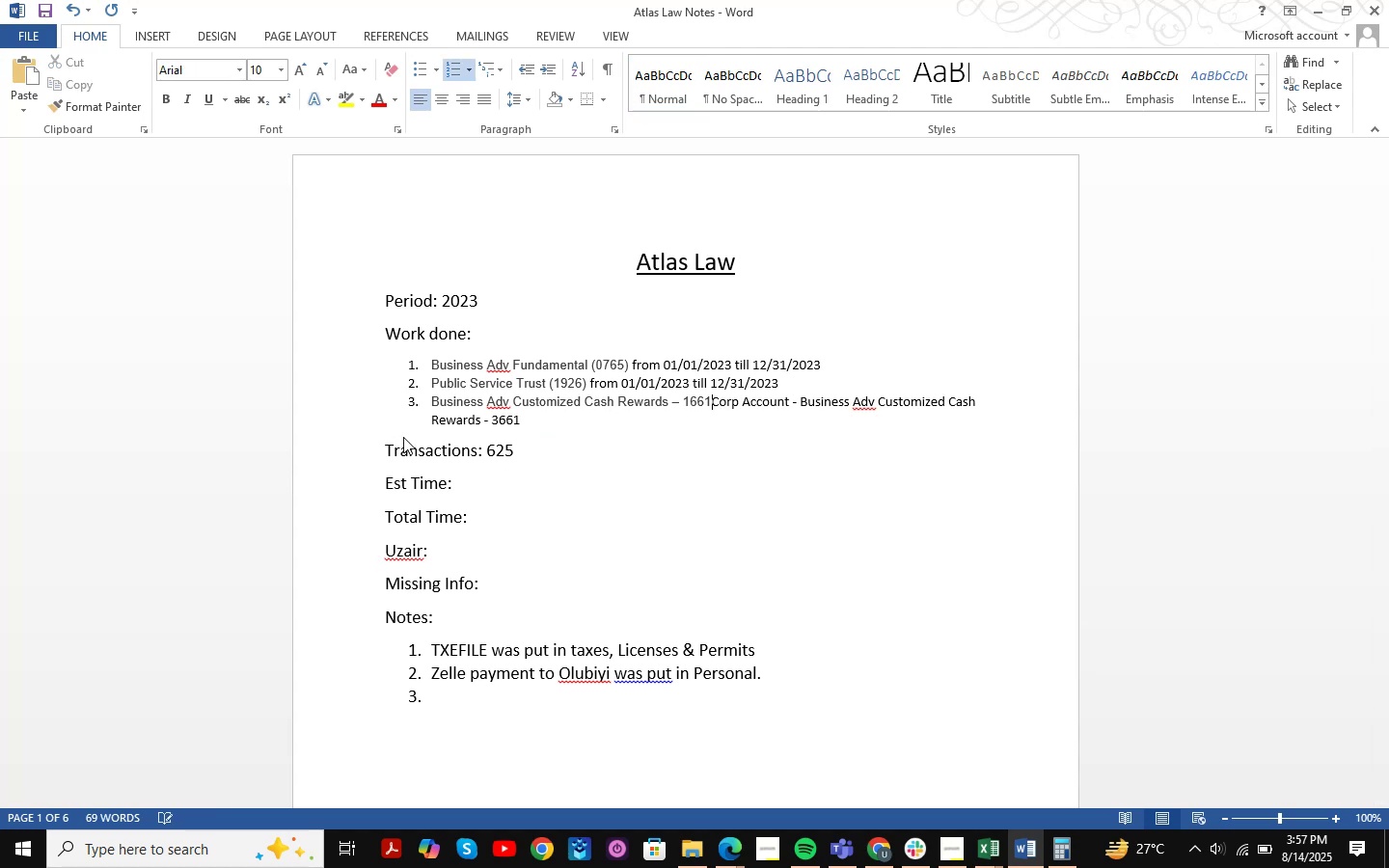 
key(Enter)
 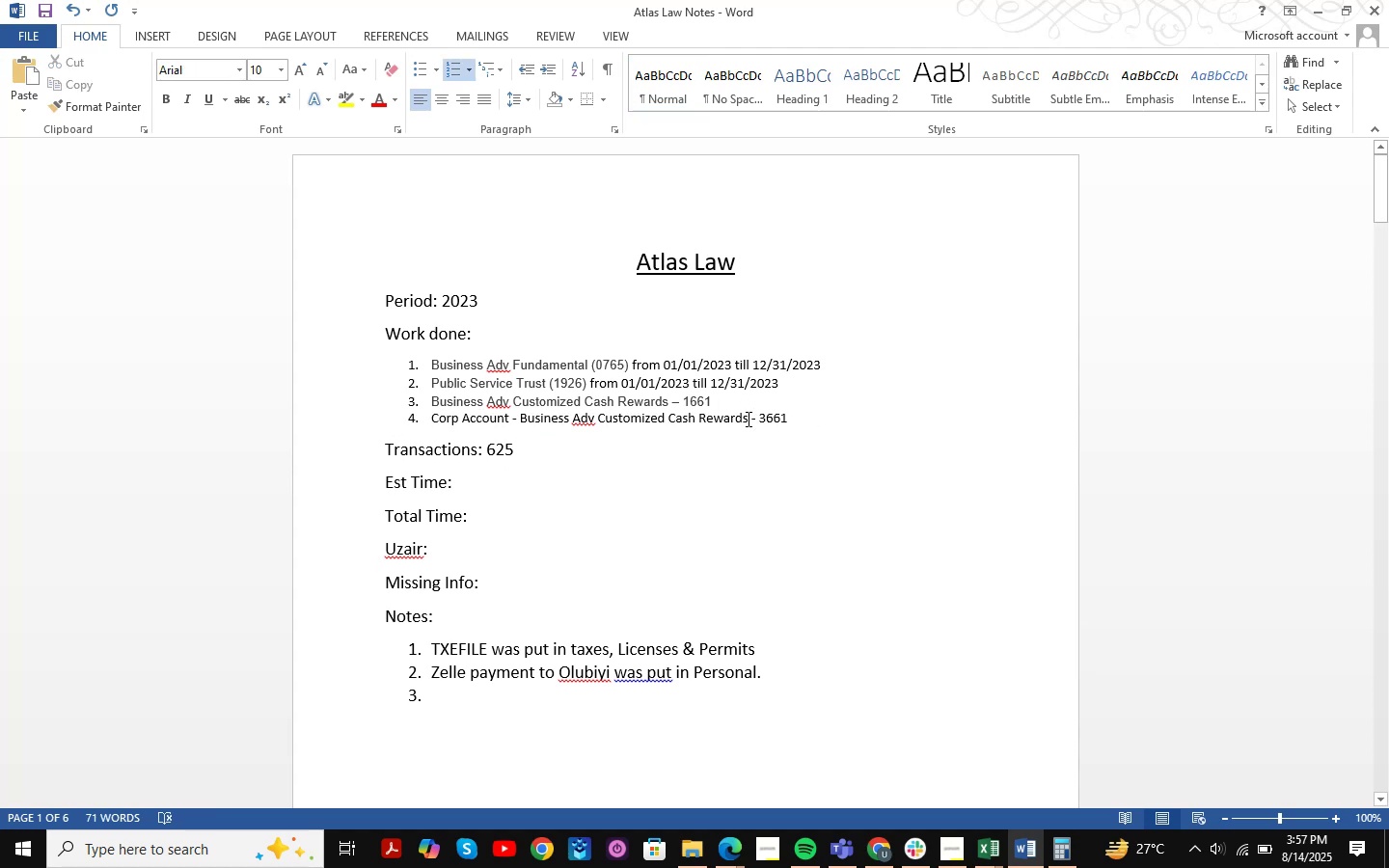 
left_click([712, 402])
 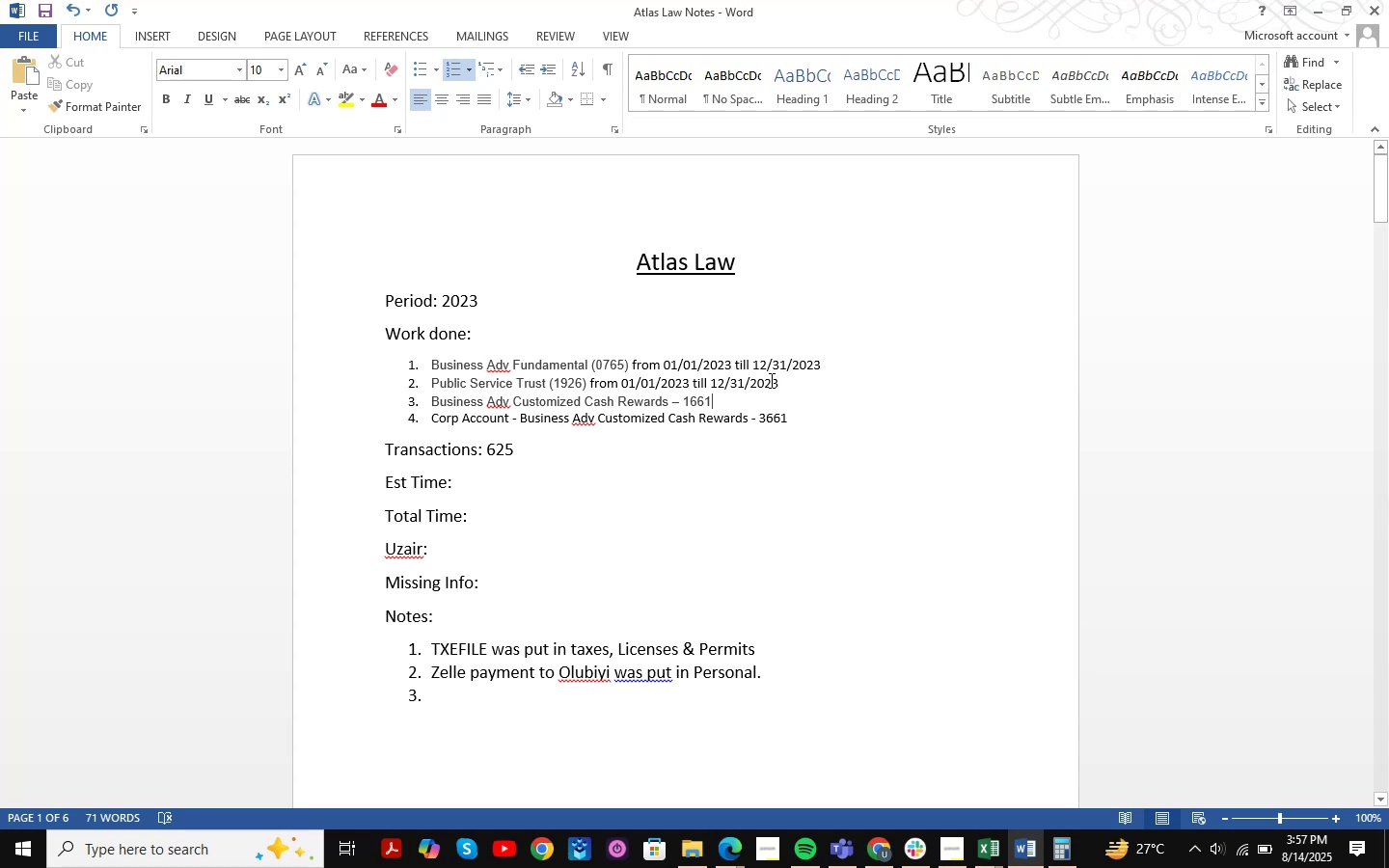 
key(Control+C)
 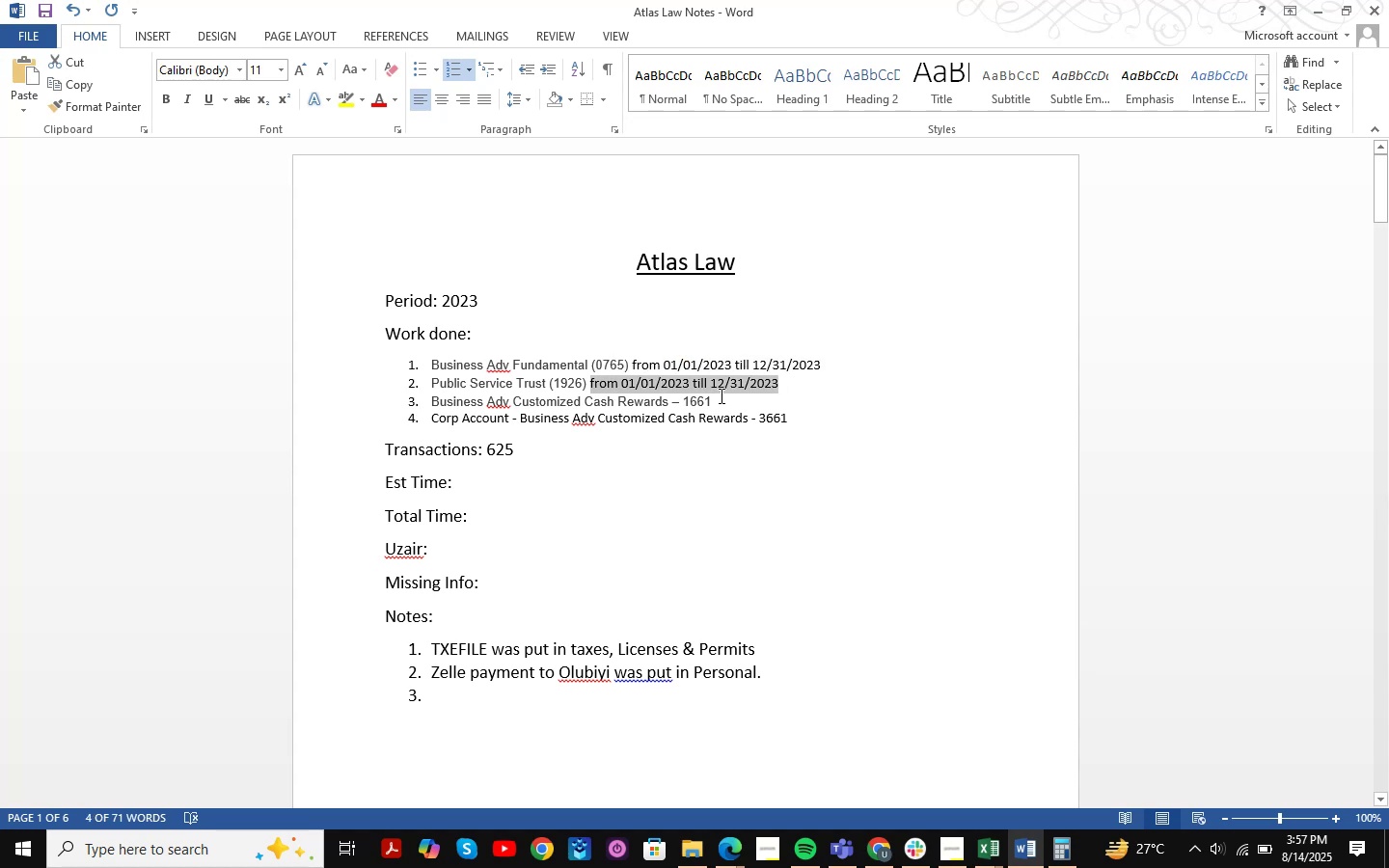 
left_click([724, 399])
 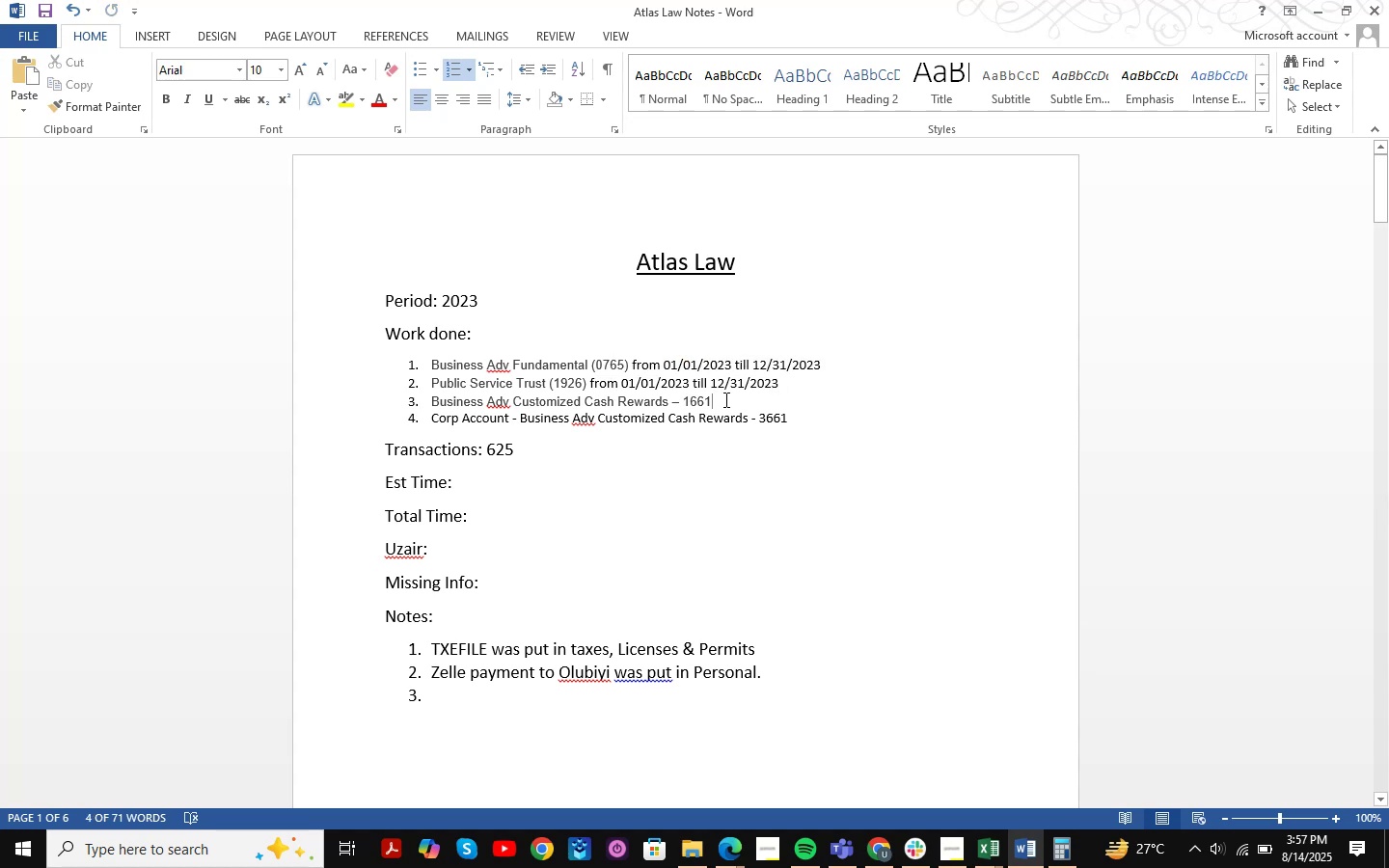 
key(Control+ControlLeft)
 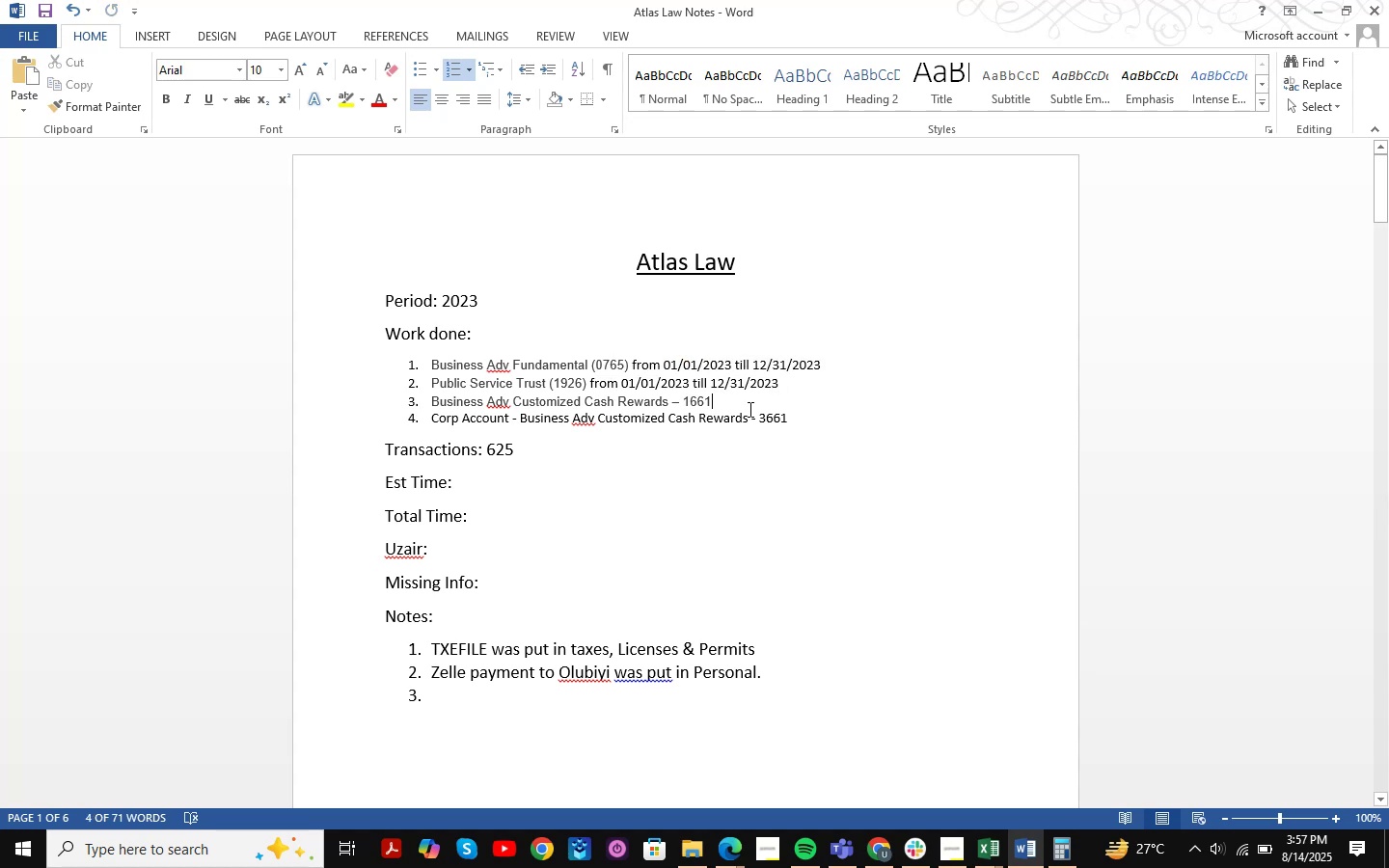 
key(Control+V)
 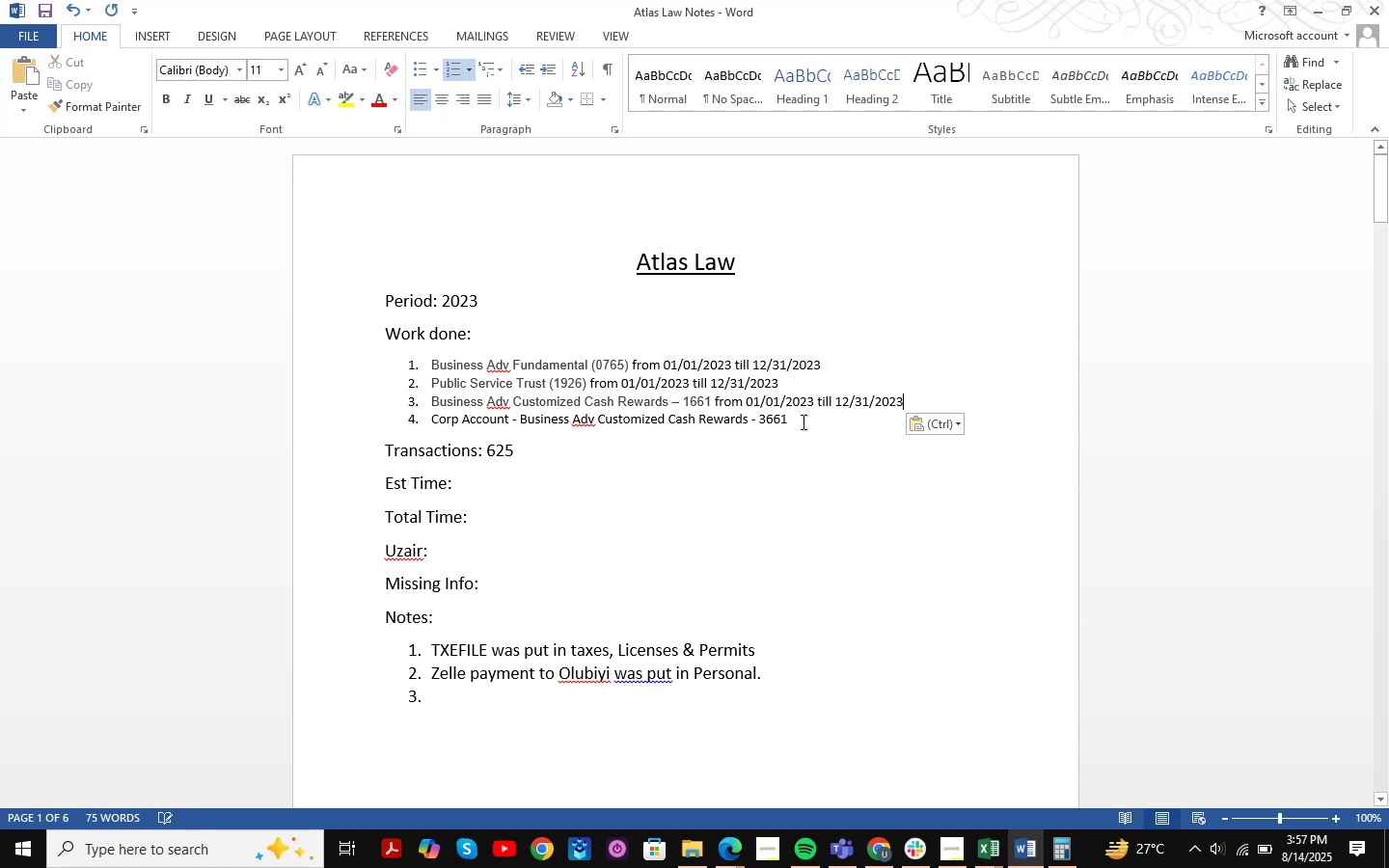 
left_click([804, 421])
 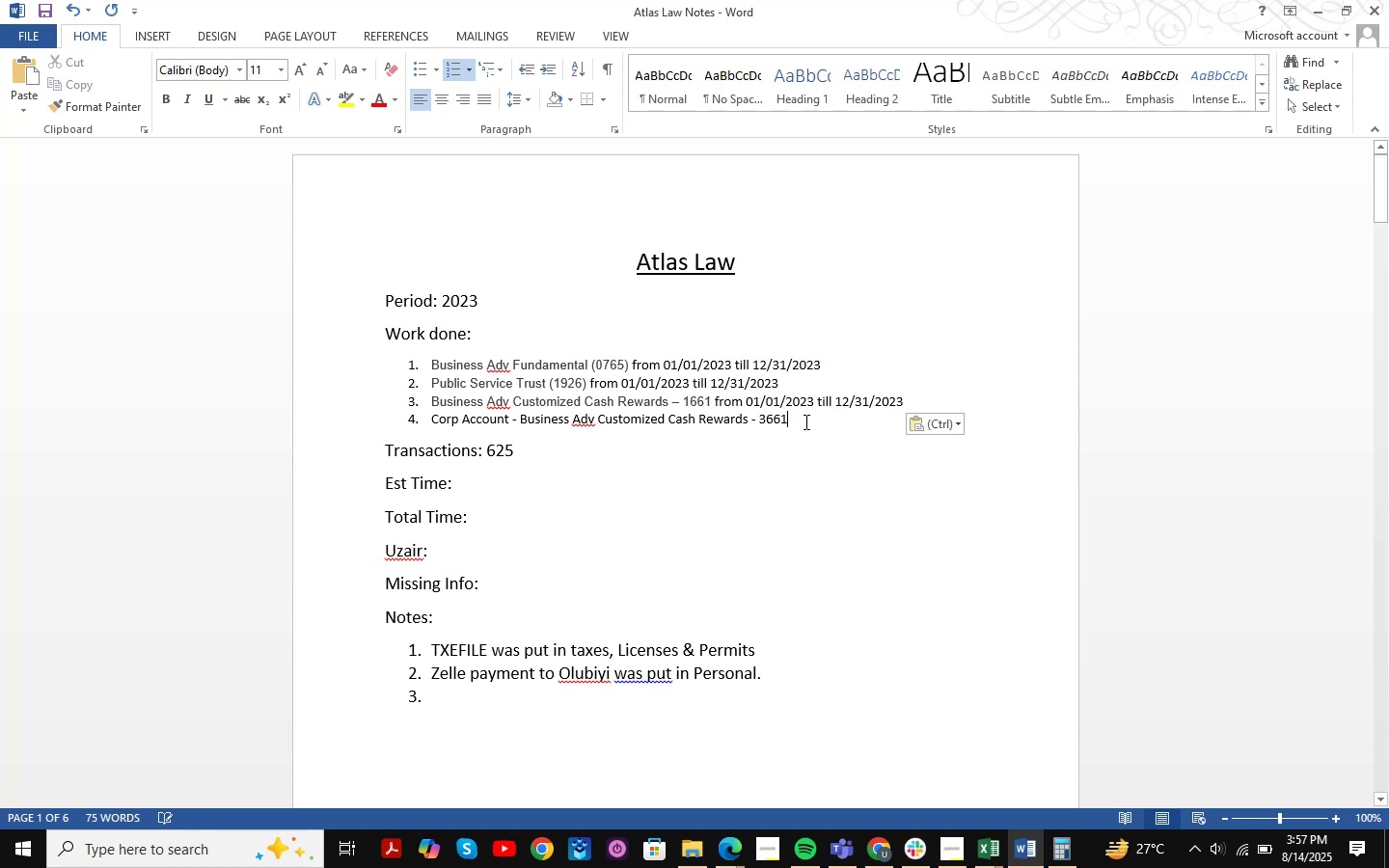 
key(Control+ControlLeft)
 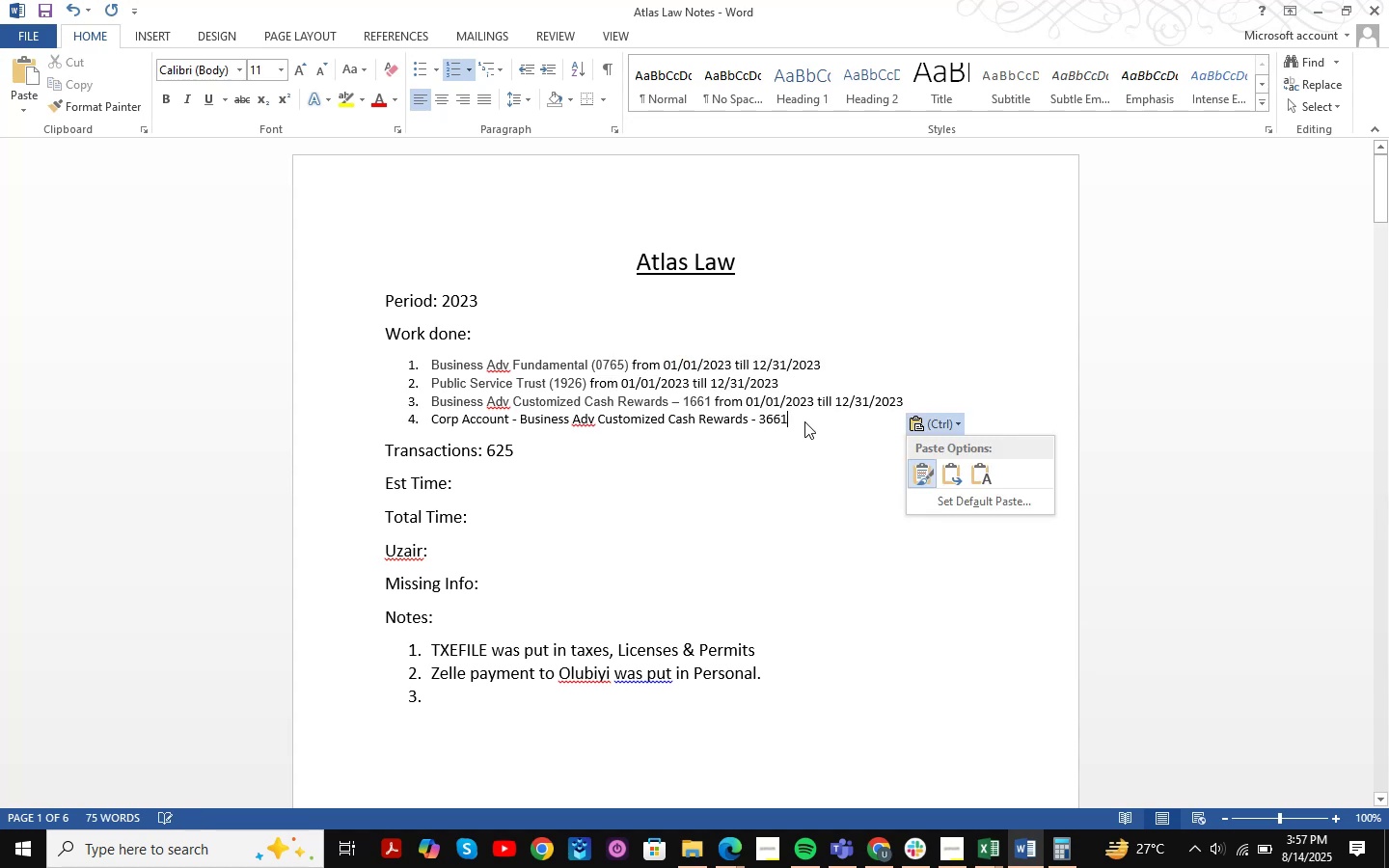 
key(Space)
 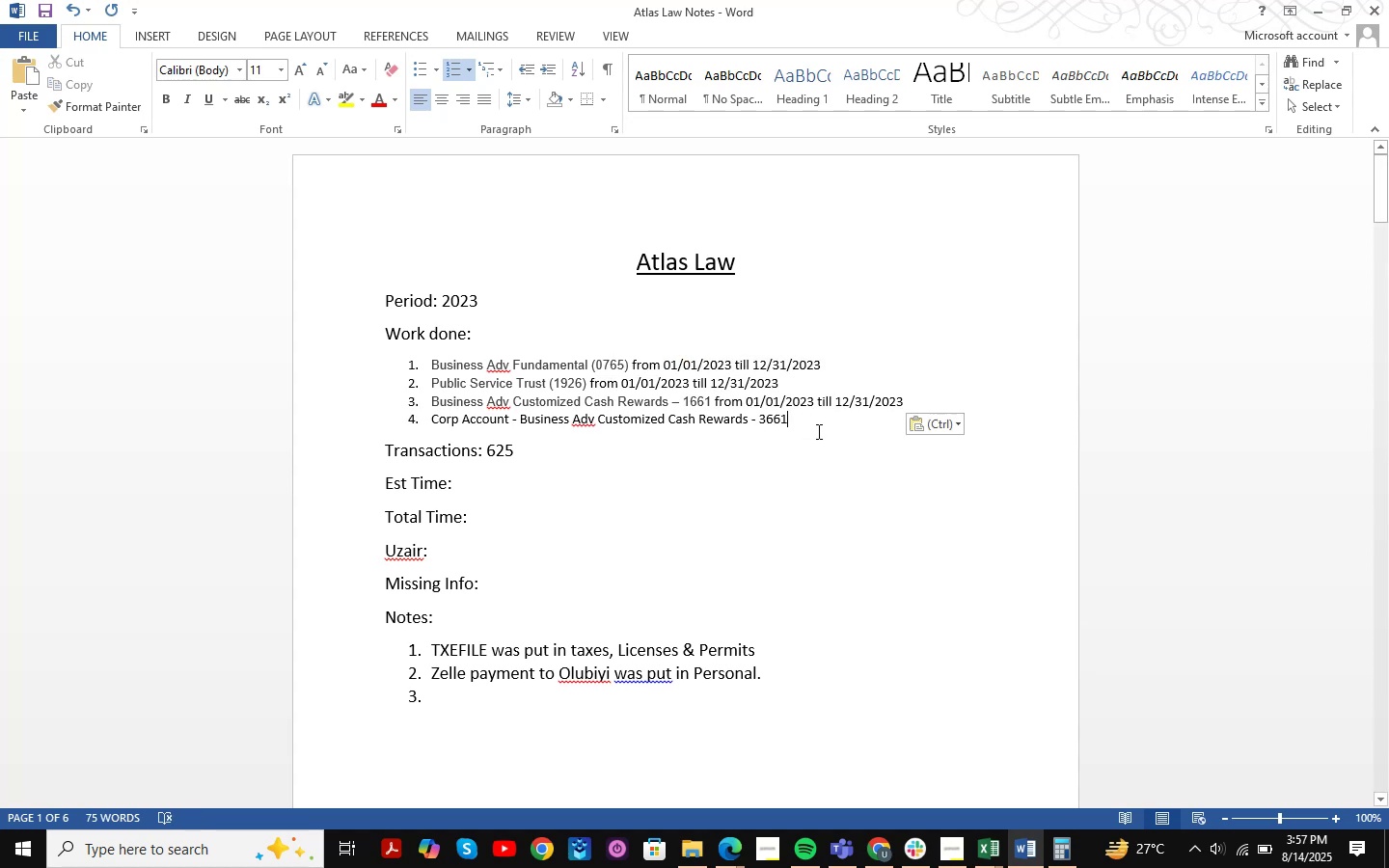 
left_click([817, 431])
 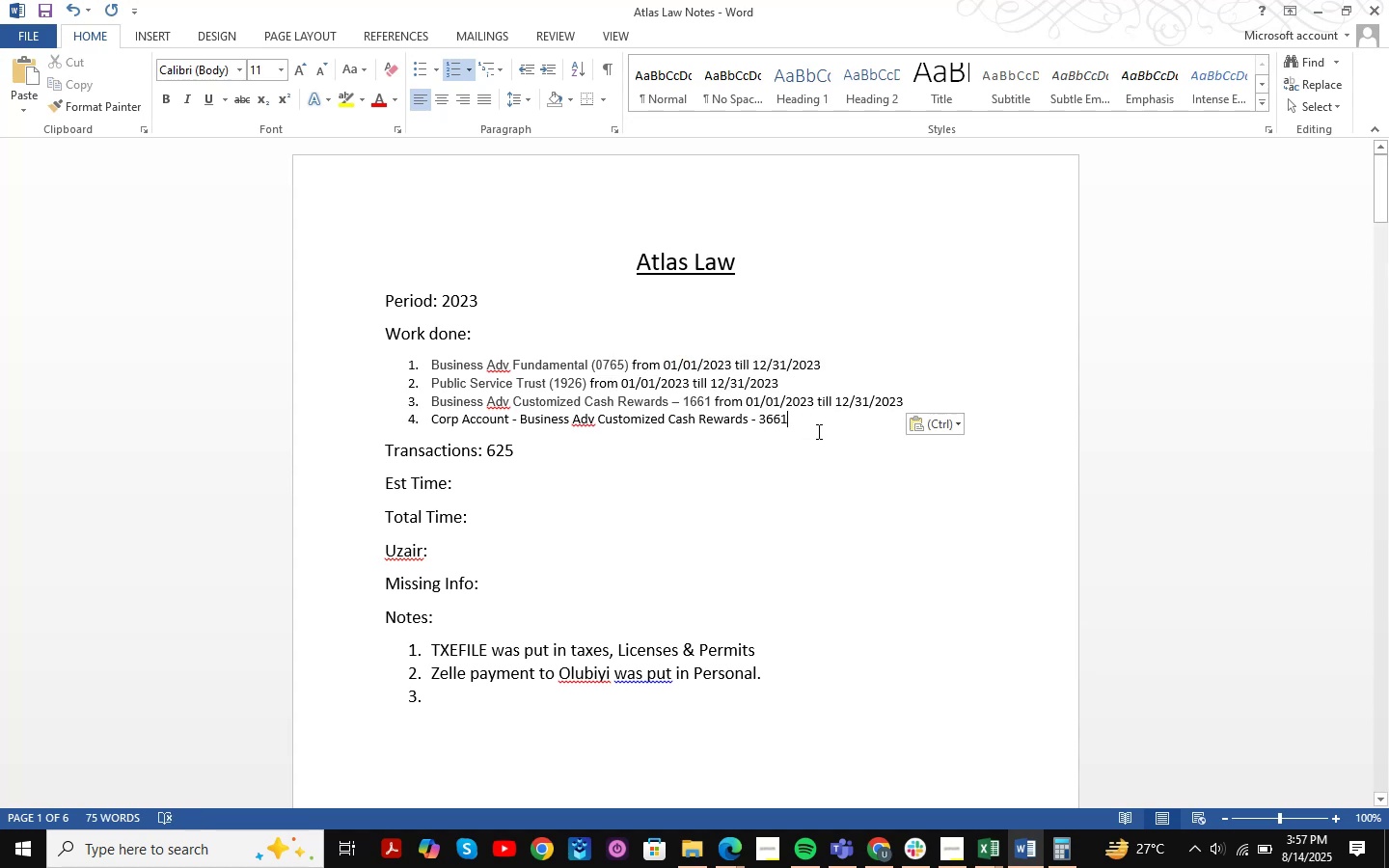 
key(Space)
 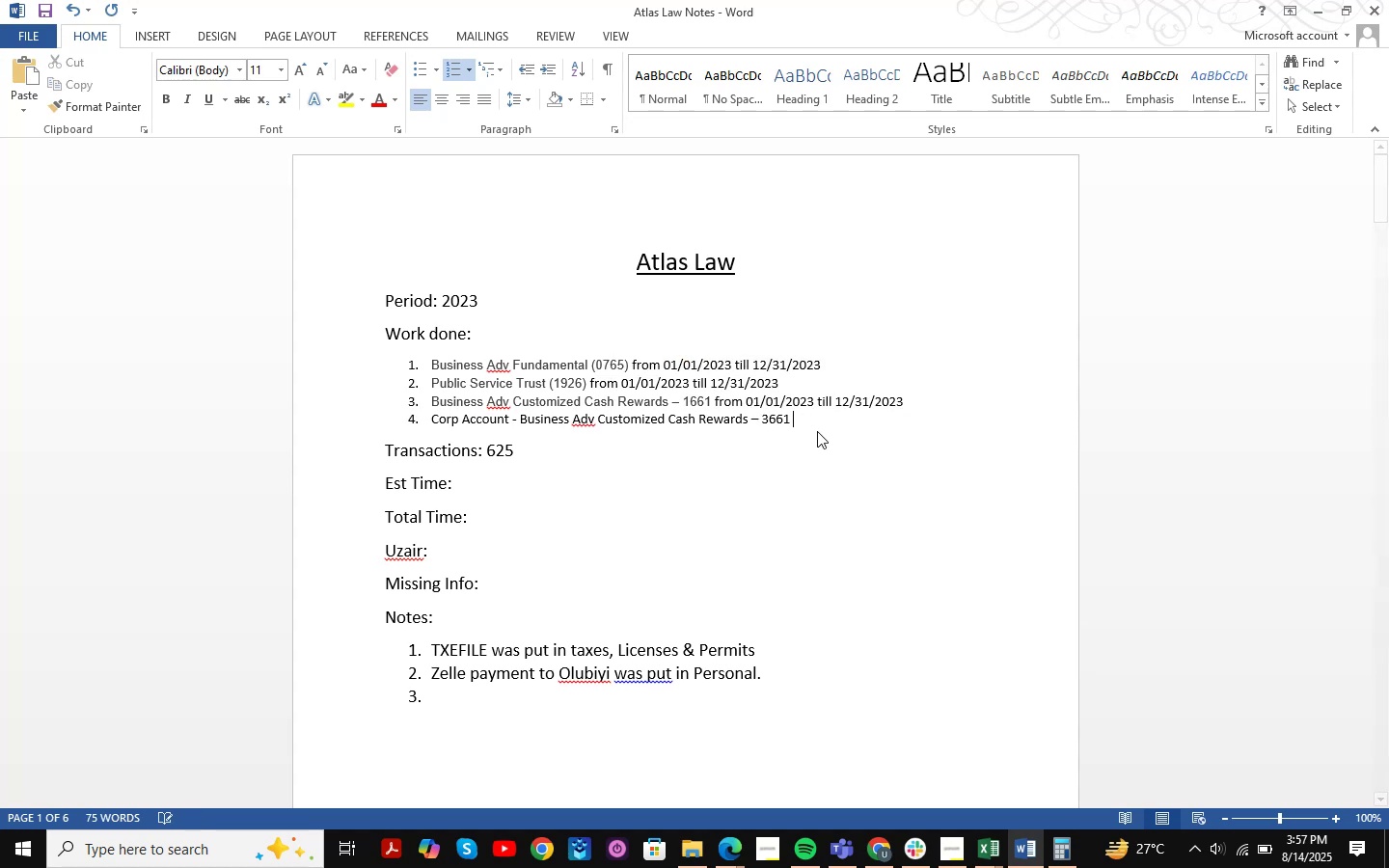 
key(Control+V)
 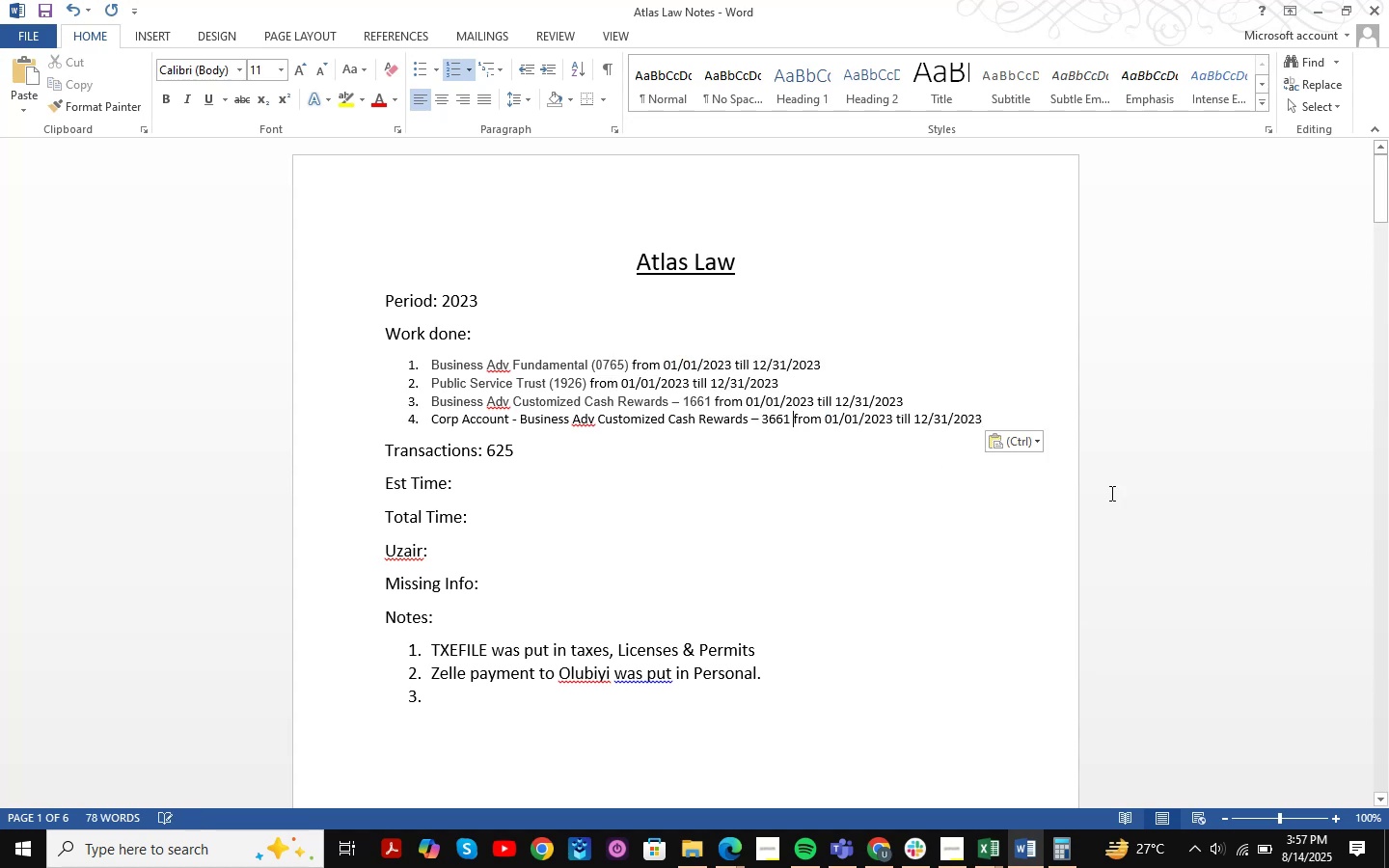 
key(ArrowLeft)
 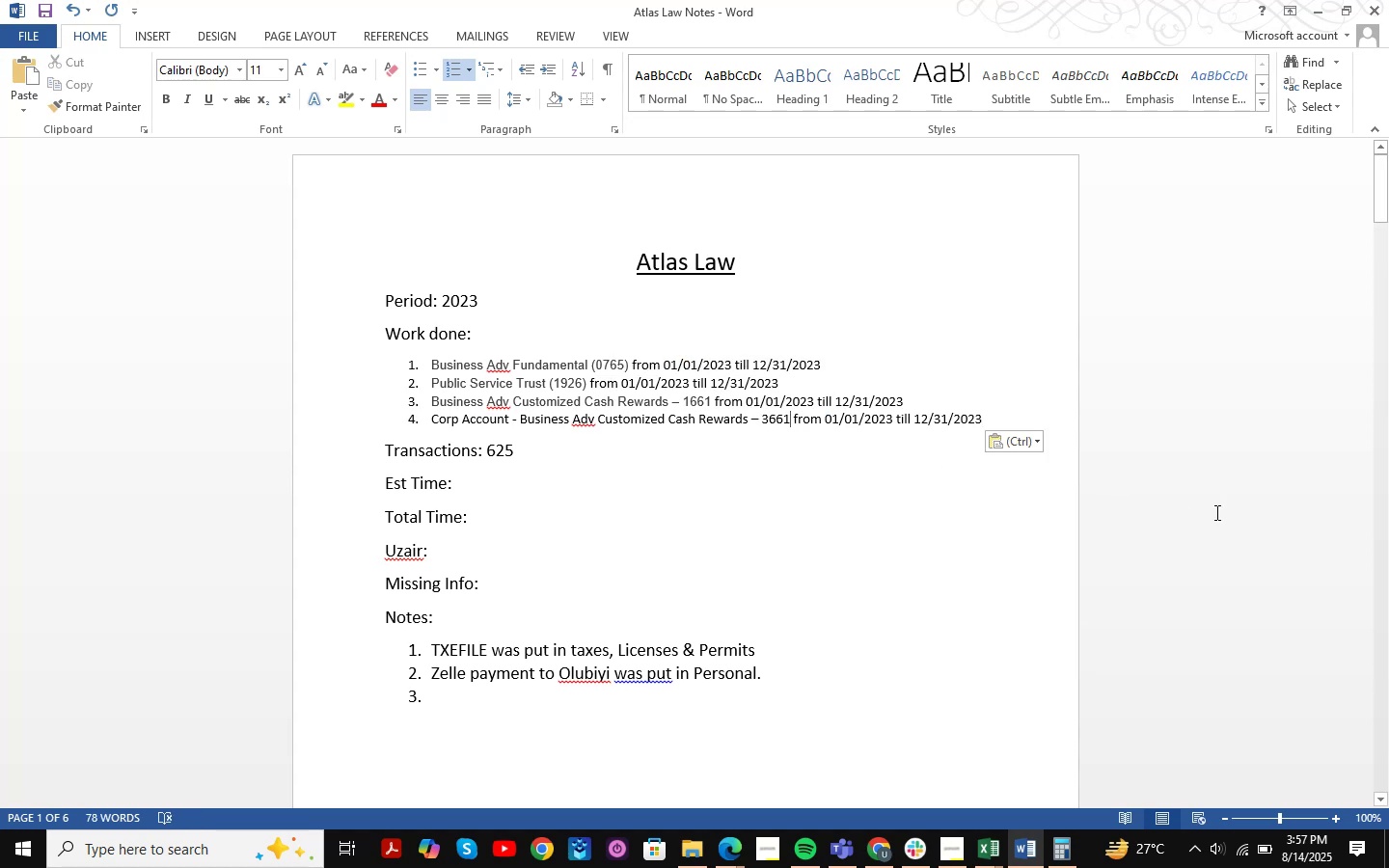 
key(Shift+0)
 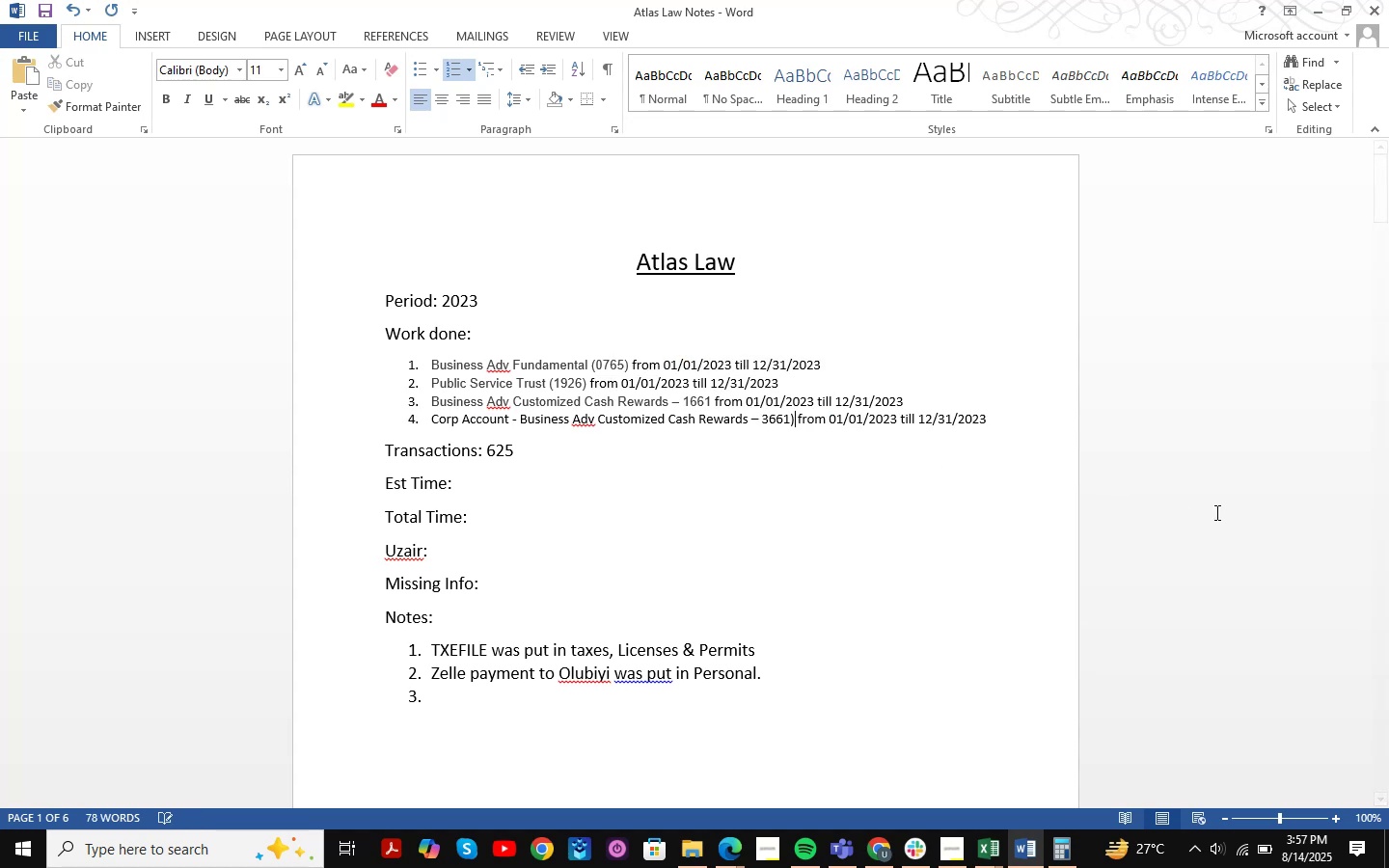 
key(ArrowLeft)
 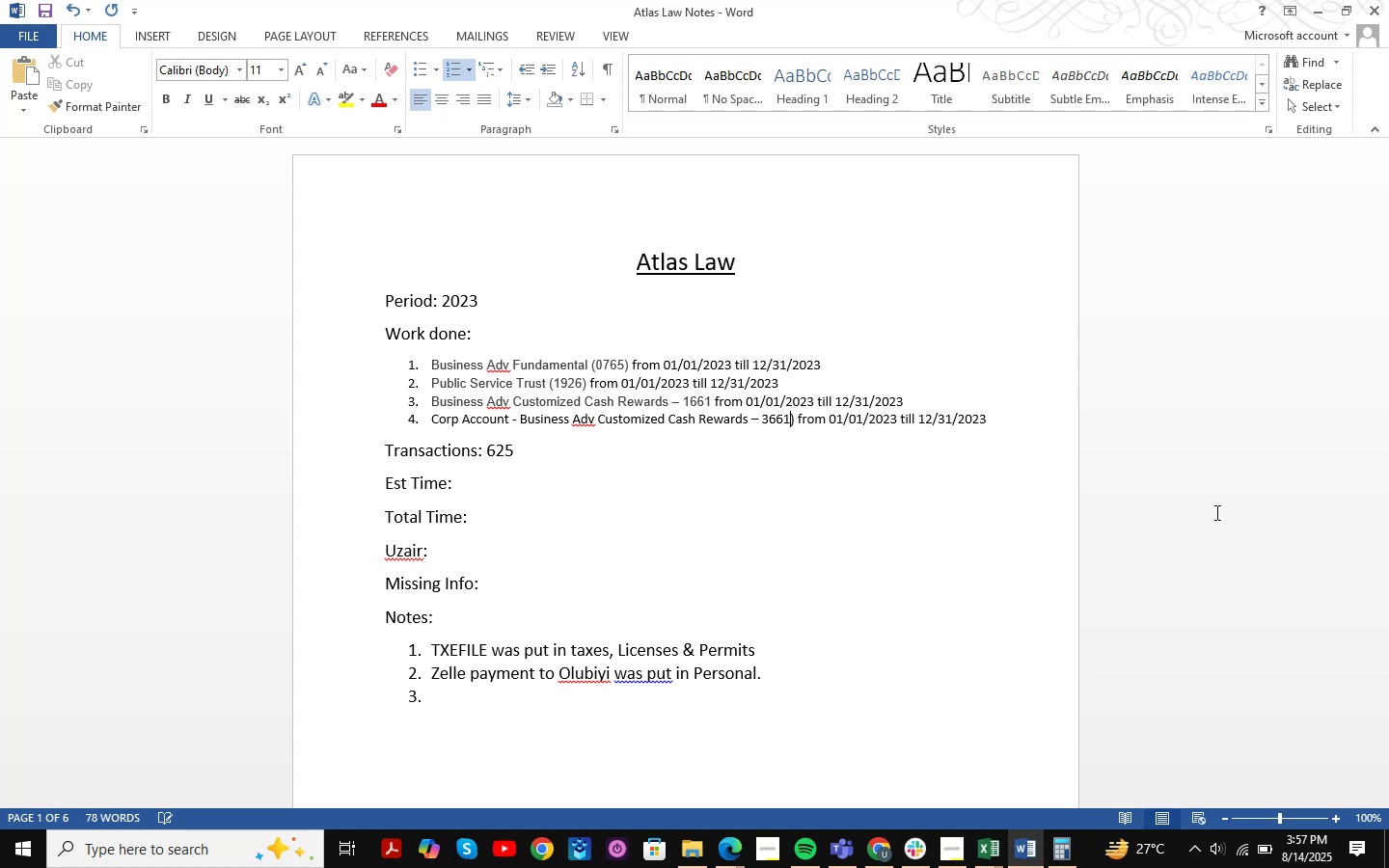 
key(ArrowLeft)
 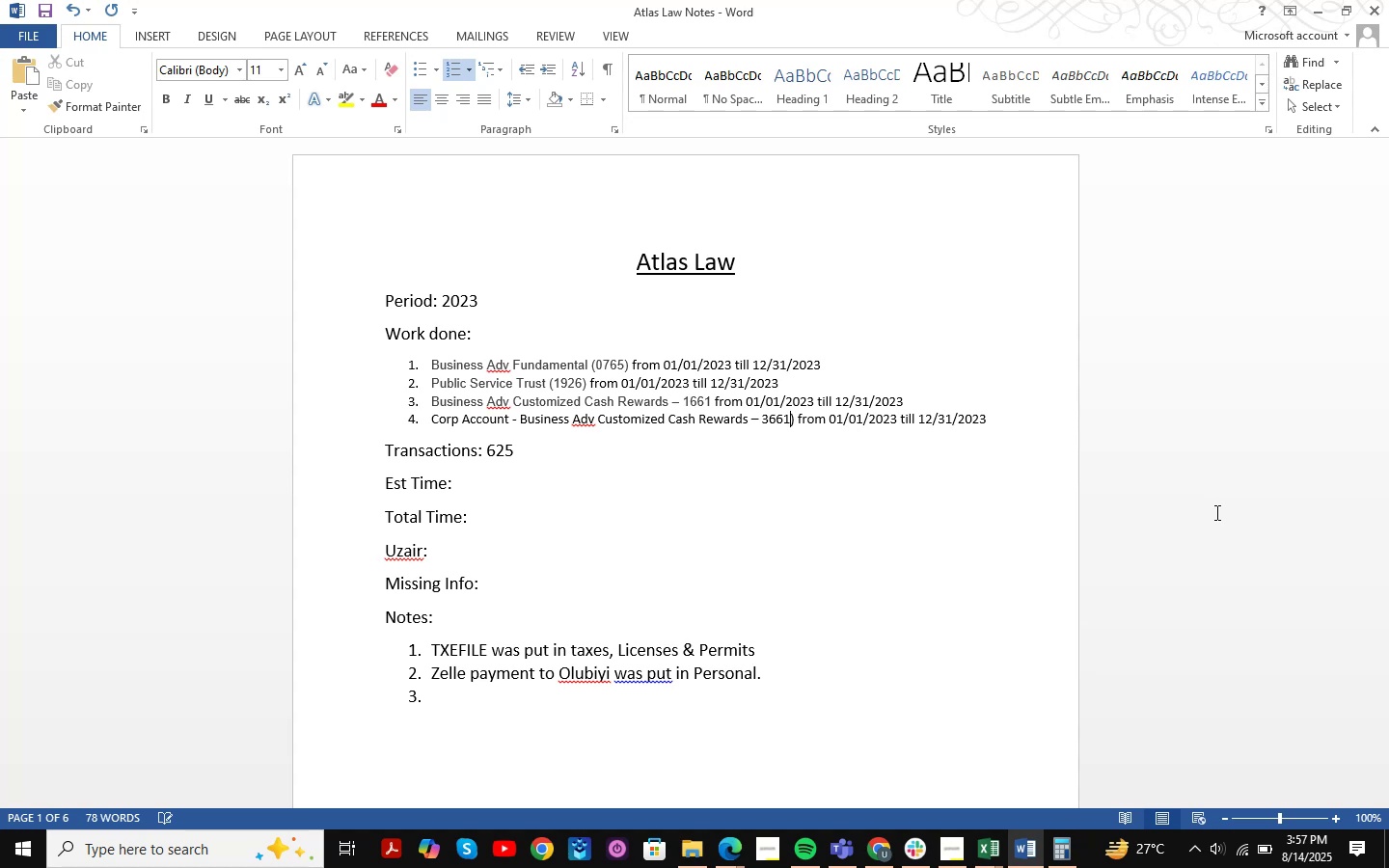 
key(ArrowLeft)
 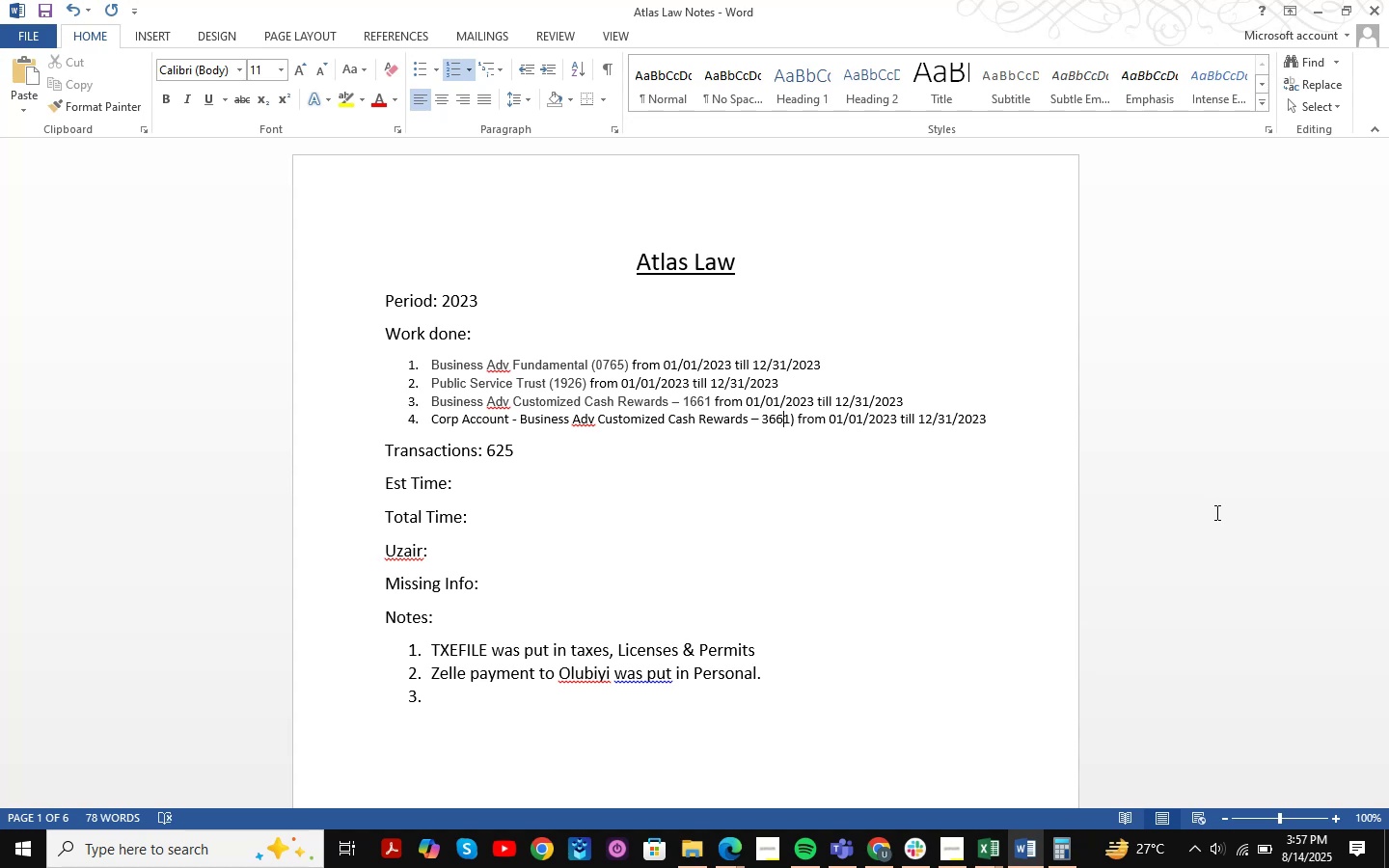 
key(ArrowLeft)
 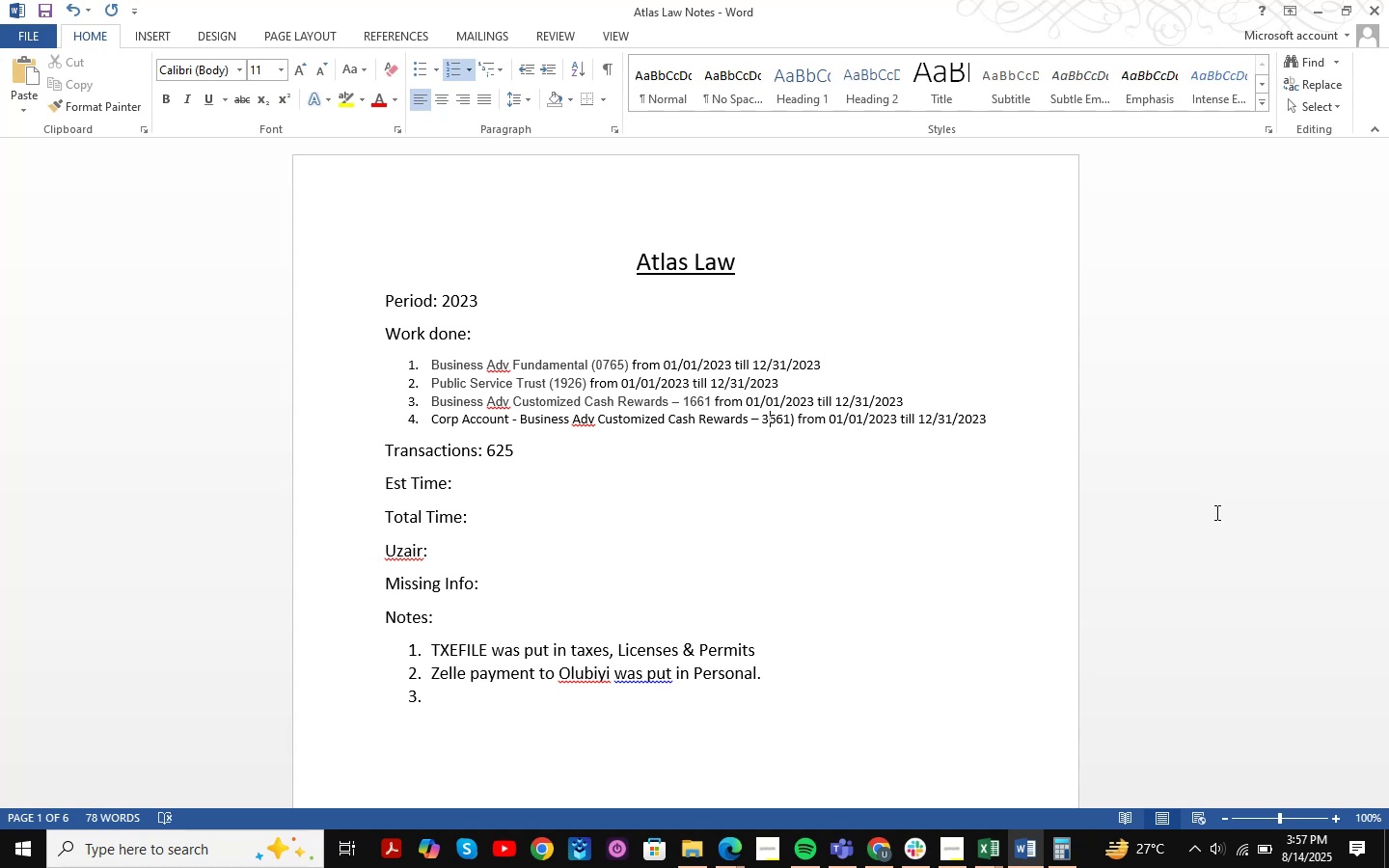 
key(ArrowLeft)
 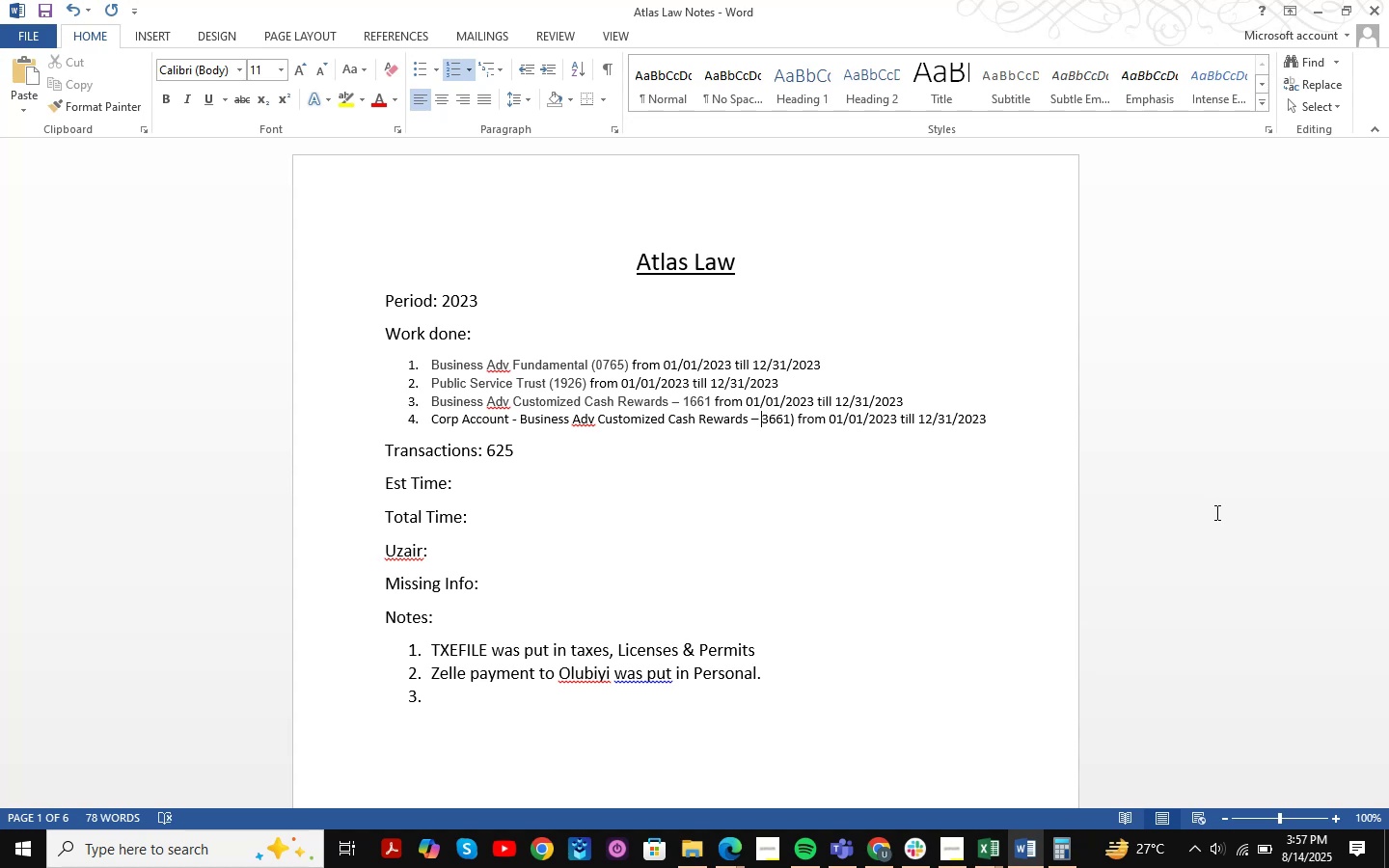 
key(Shift+9)
 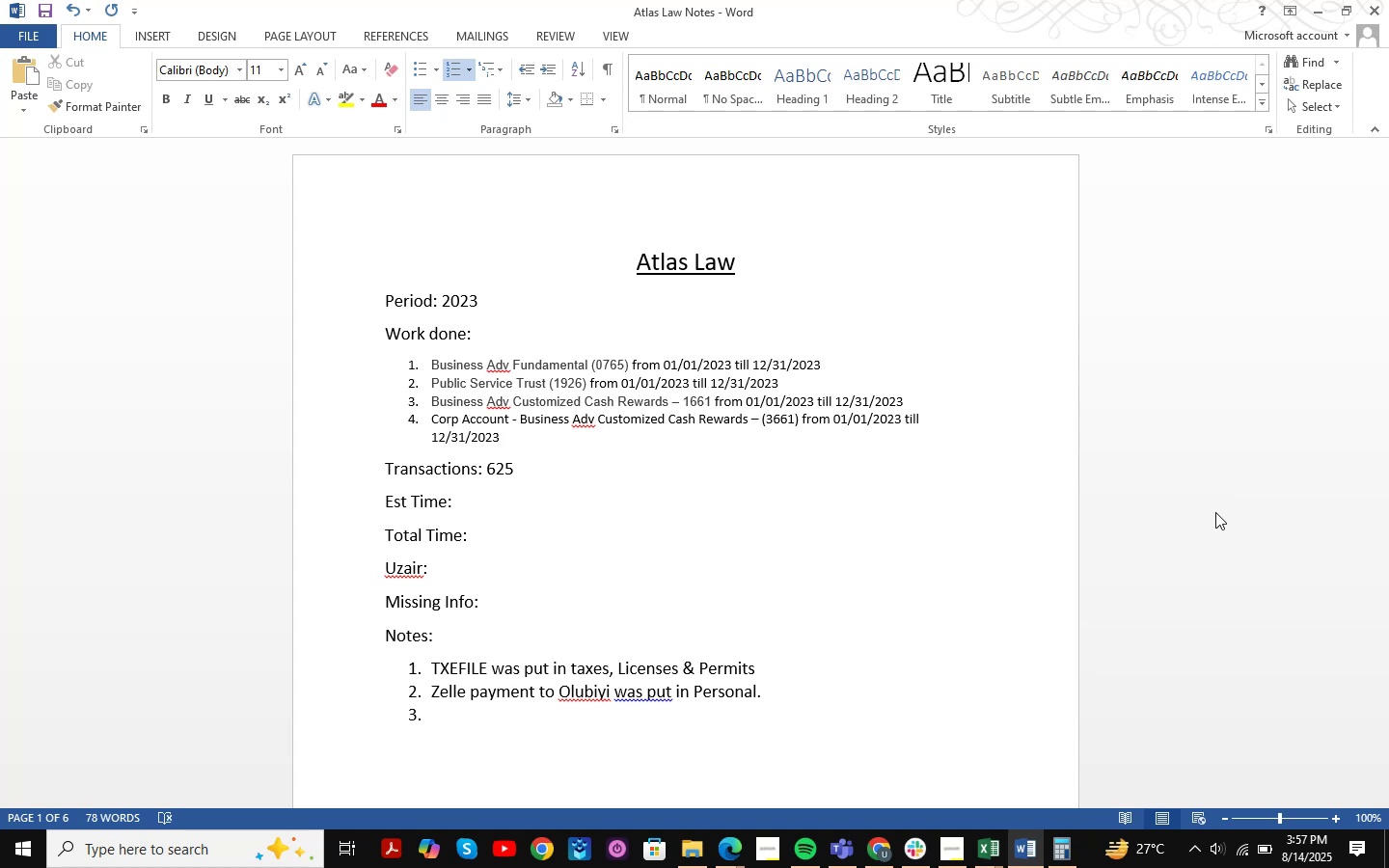 
key(ArrowUp)
 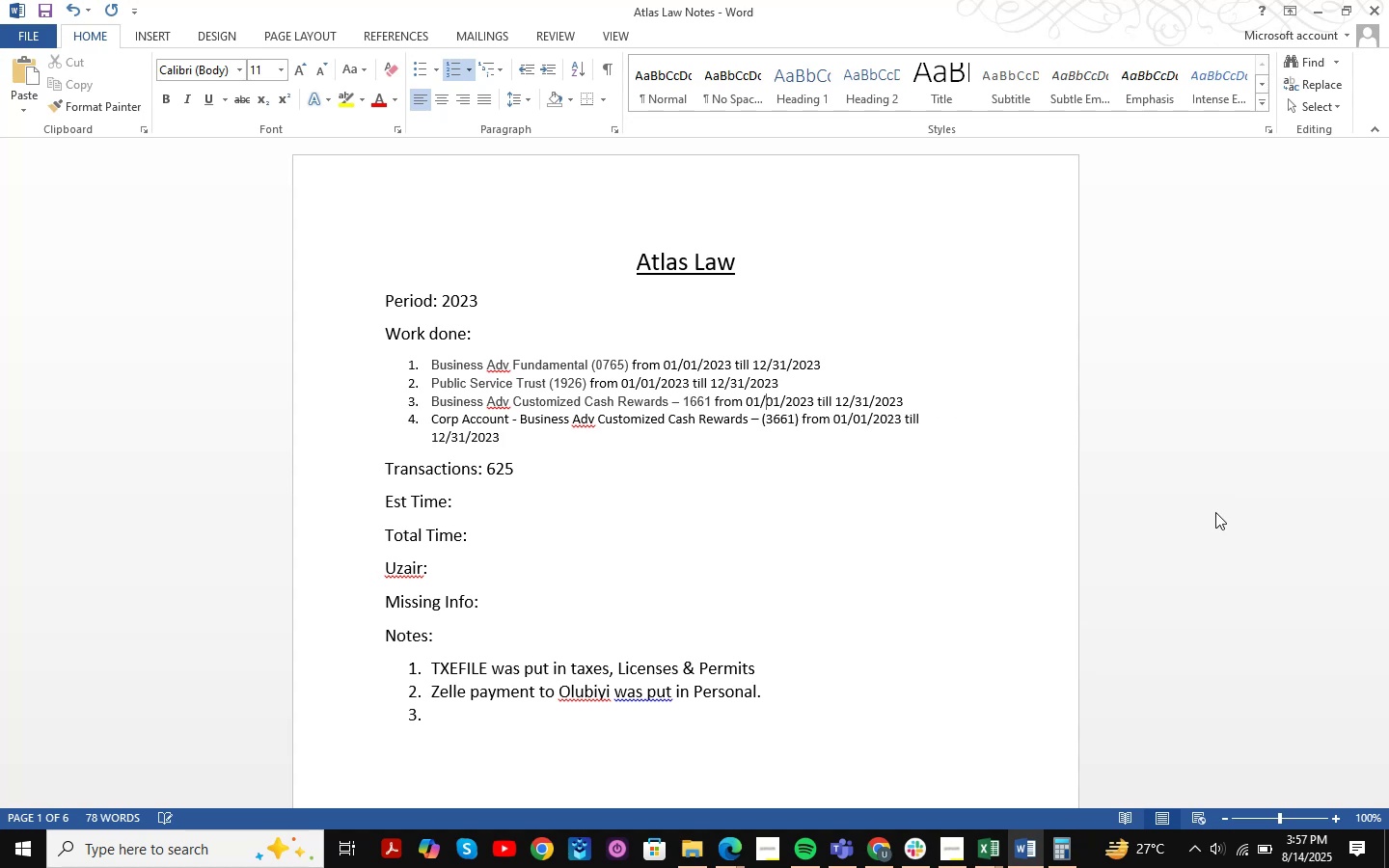 
key(ArrowLeft)
 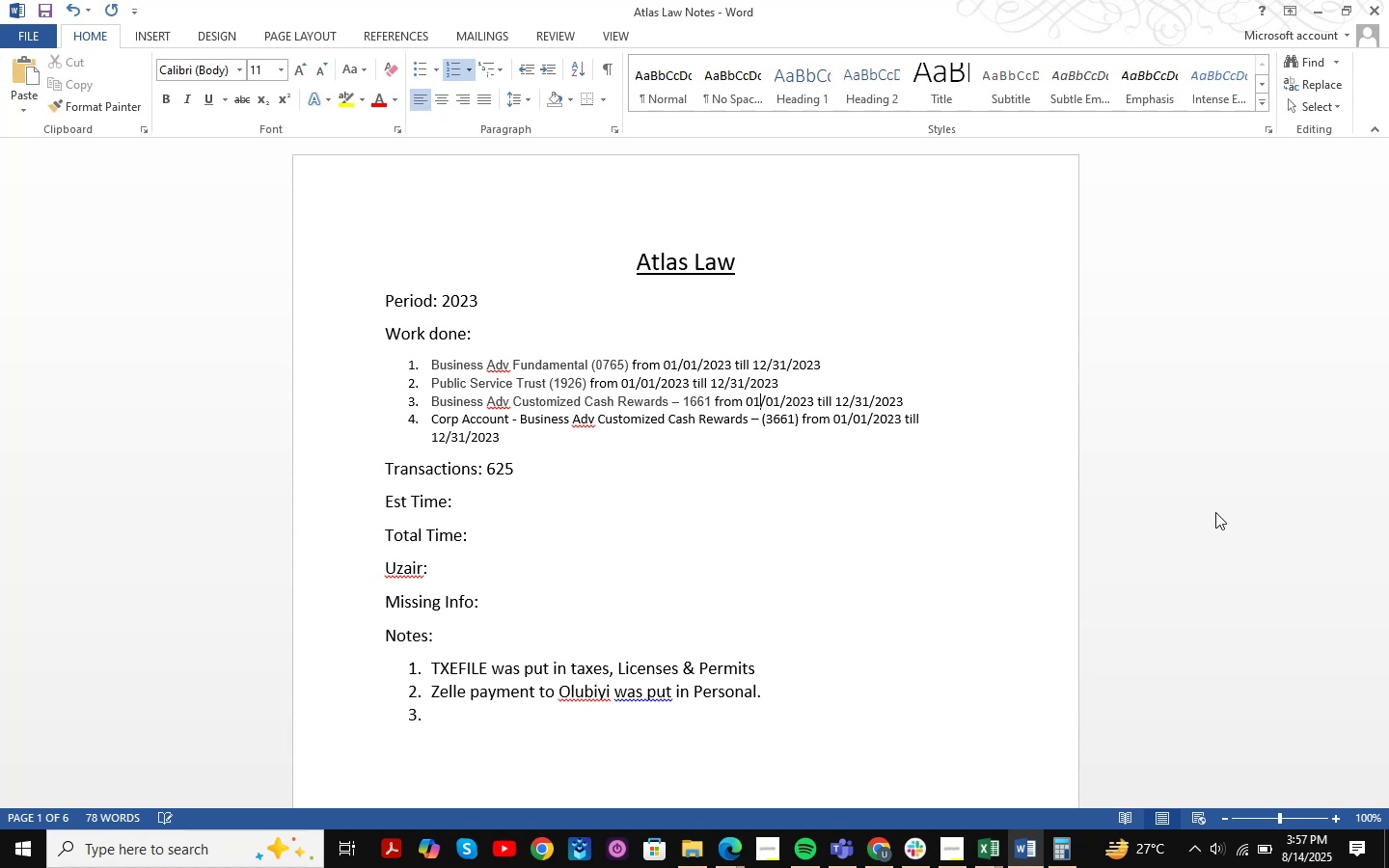 
key(ArrowLeft)
 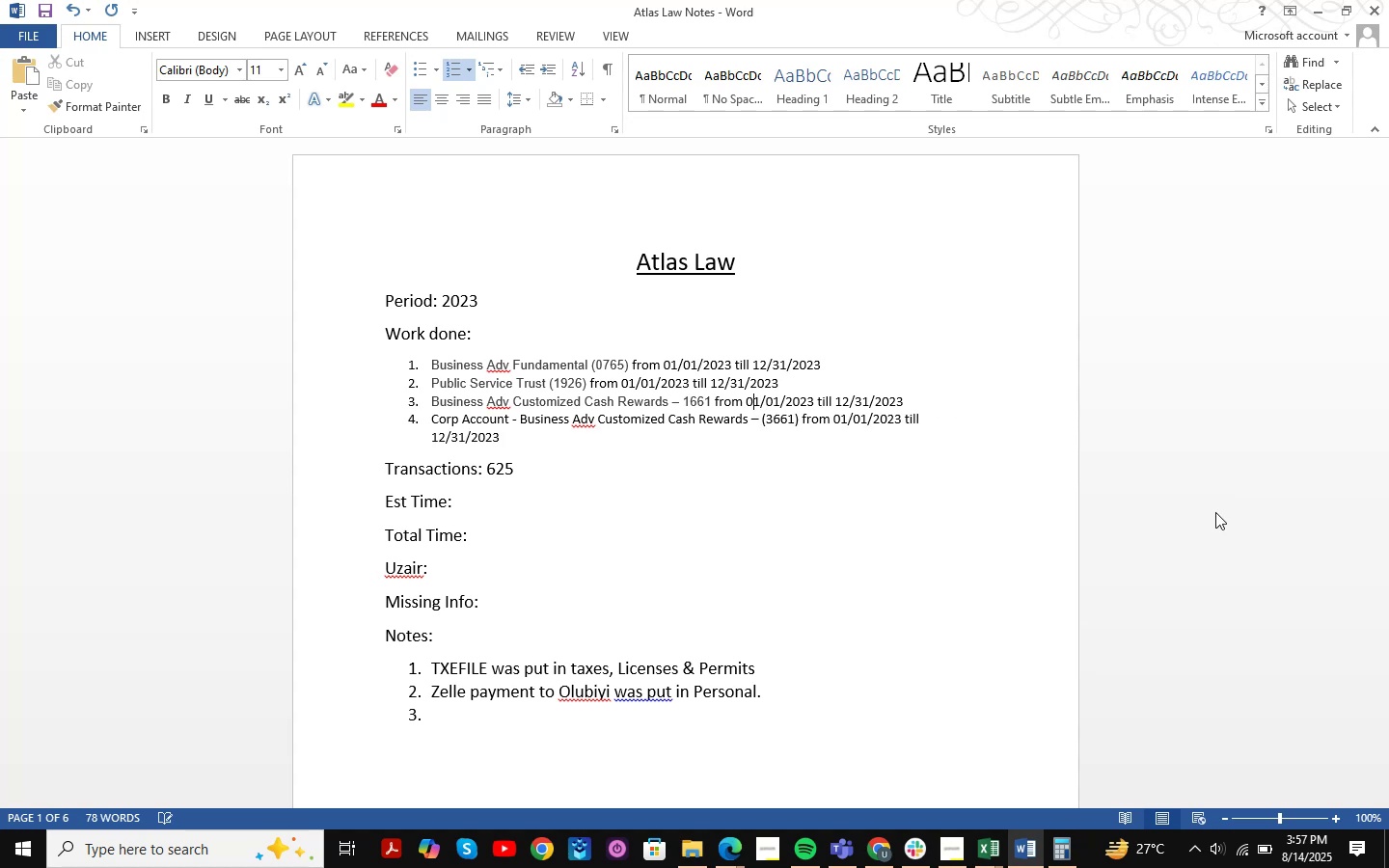 
key(ArrowLeft)
 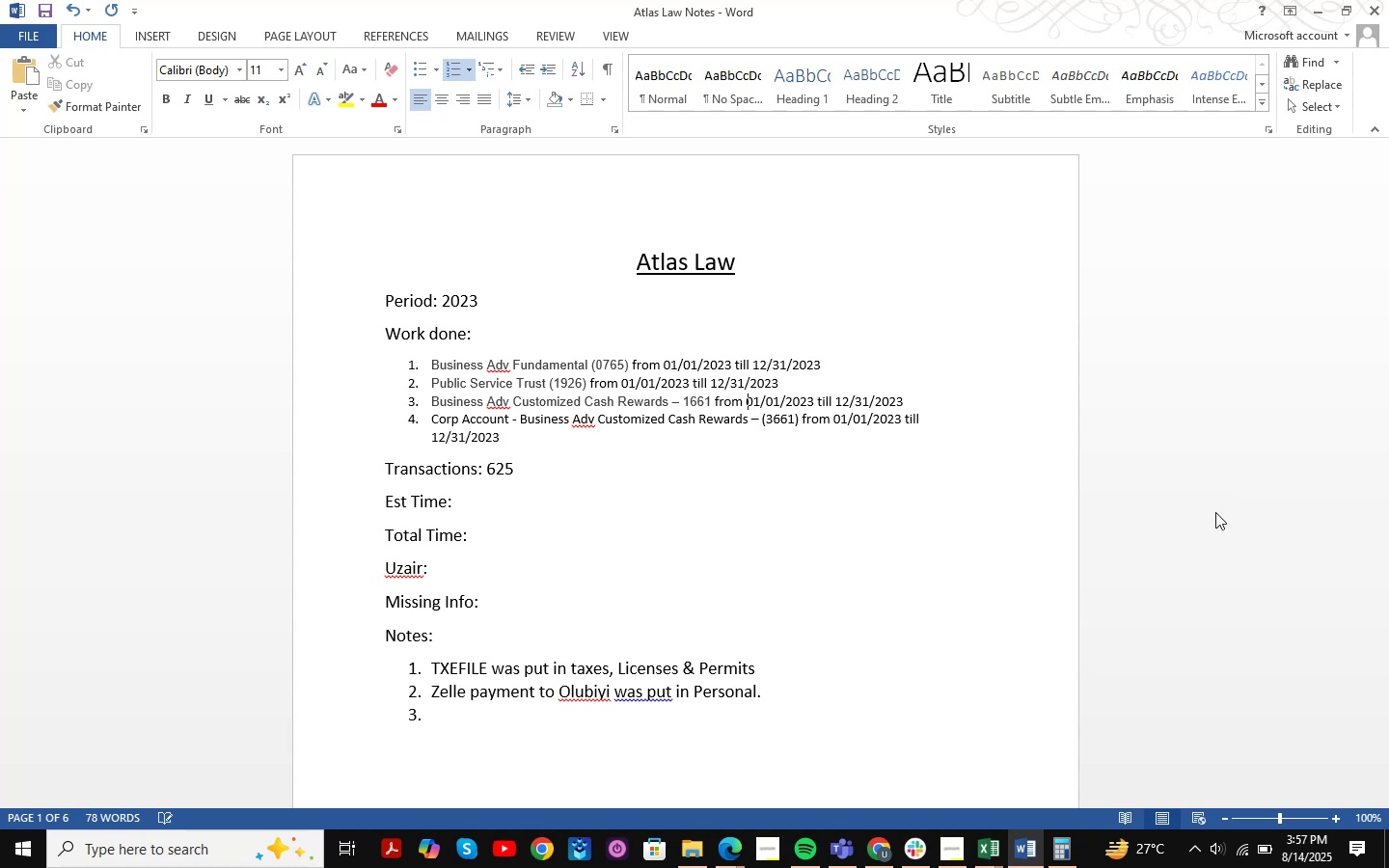 
key(ArrowLeft)
 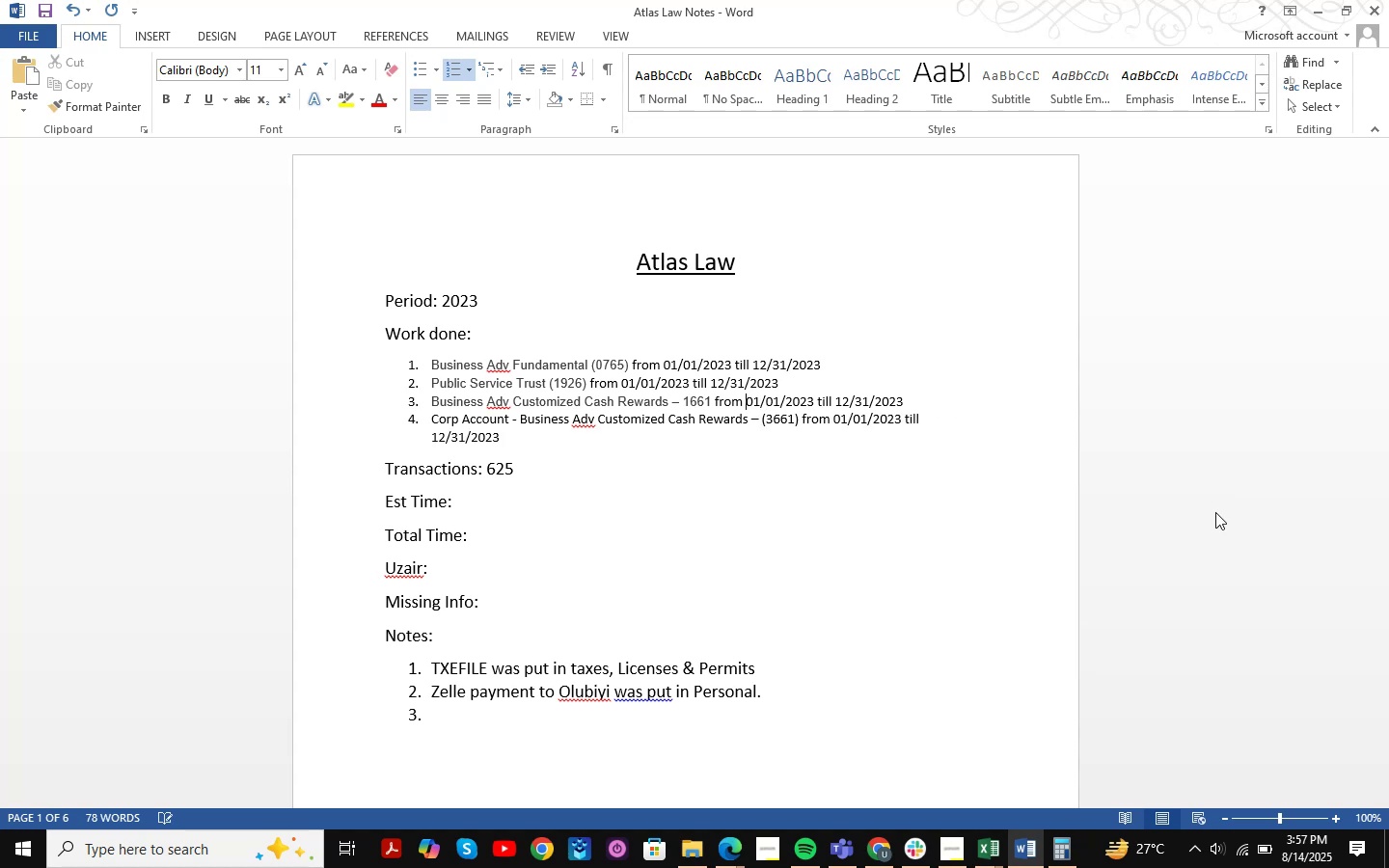 
key(ArrowLeft)
 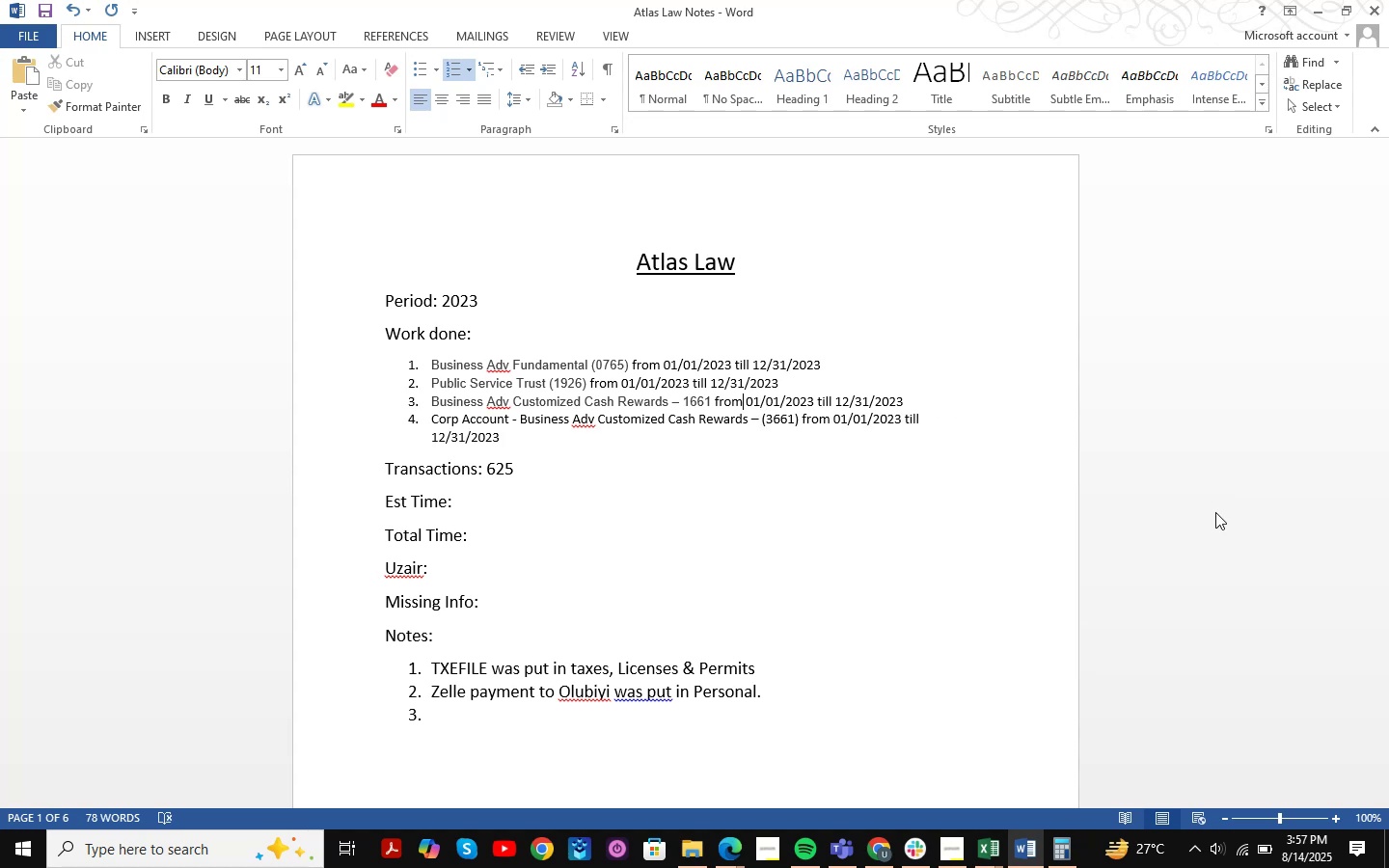 
key(ArrowLeft)
 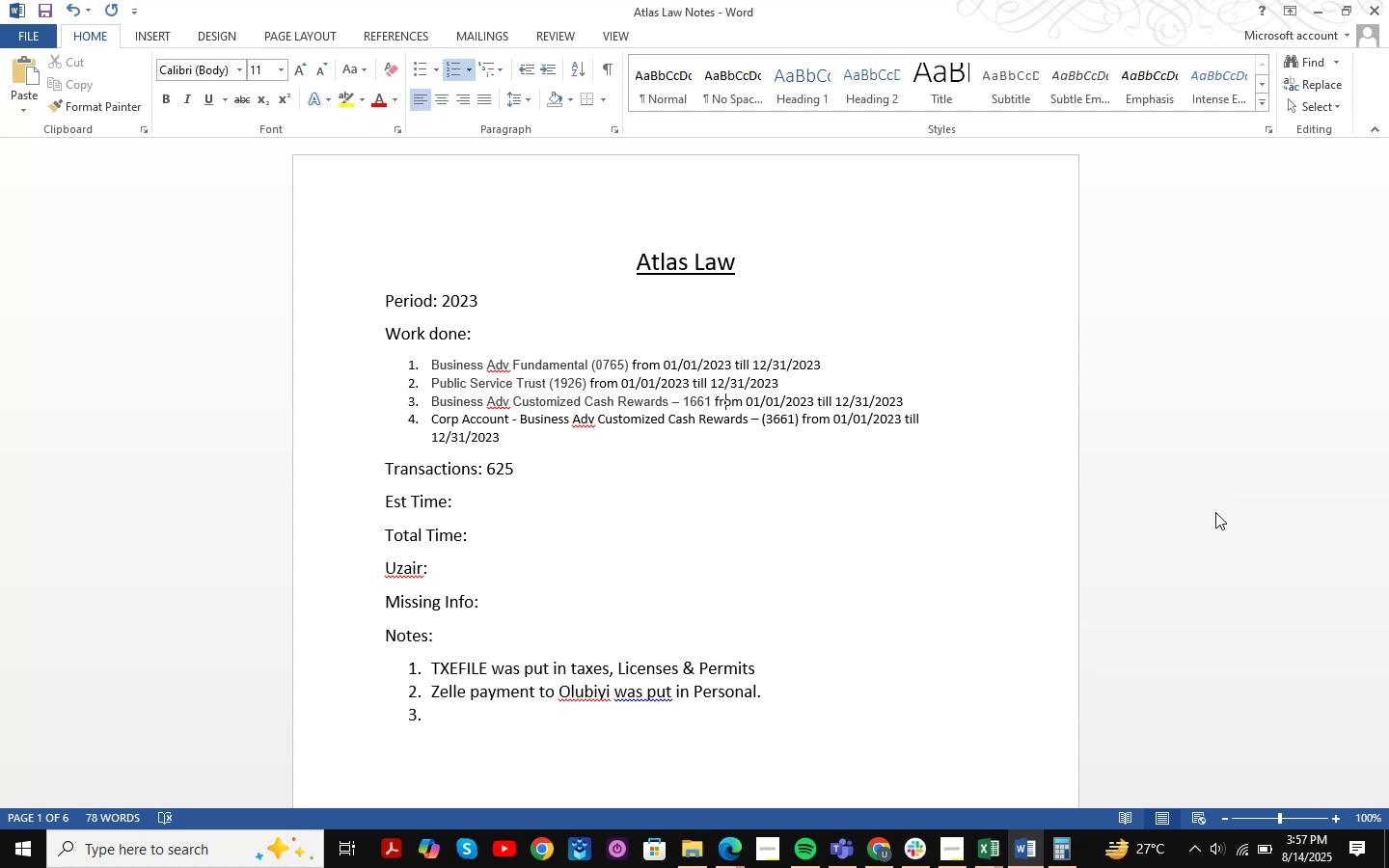 
key(ArrowLeft)
 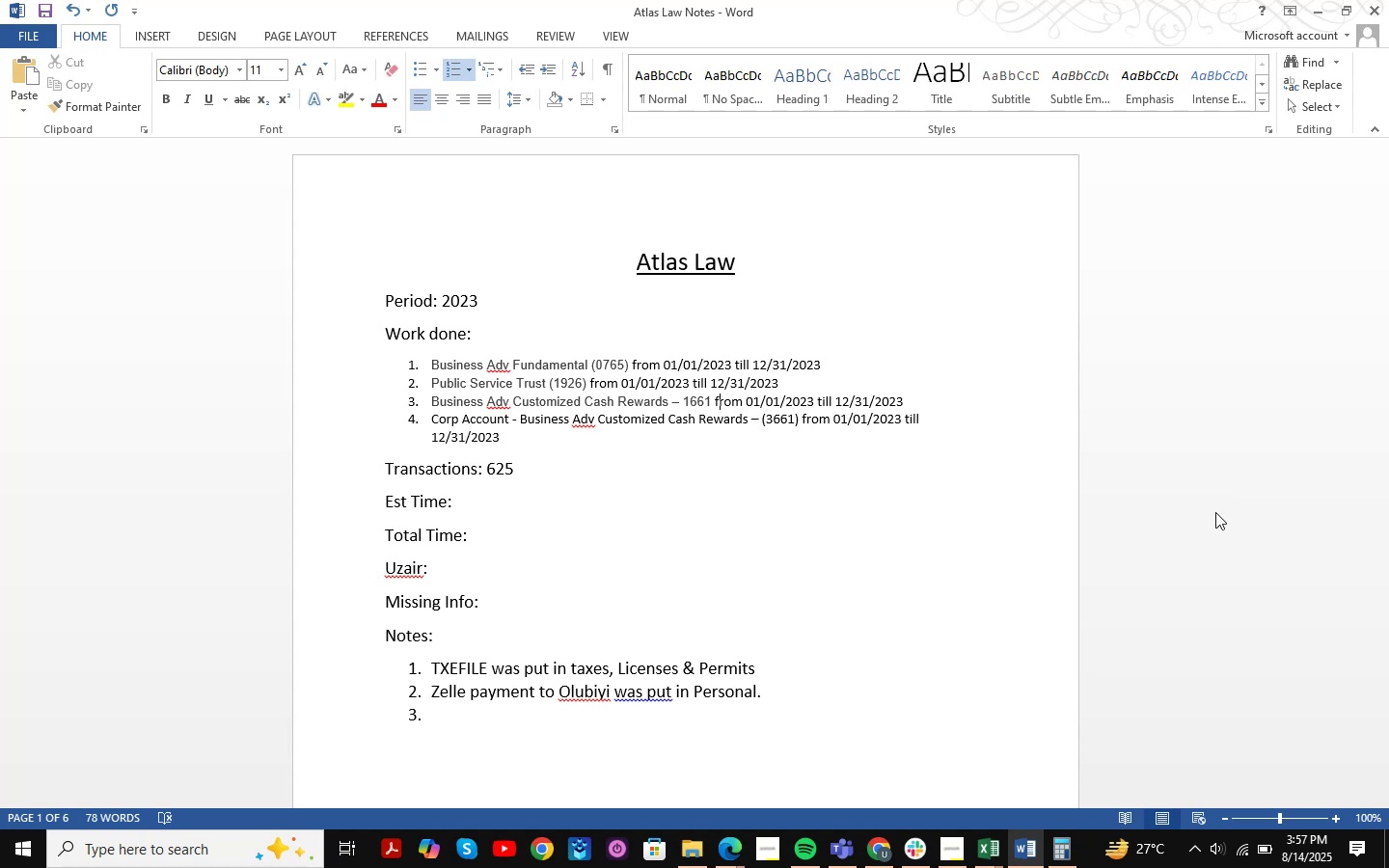 
key(ArrowLeft)
 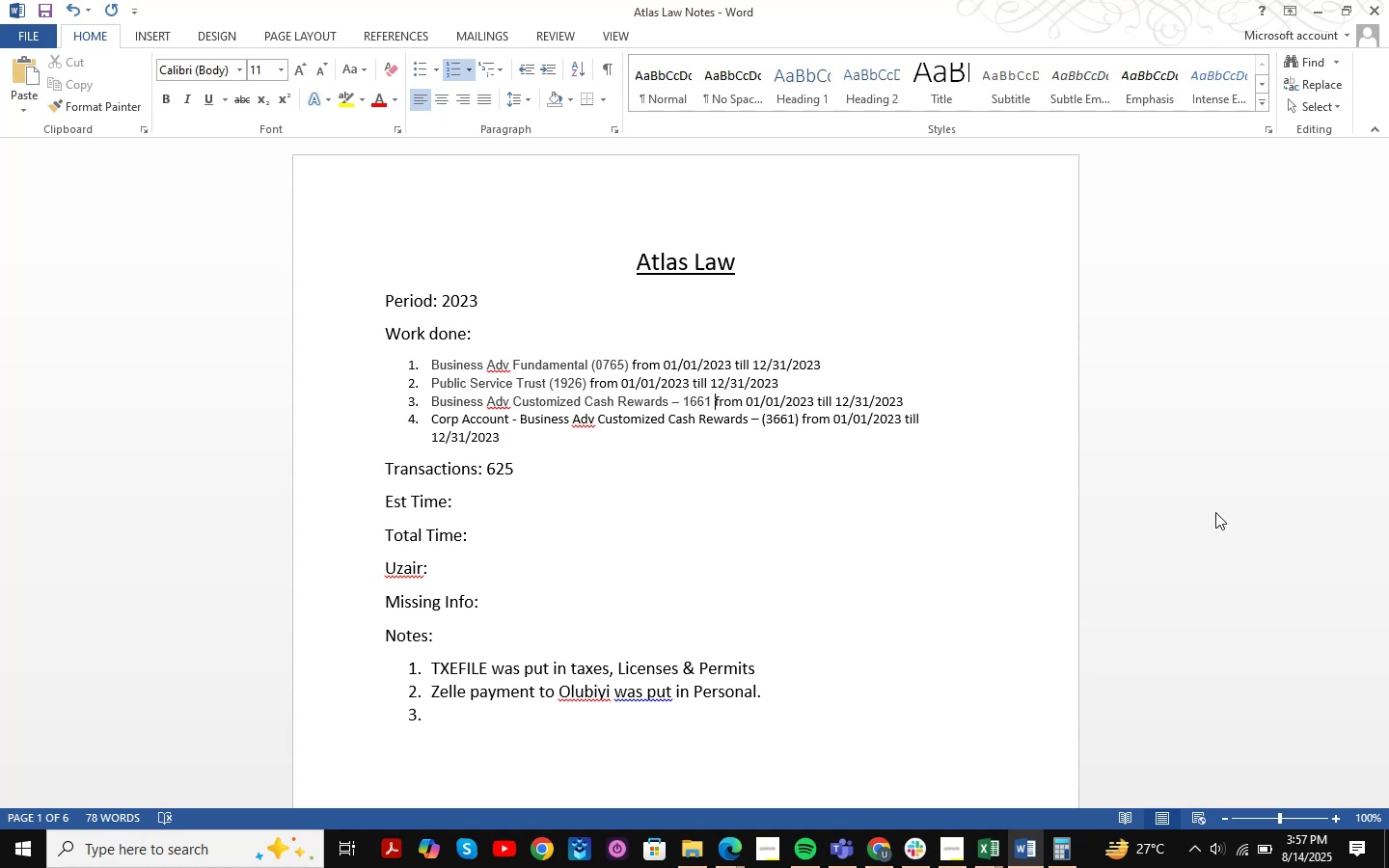 
key(ArrowLeft)
 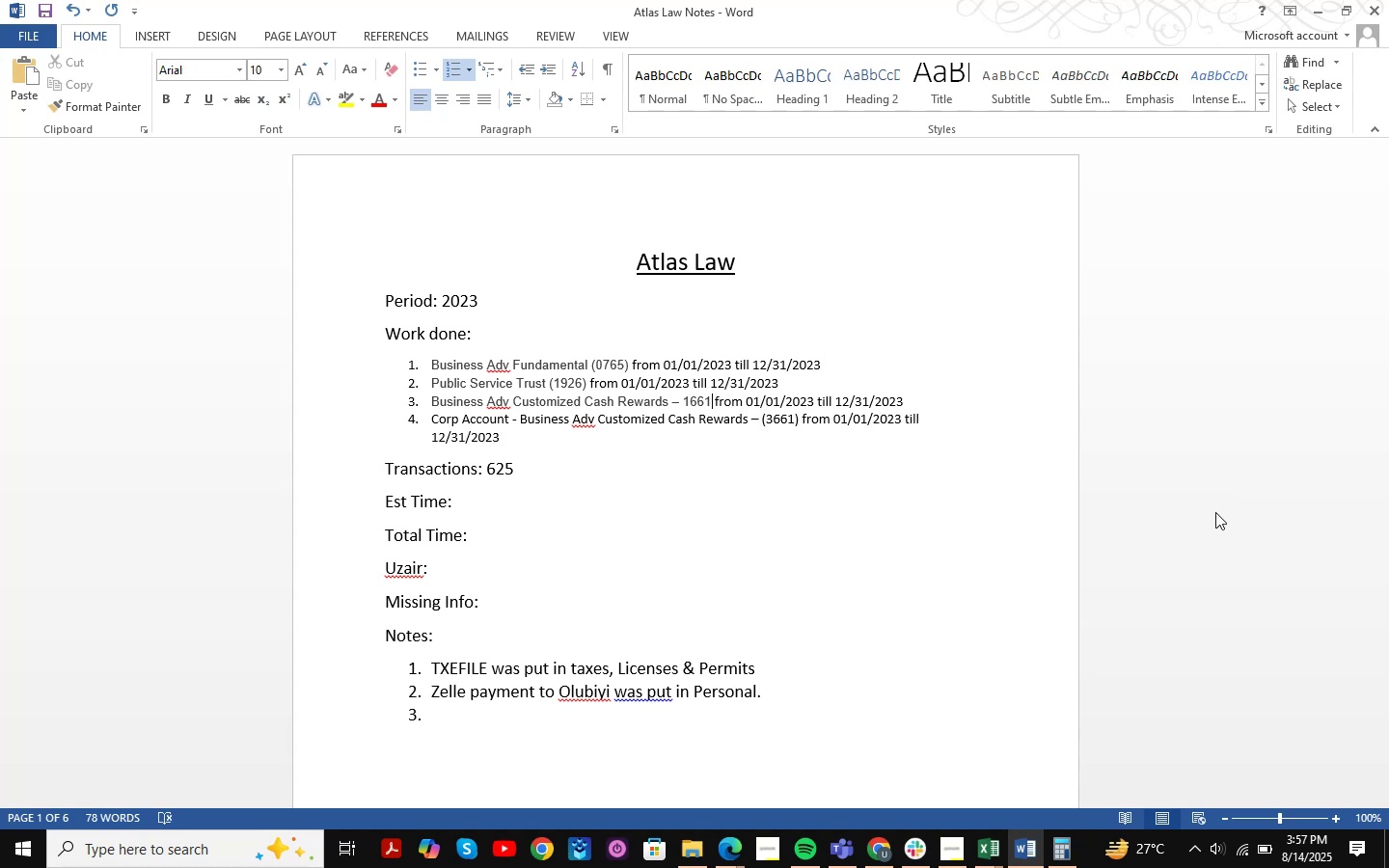 
key(Shift+0)
 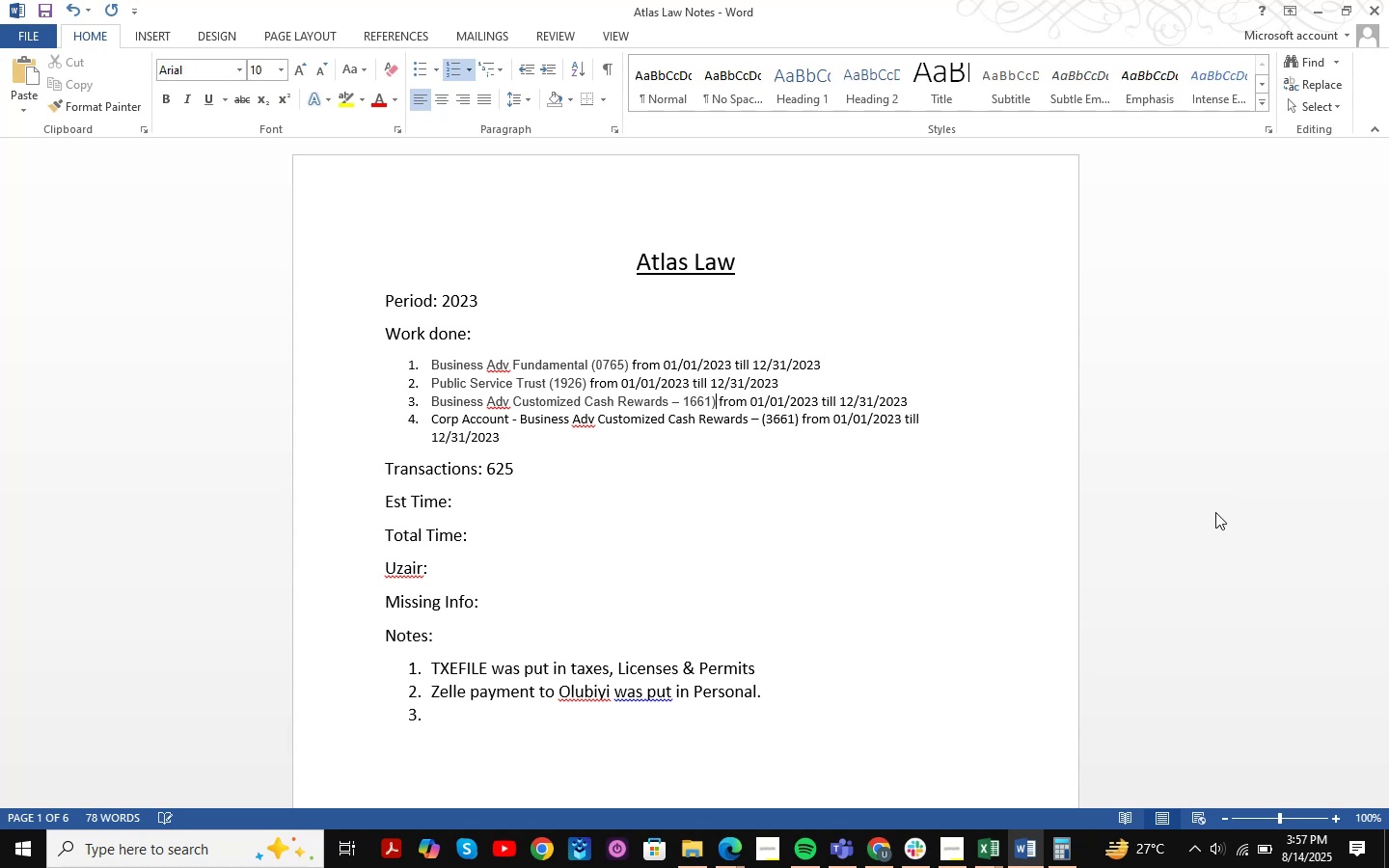 
key(ArrowLeft)
 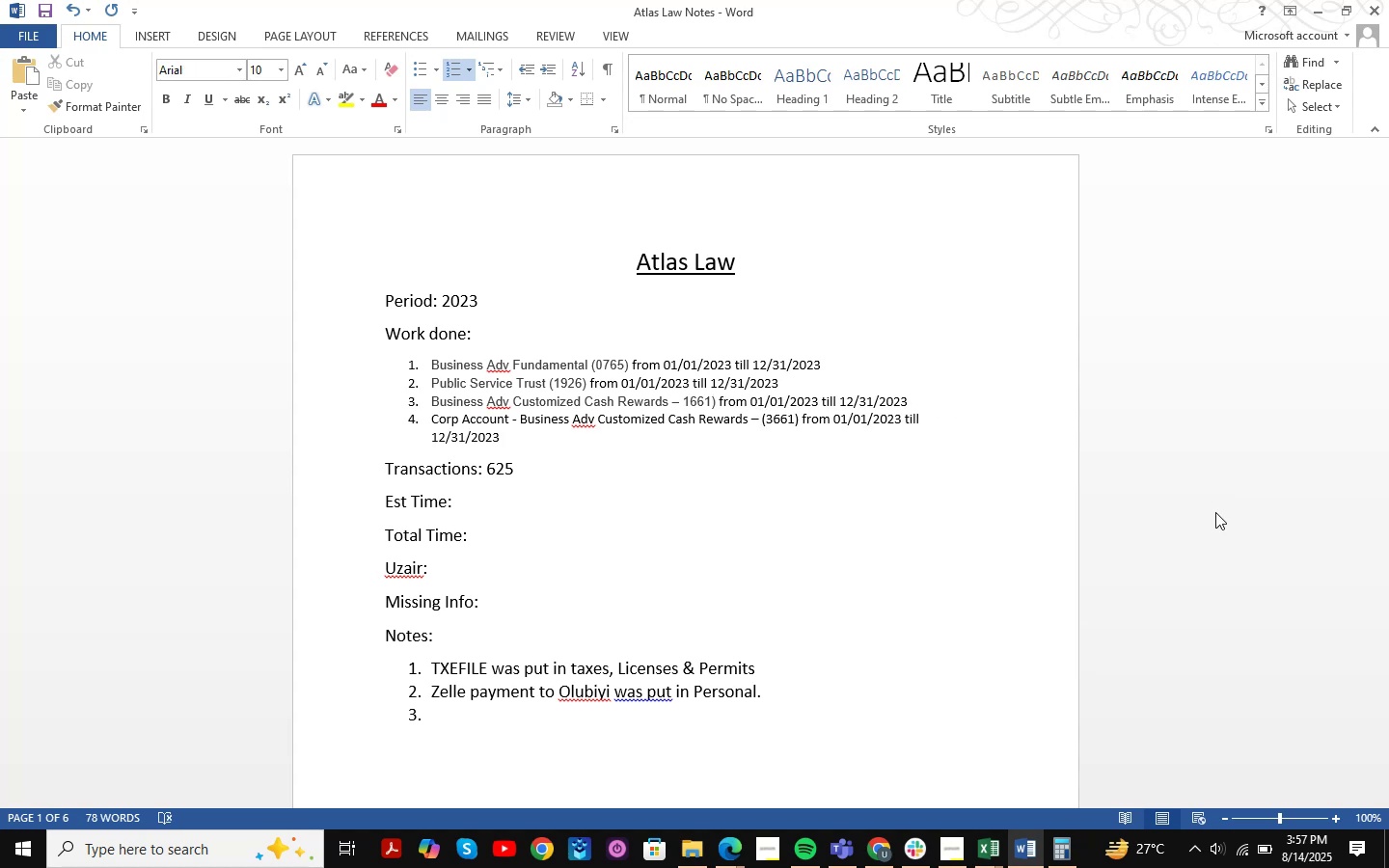 
key(ArrowLeft)
 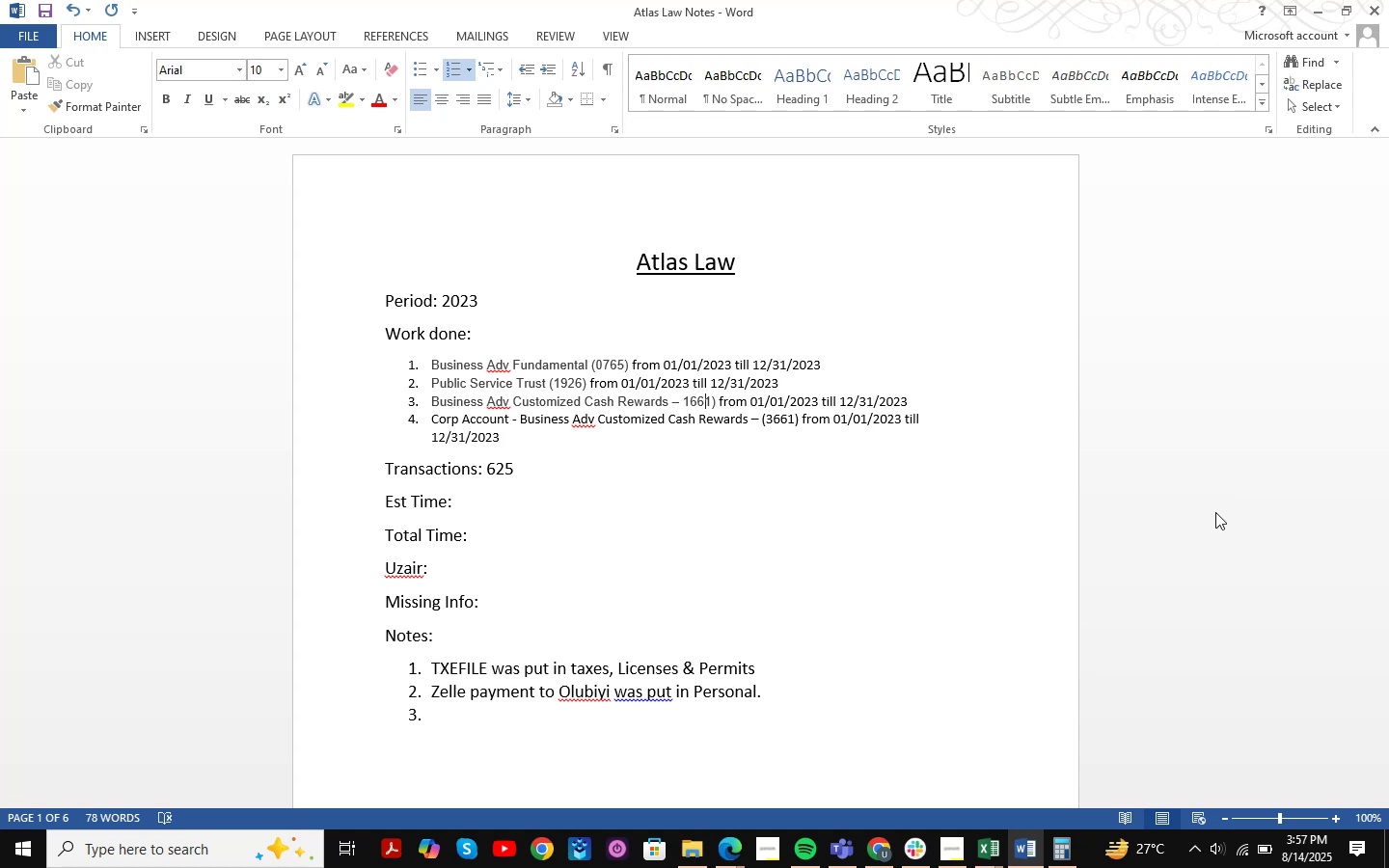 
key(ArrowLeft)
 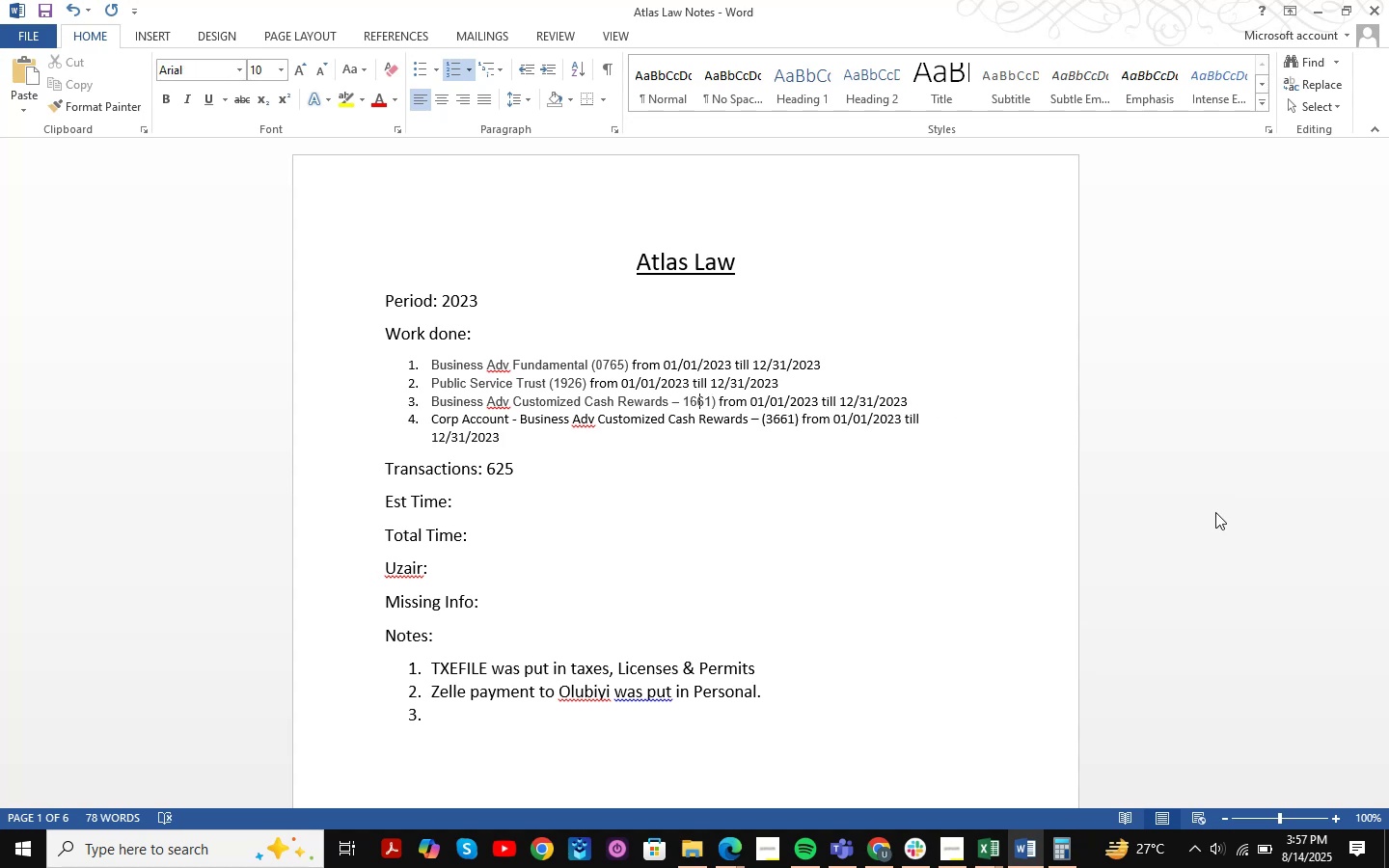 
key(ArrowLeft)
 